 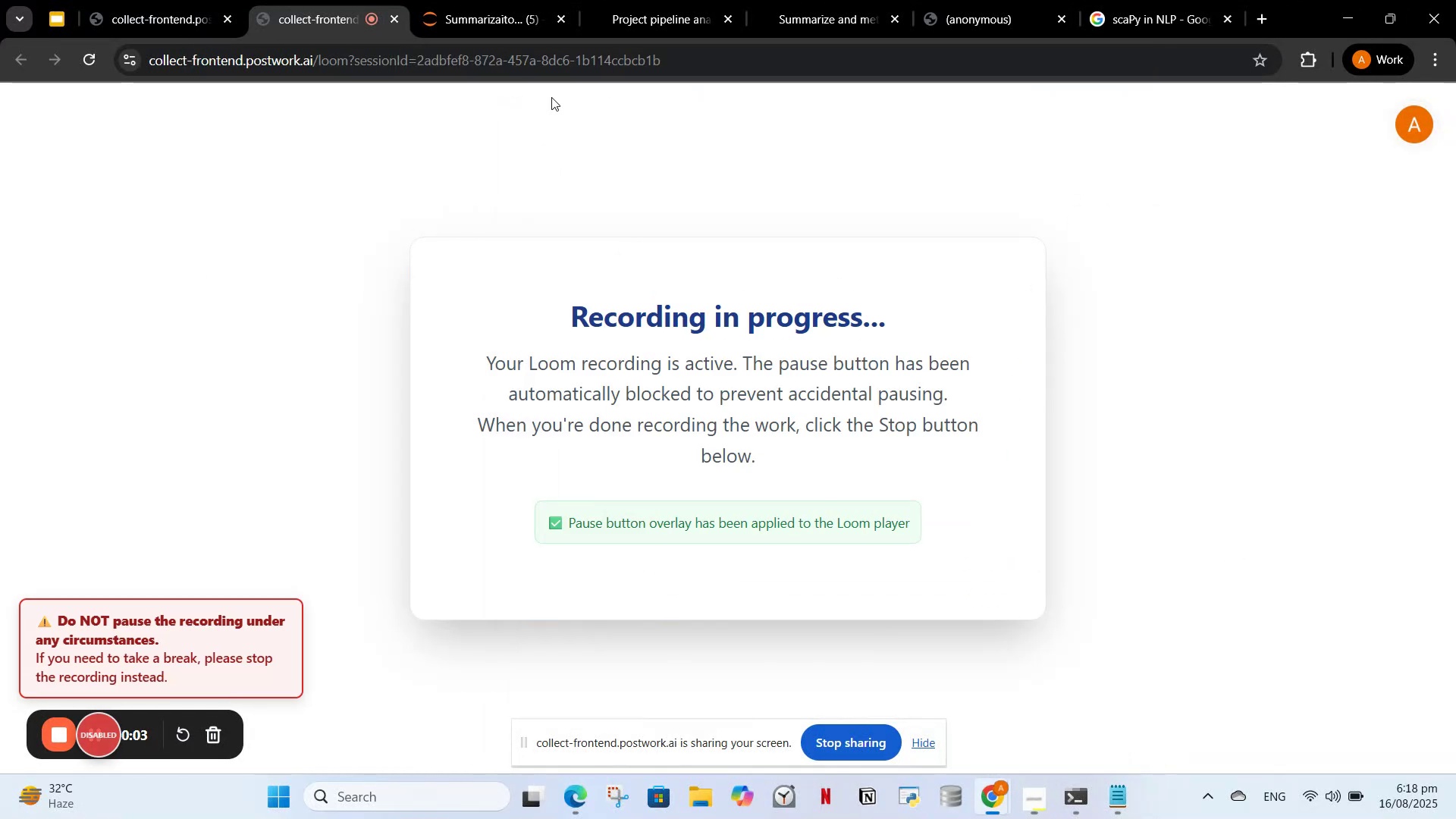 
left_click([478, 0])
 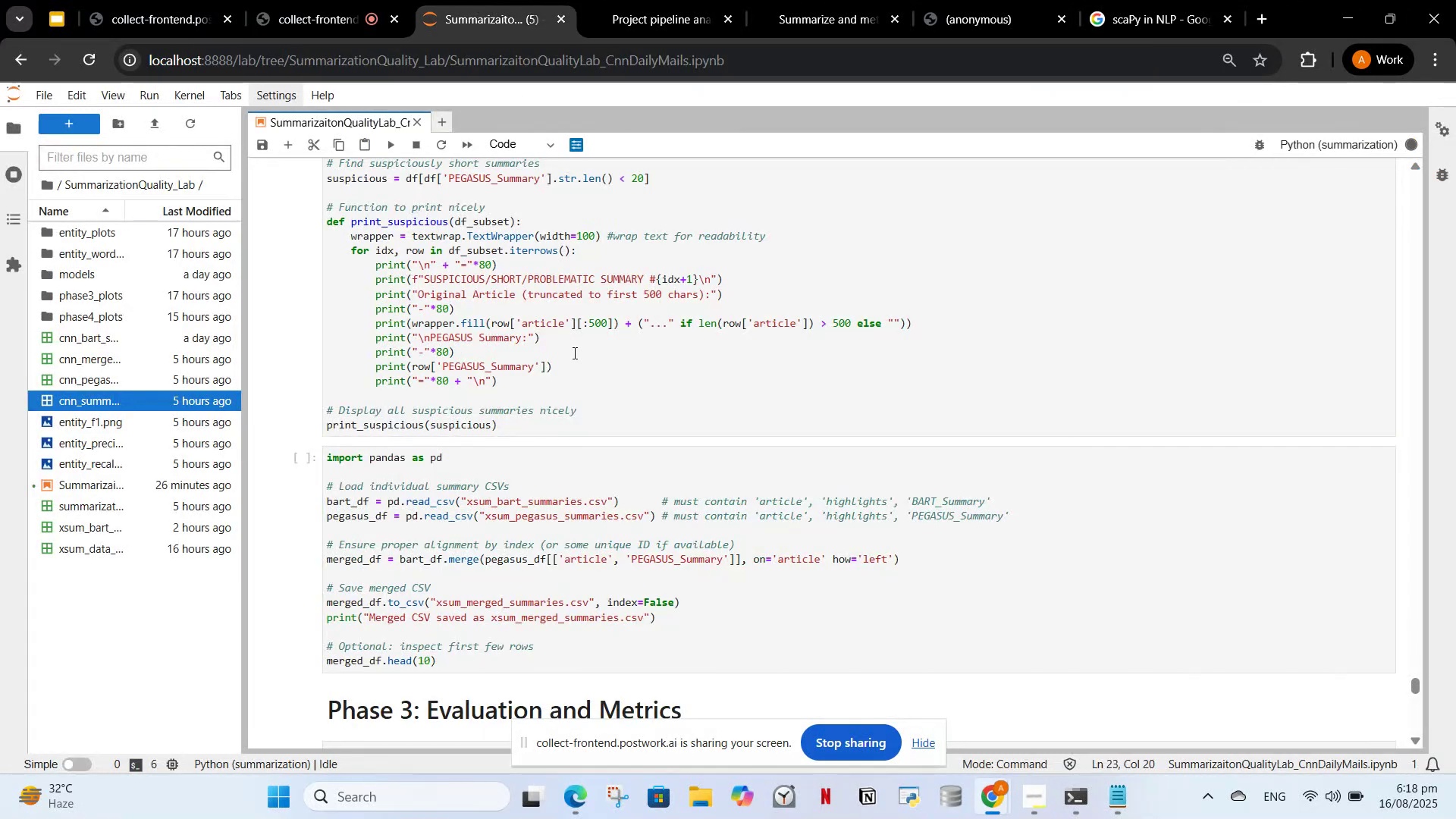 
scroll: coordinate [617, 357], scroll_direction: up, amount: 7.0
 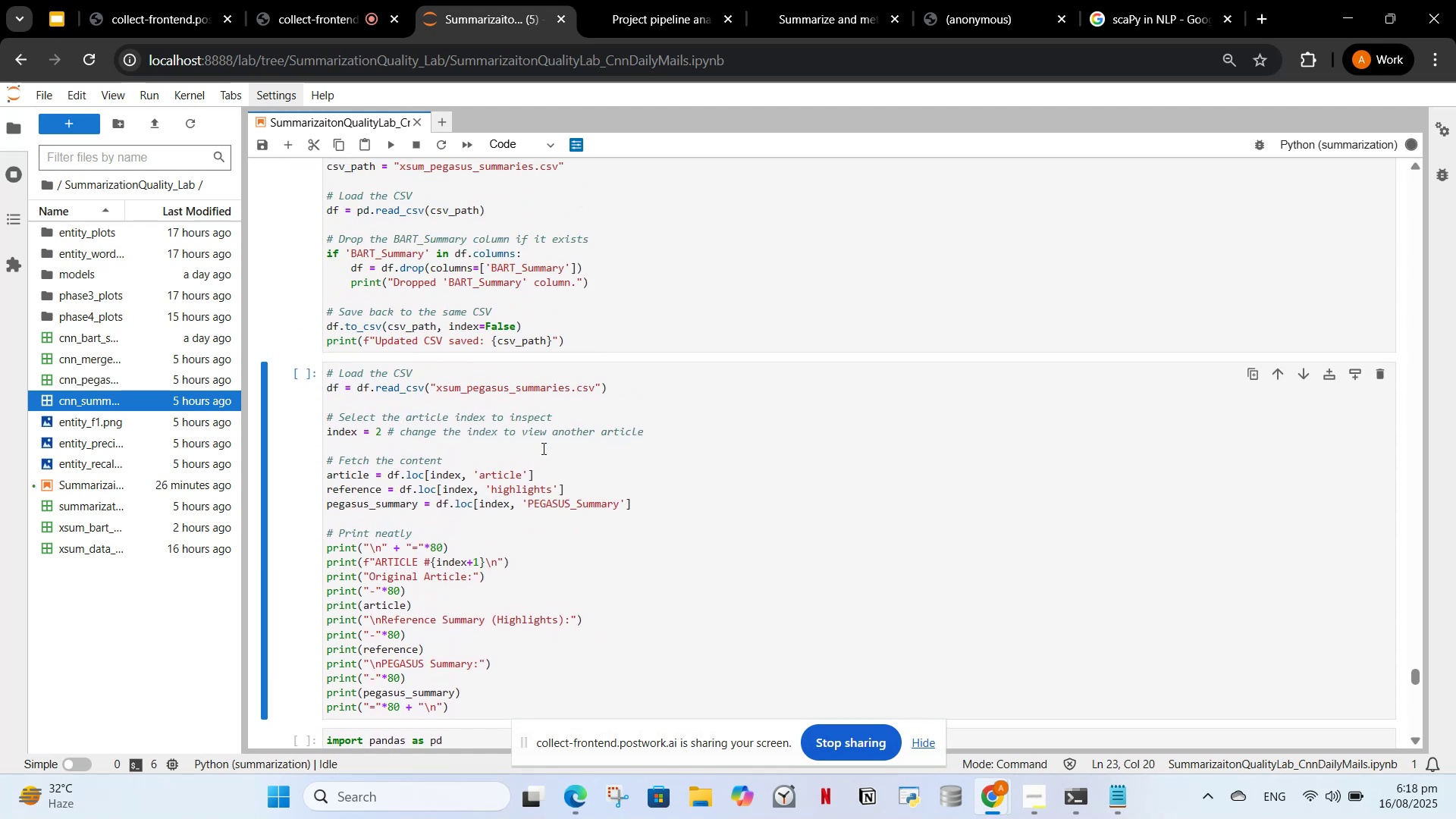 
left_click([532, 465])
 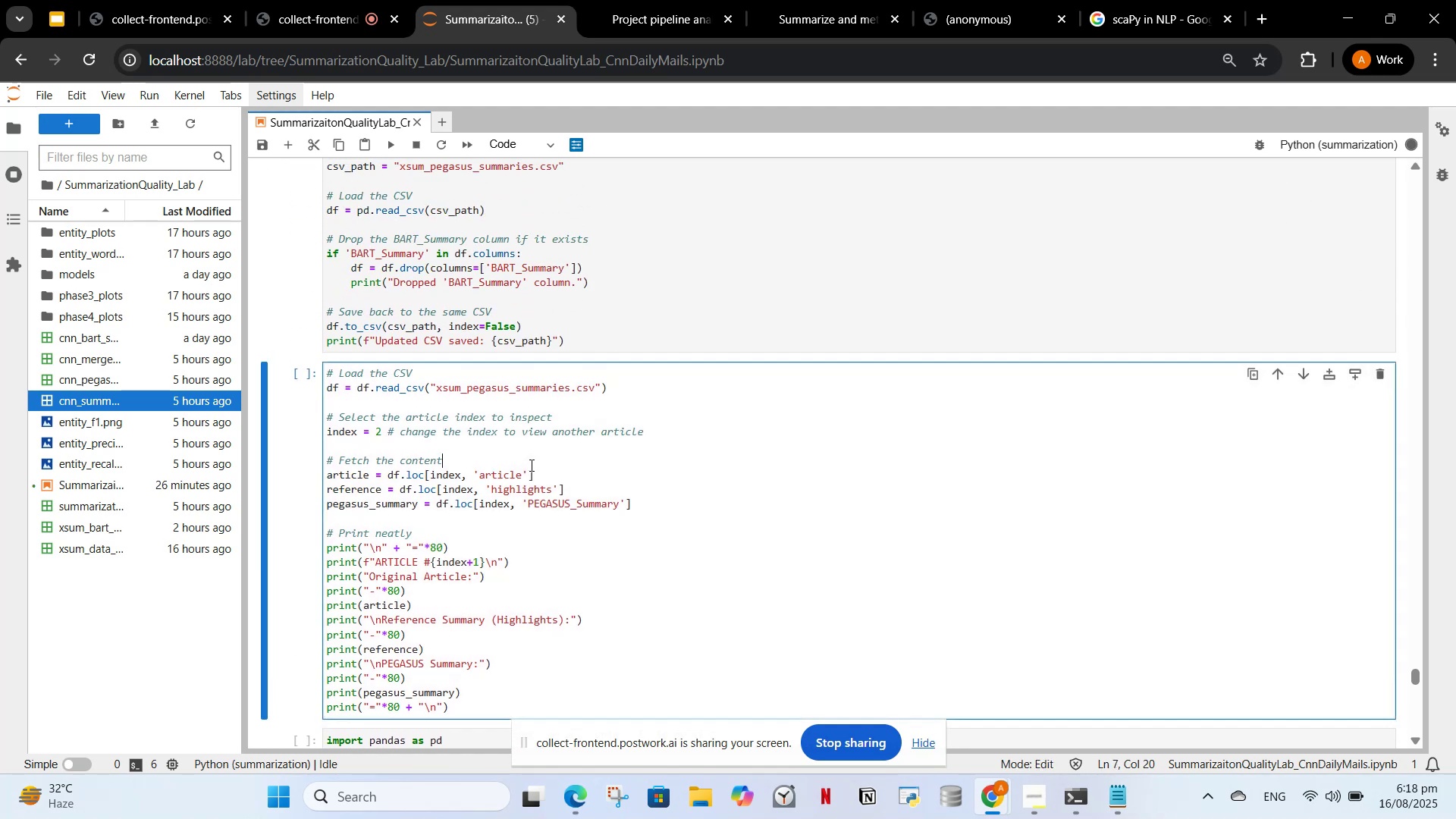 
scroll: coordinate [530, 463], scroll_direction: up, amount: 4.0
 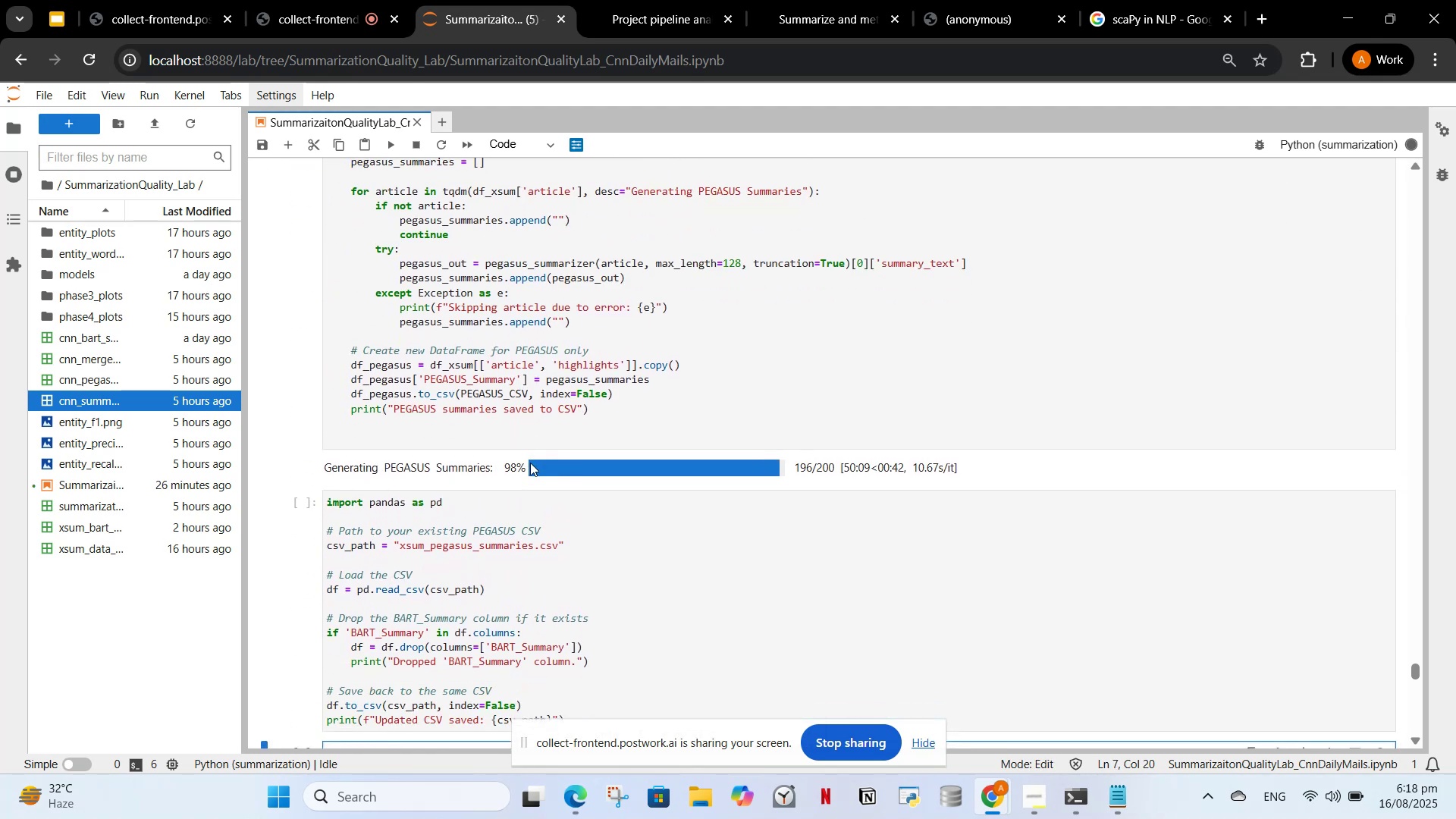 
scroll: coordinate [530, 463], scroll_direction: down, amount: 2.0
 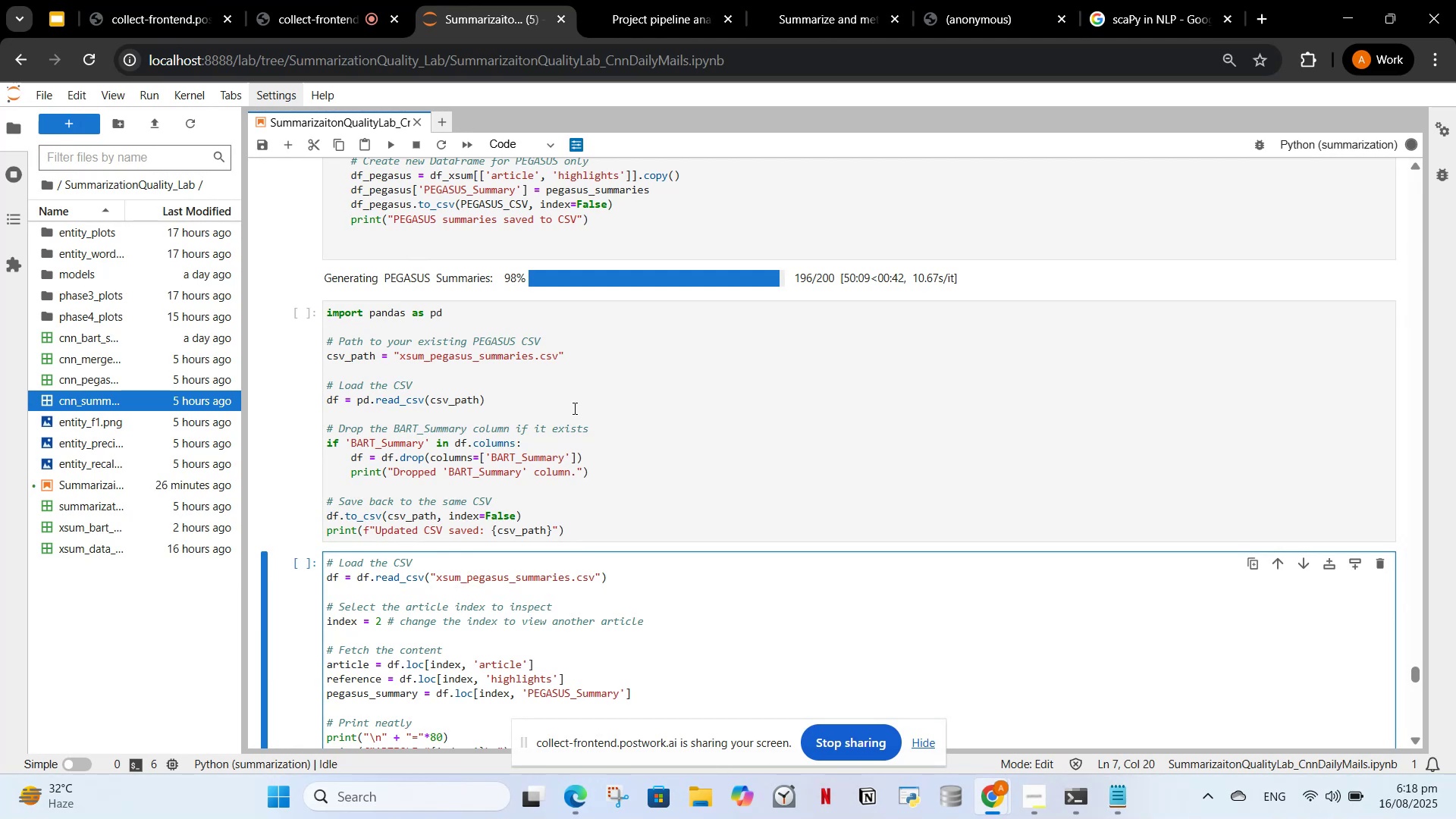 
wait(13.53)
 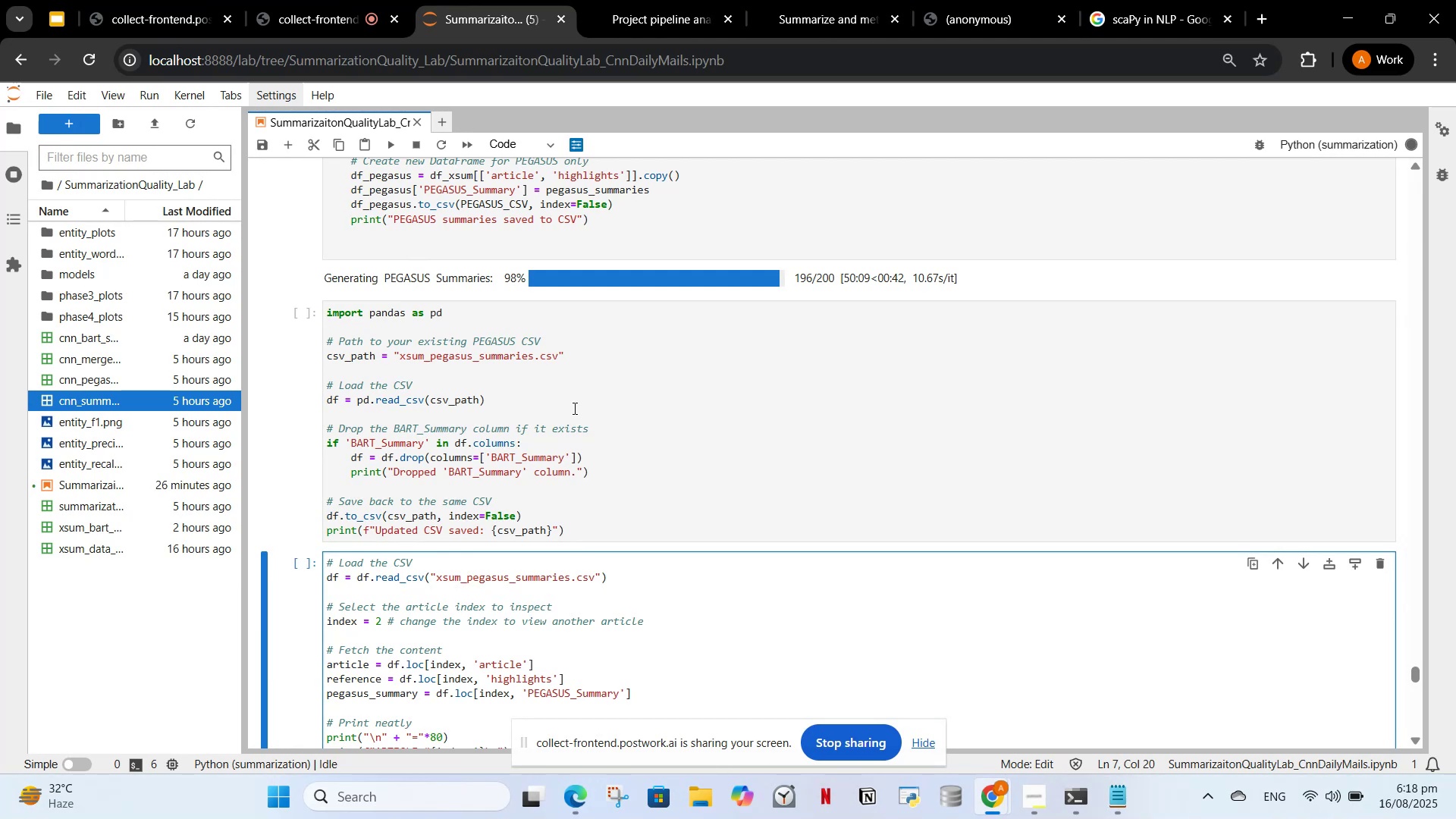 
right_click([559, 818])
 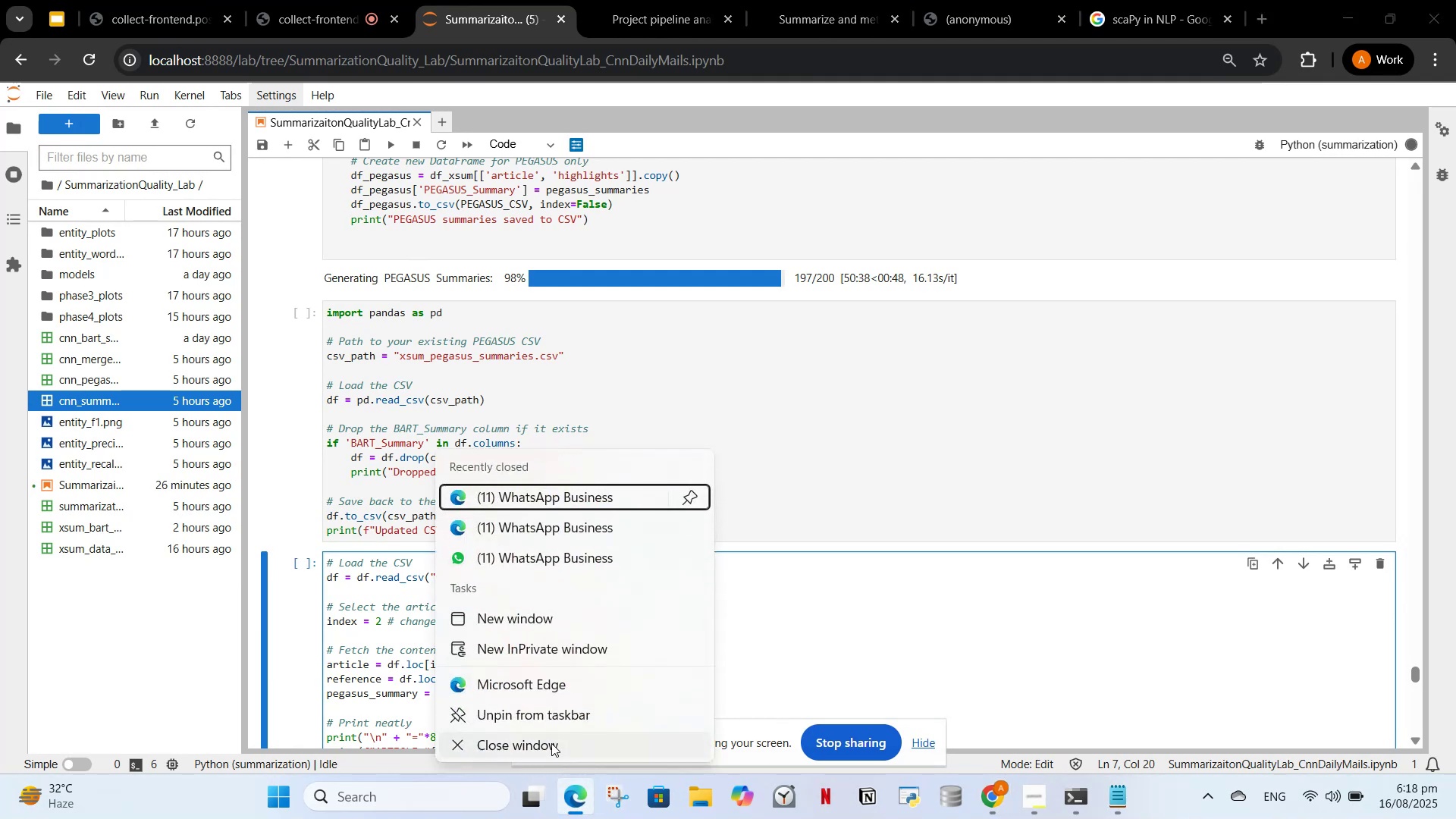 
left_click([551, 741])
 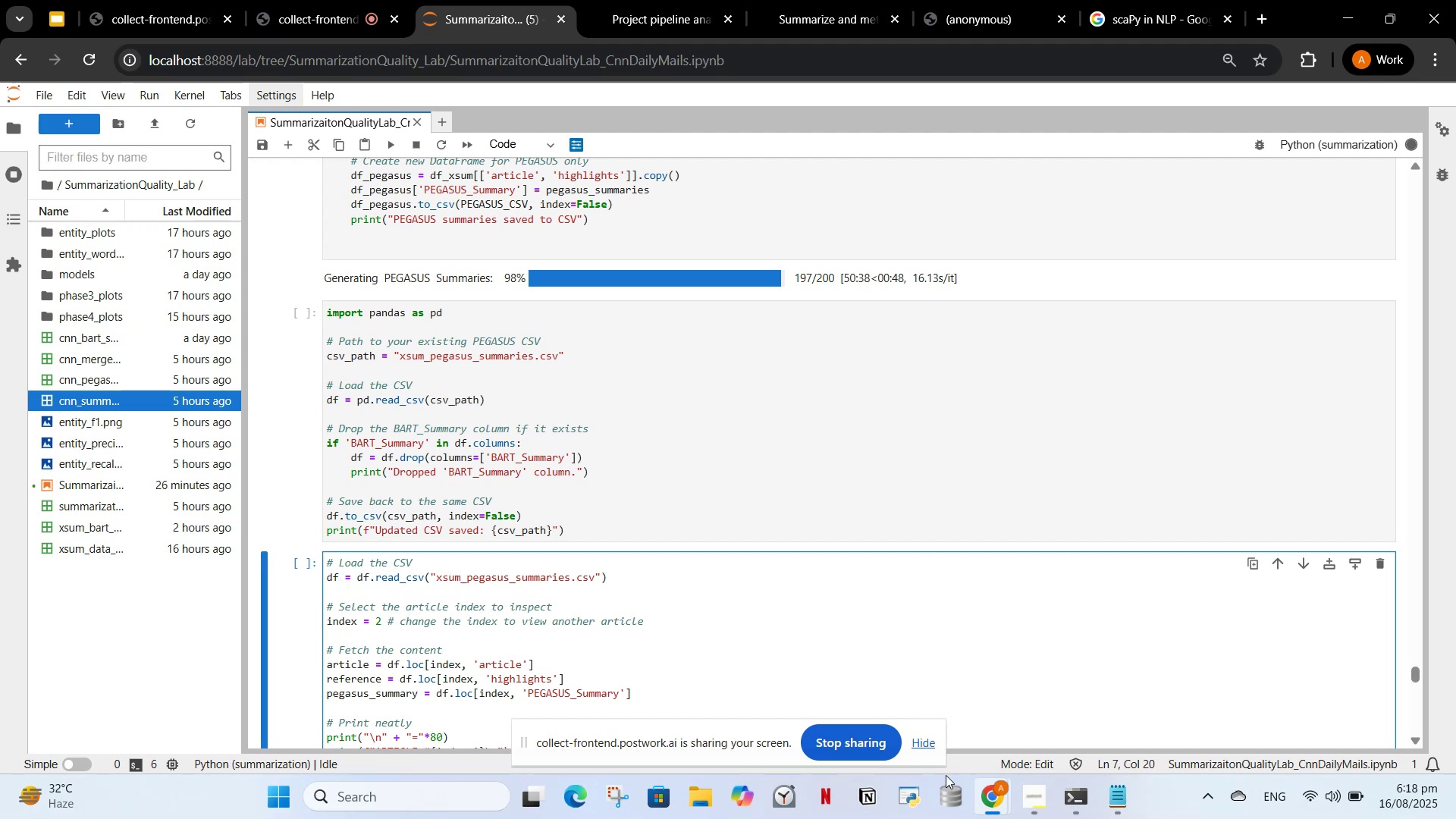 
left_click([932, 750])
 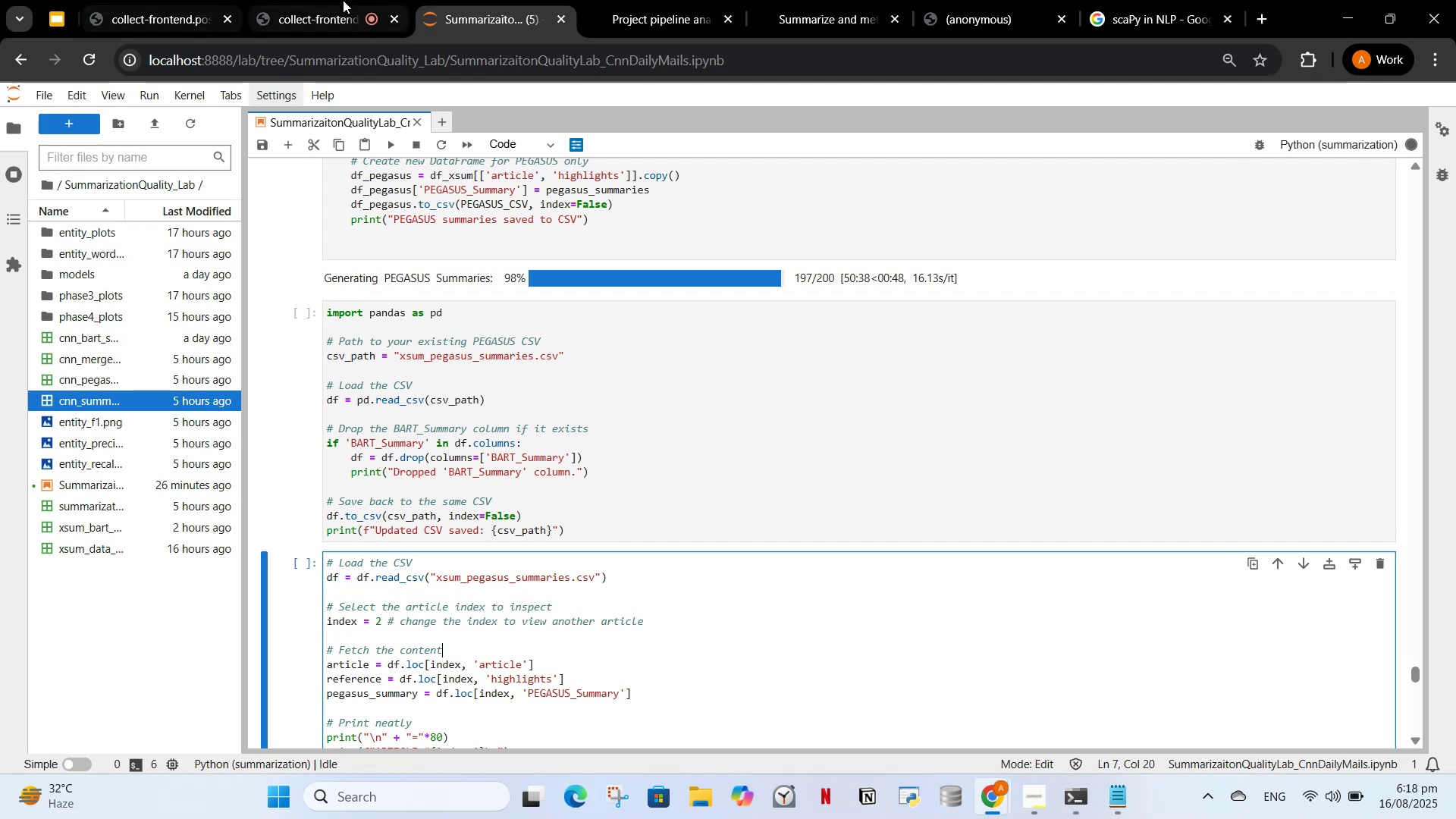 
left_click([343, 0])
 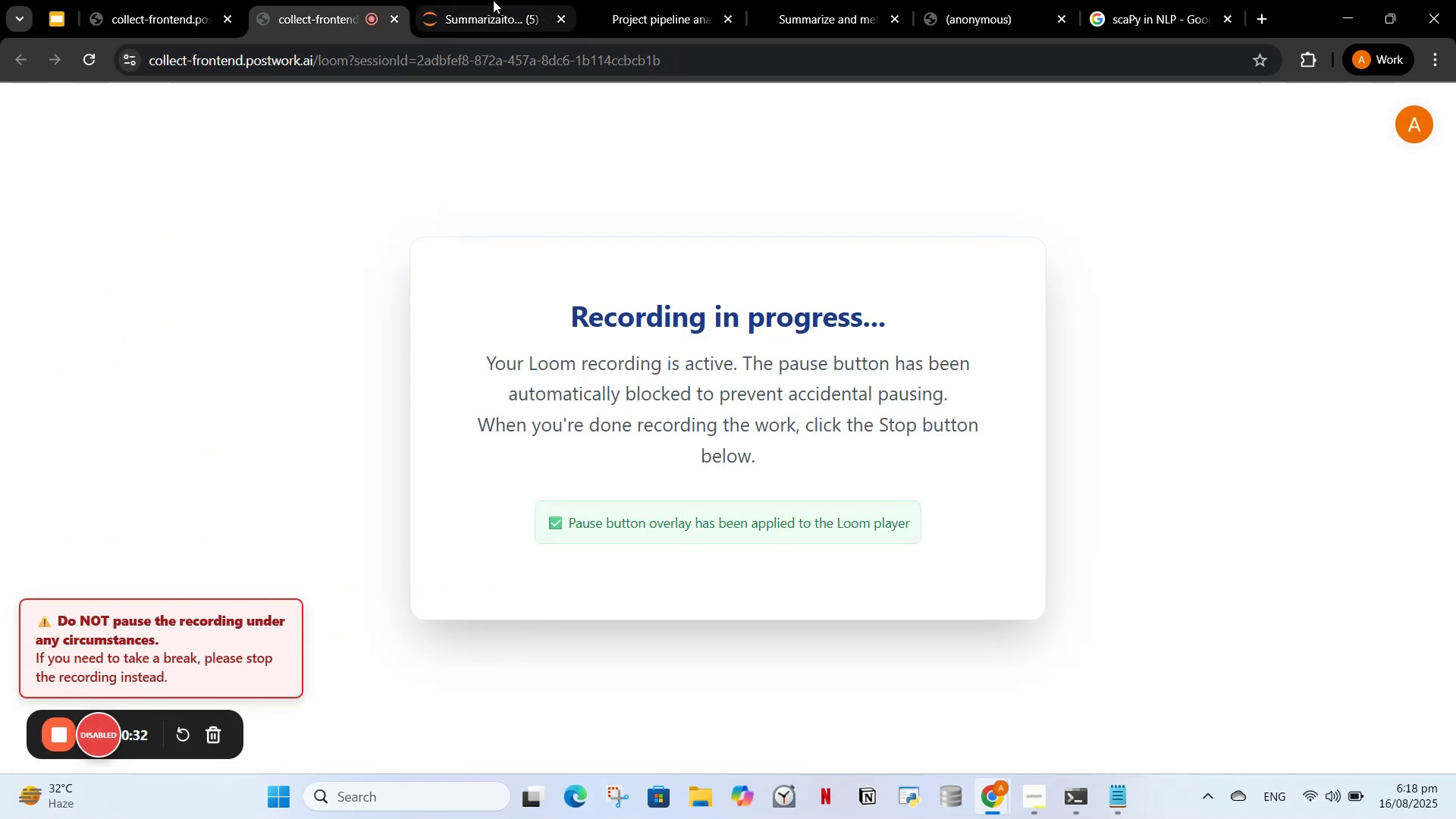 
left_click([493, 0])
 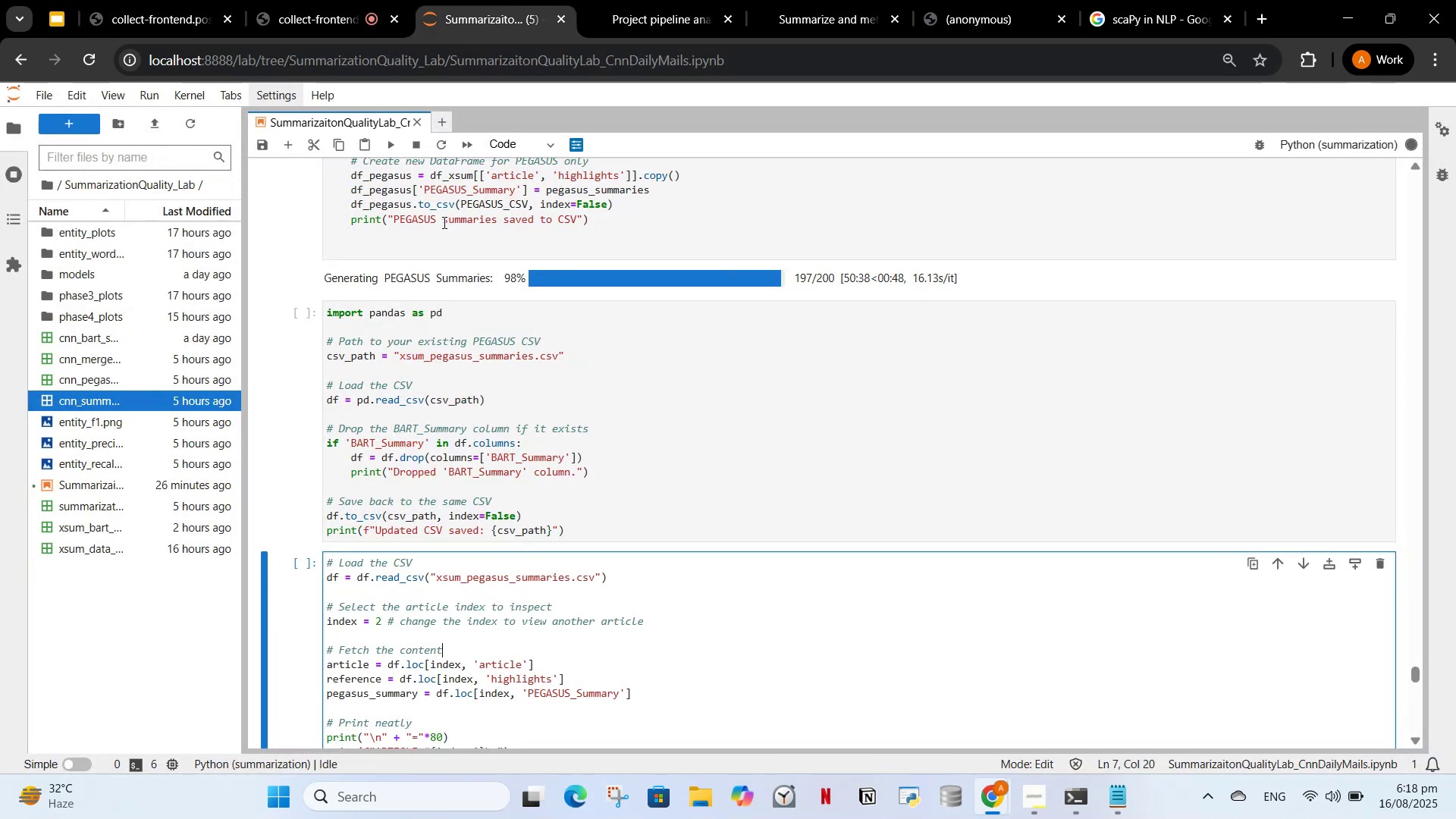 
mouse_move([-11, 161])
 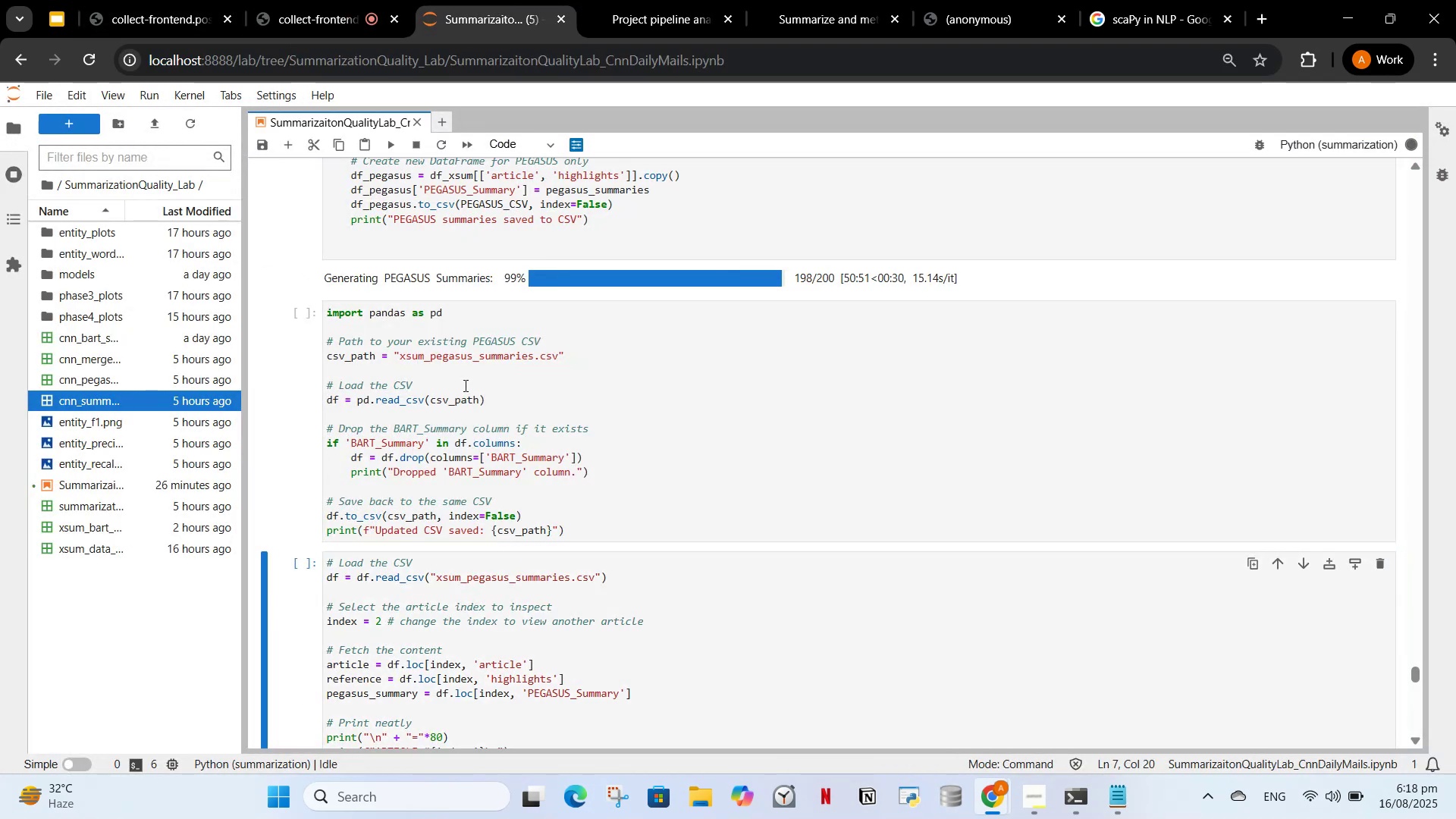 
scroll: coordinate [513, 375], scroll_direction: down, amount: 1.0
 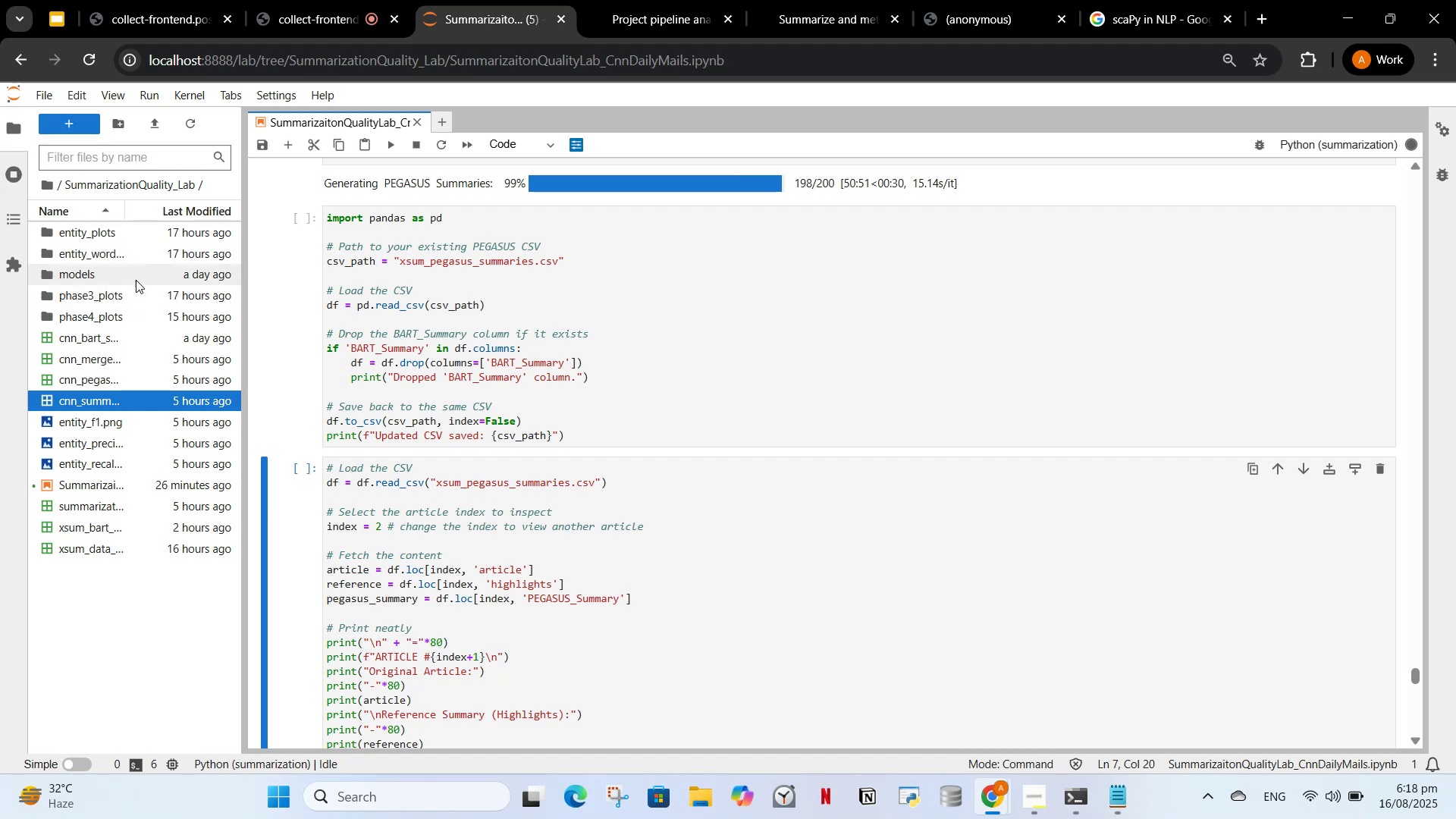 
double_click([138, 261])
 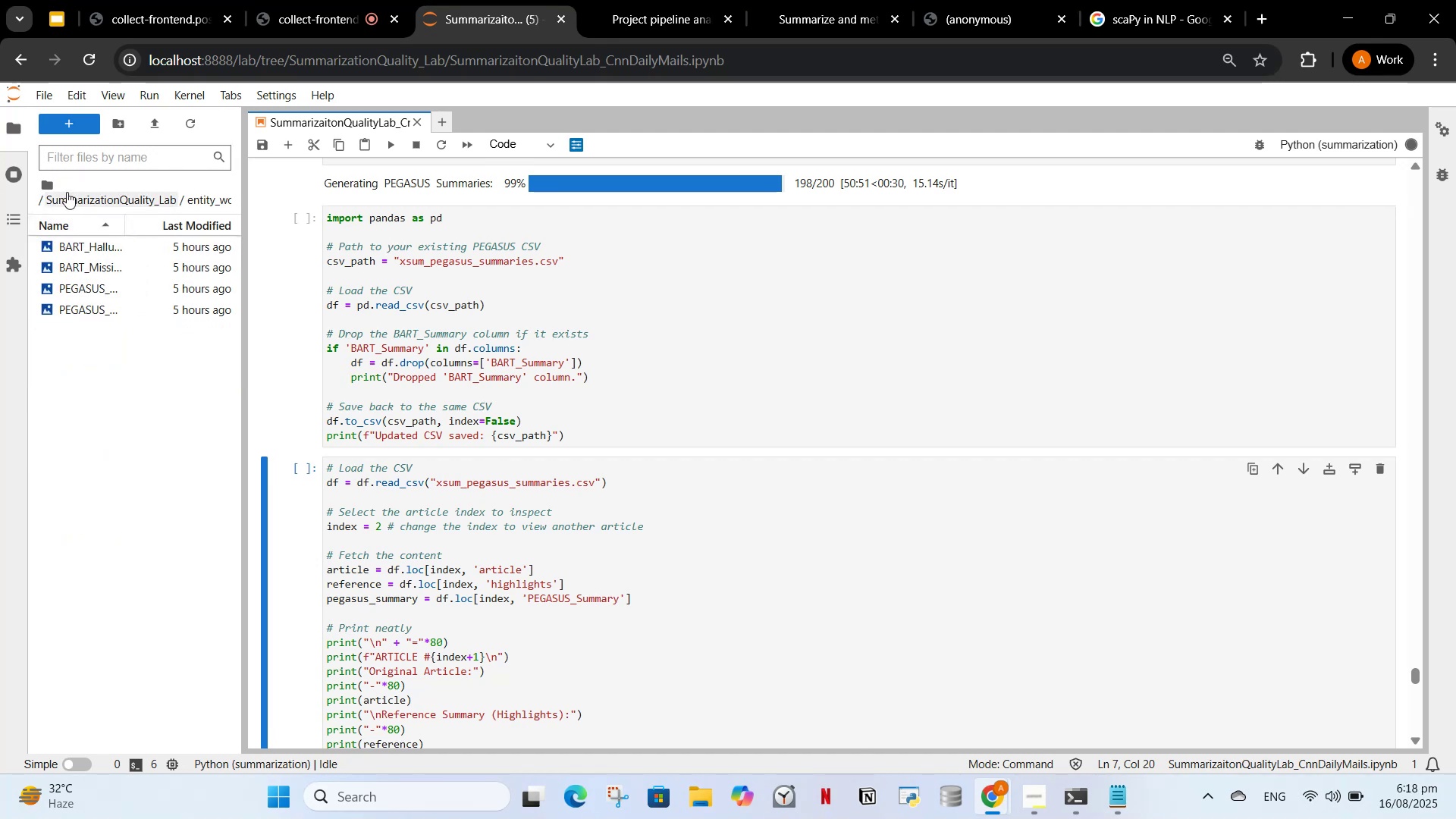 
left_click([108, 203])
 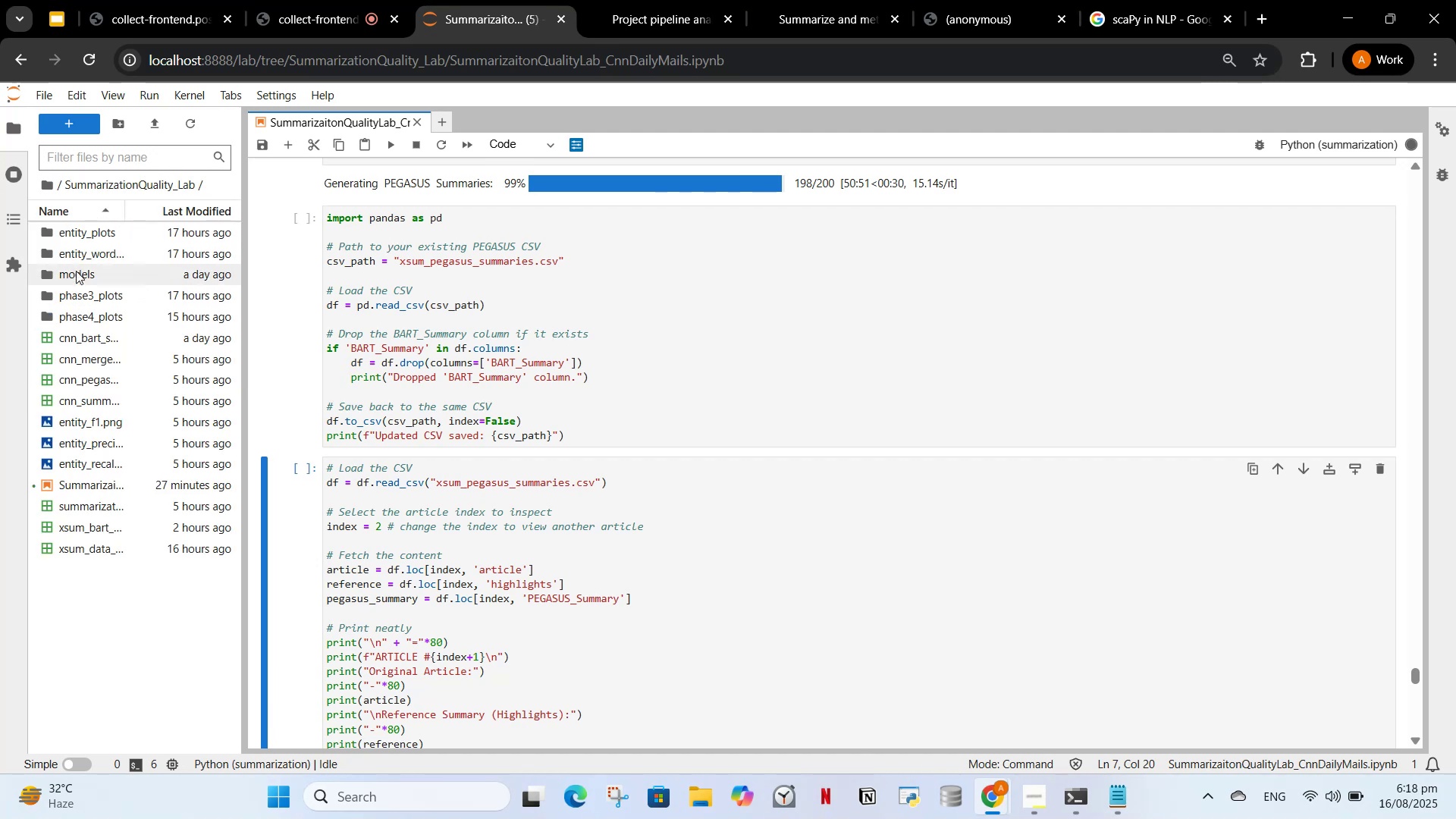 
mouse_move([105, 306])
 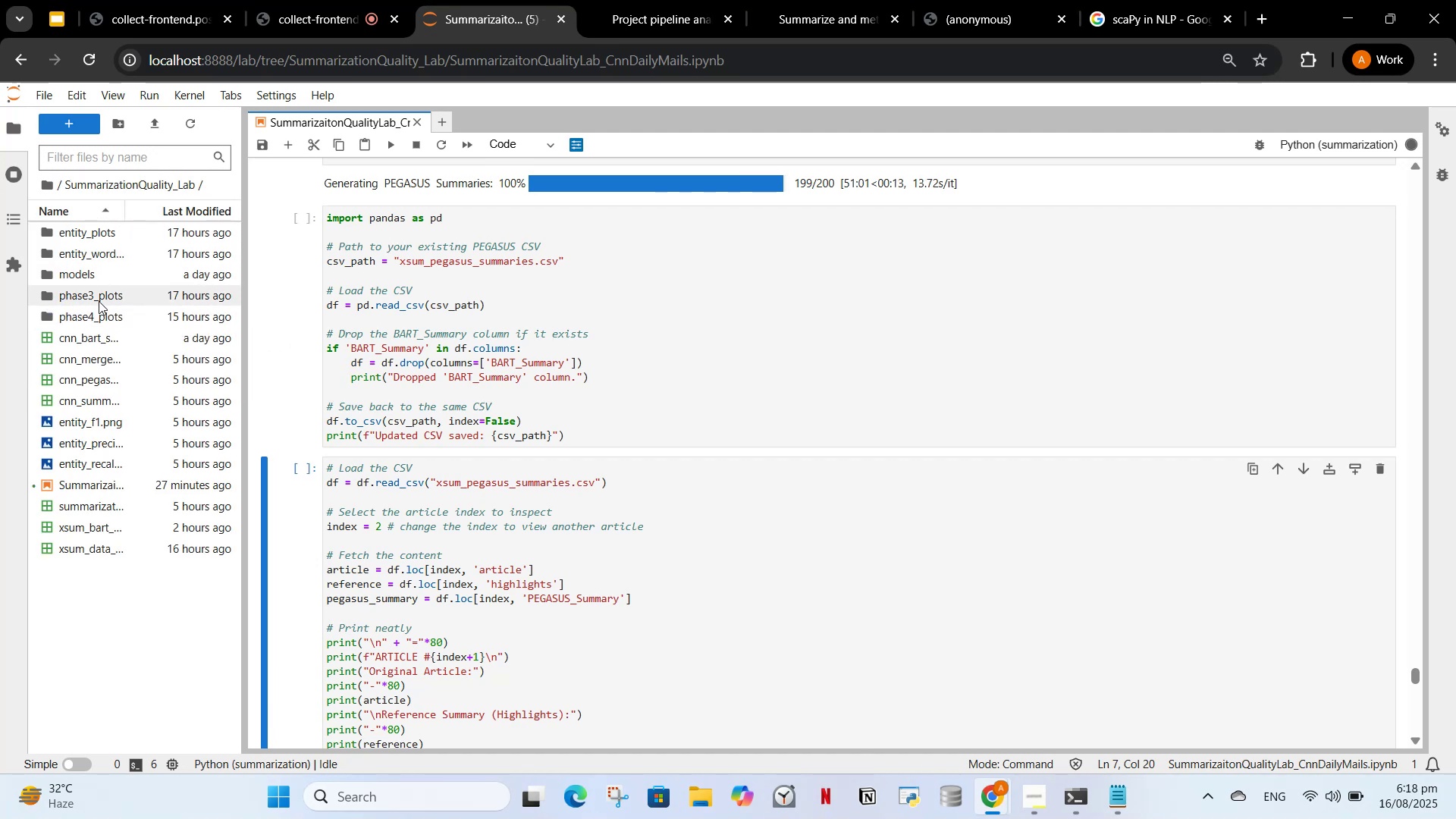 
mouse_move([116, 286])
 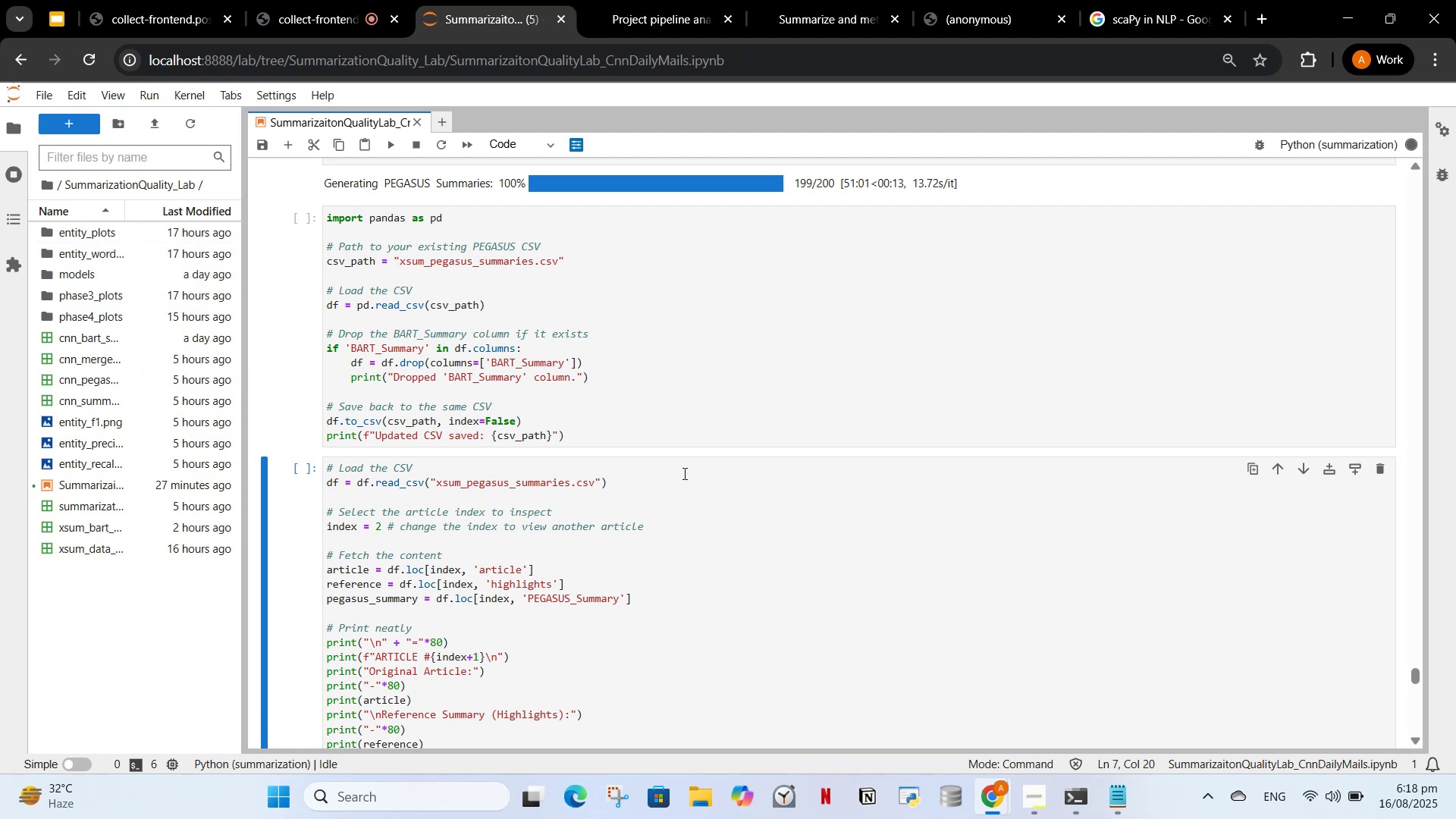 
scroll: coordinate [604, 495], scroll_direction: down, amount: 8.0
 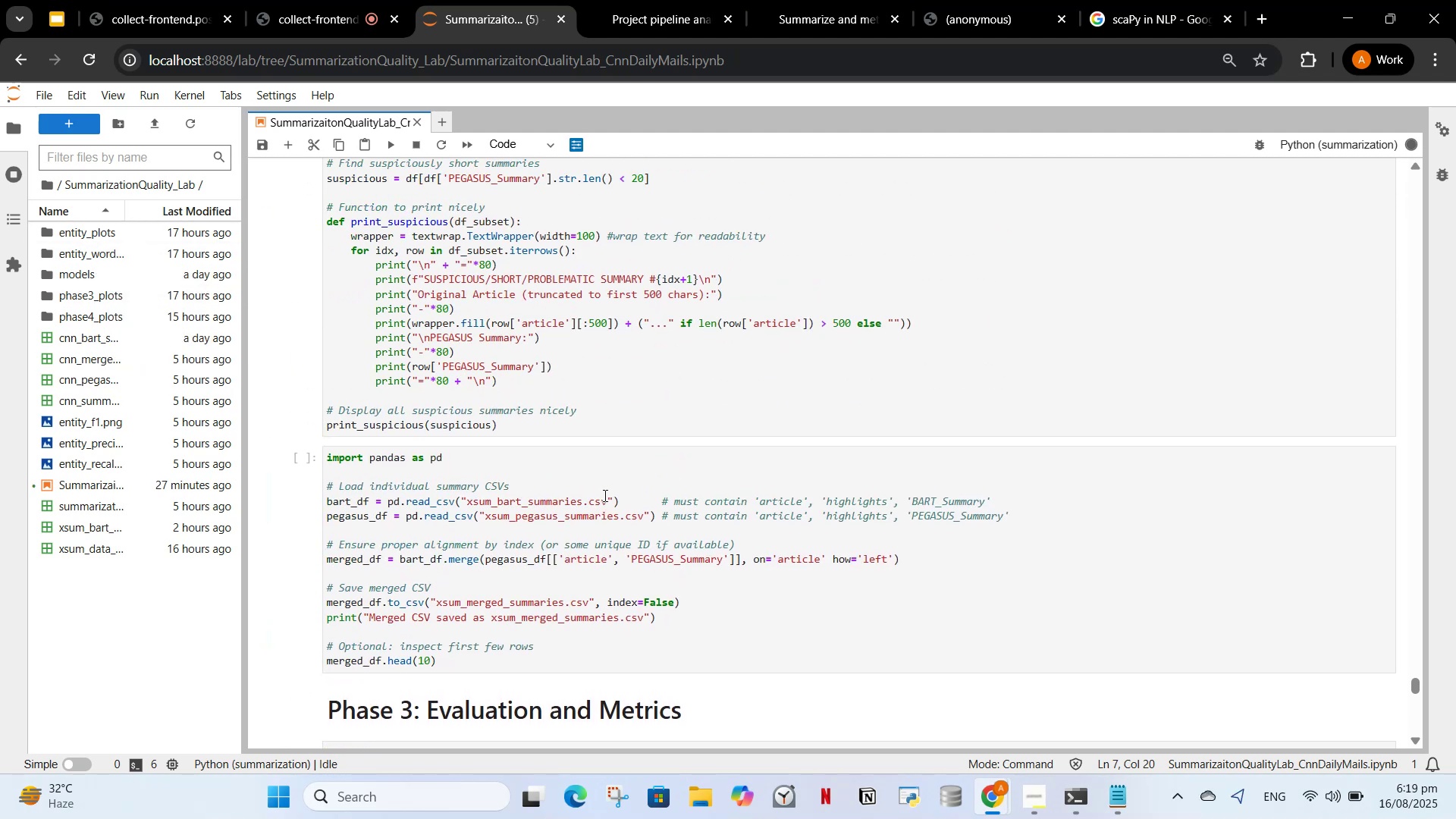 
scroll: coordinate [563, 378], scroll_direction: up, amount: 10.0
 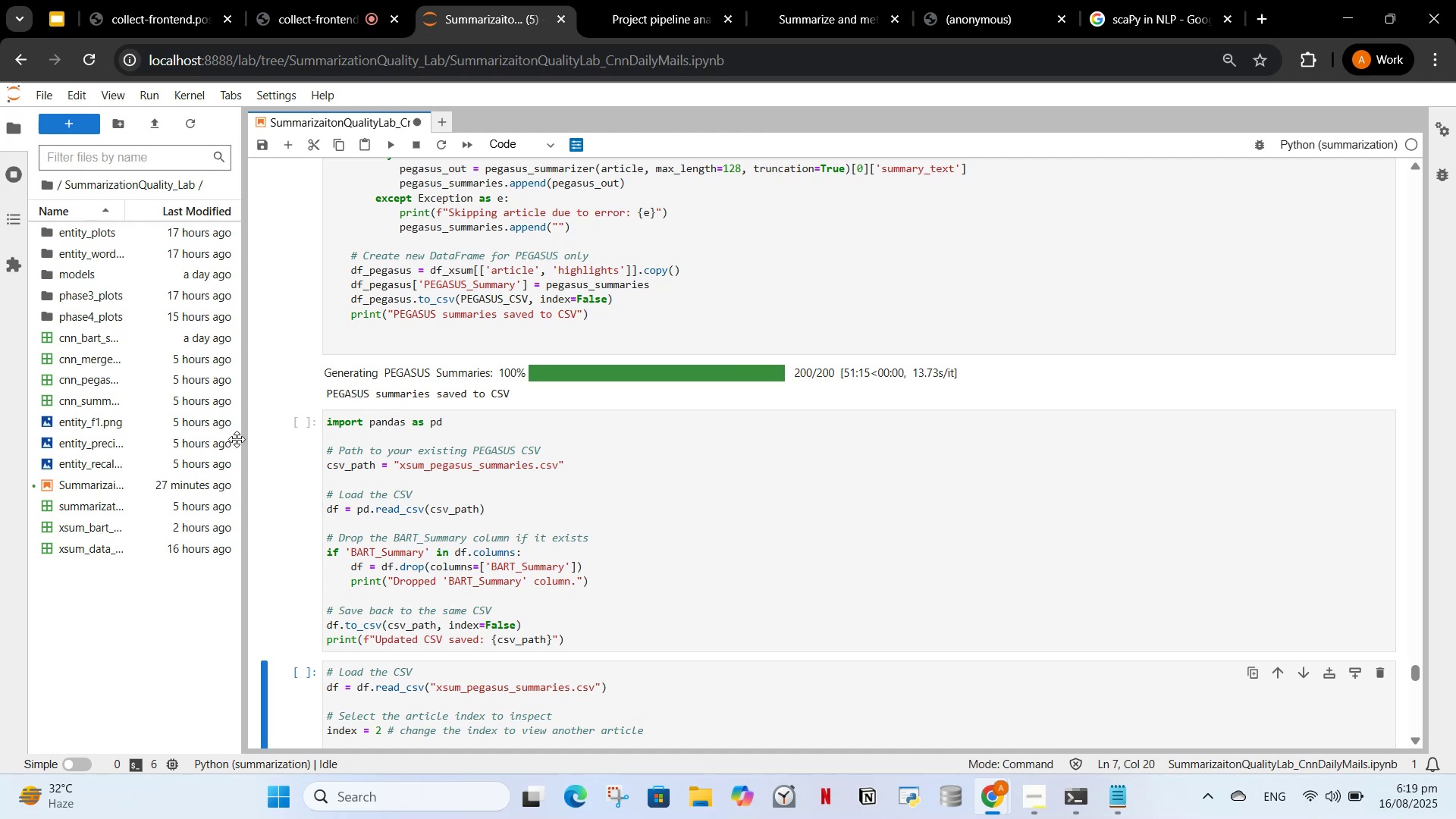 
mouse_move([116, 551])
 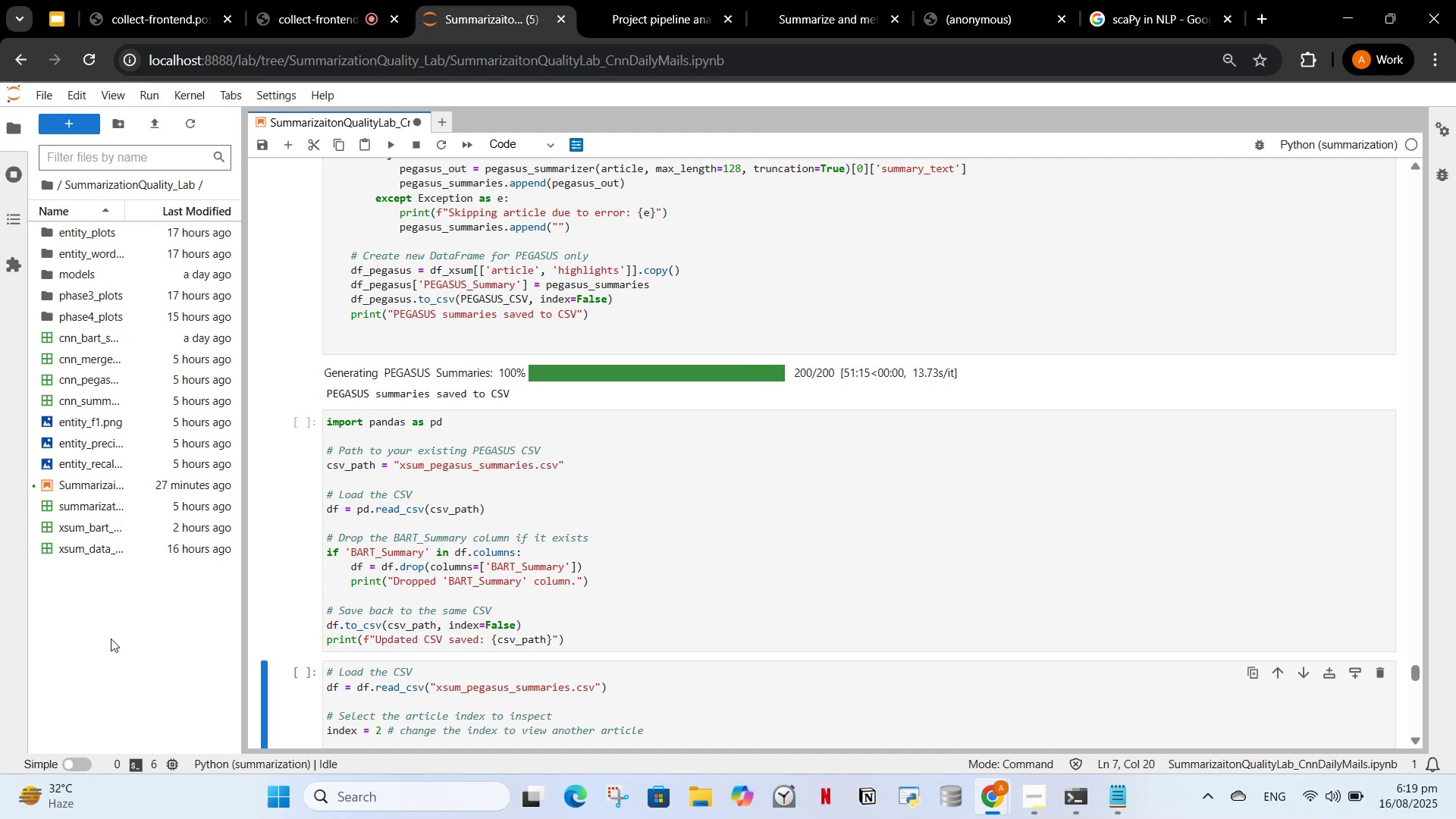 
left_click([111, 639])
 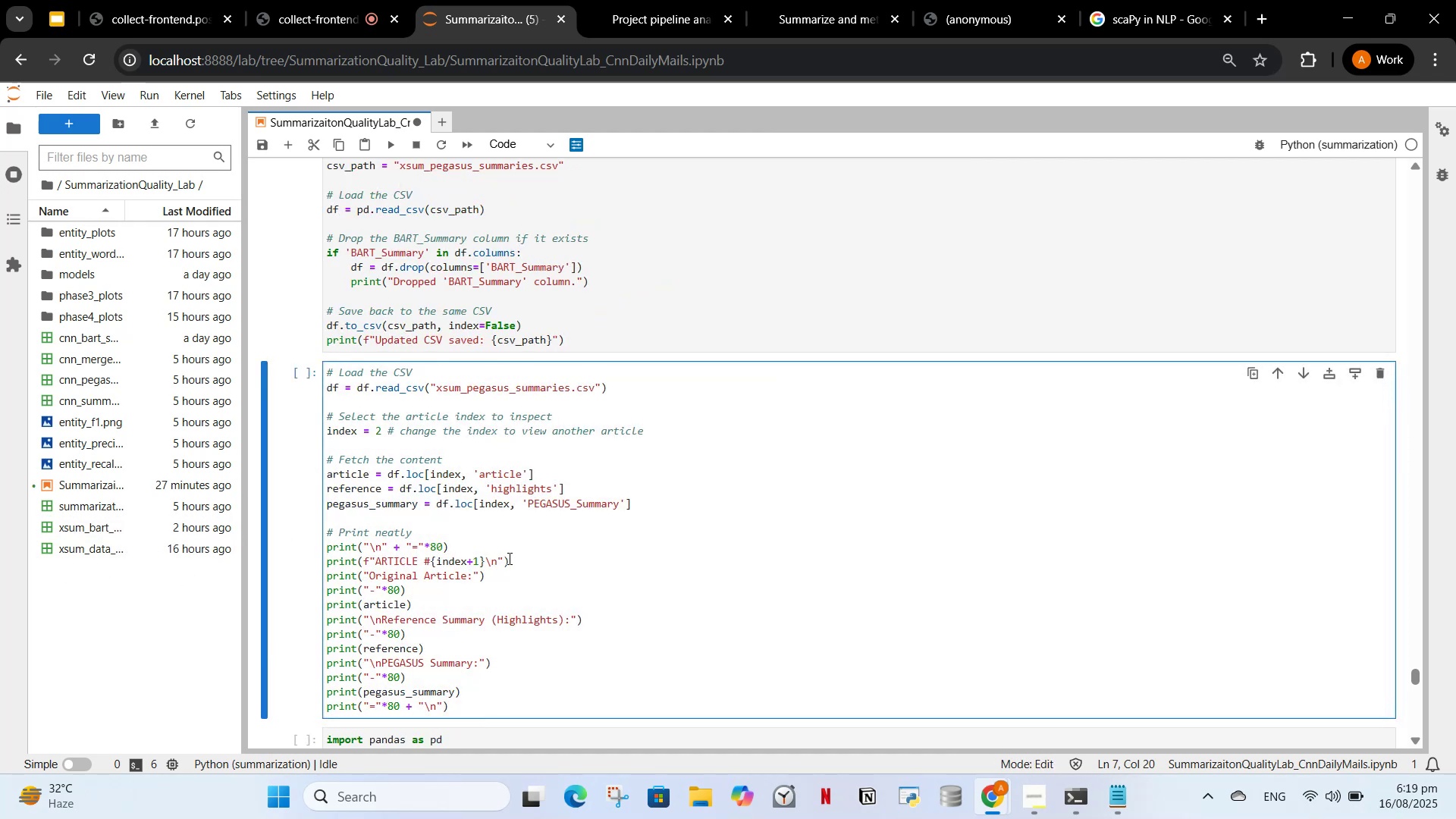 
scroll: coordinate [506, 560], scroll_direction: up, amount: 4.0
 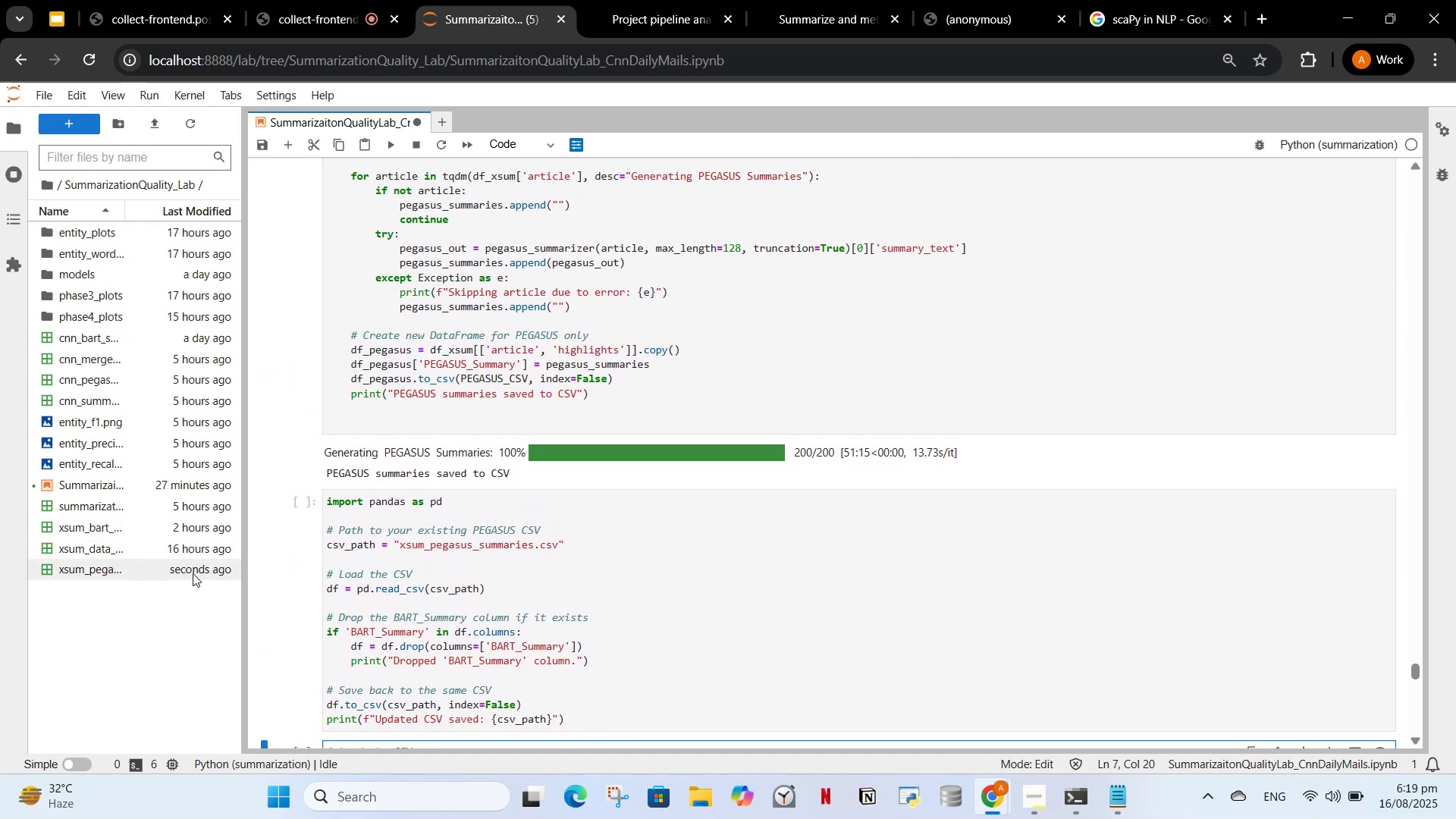 
double_click([193, 573])
 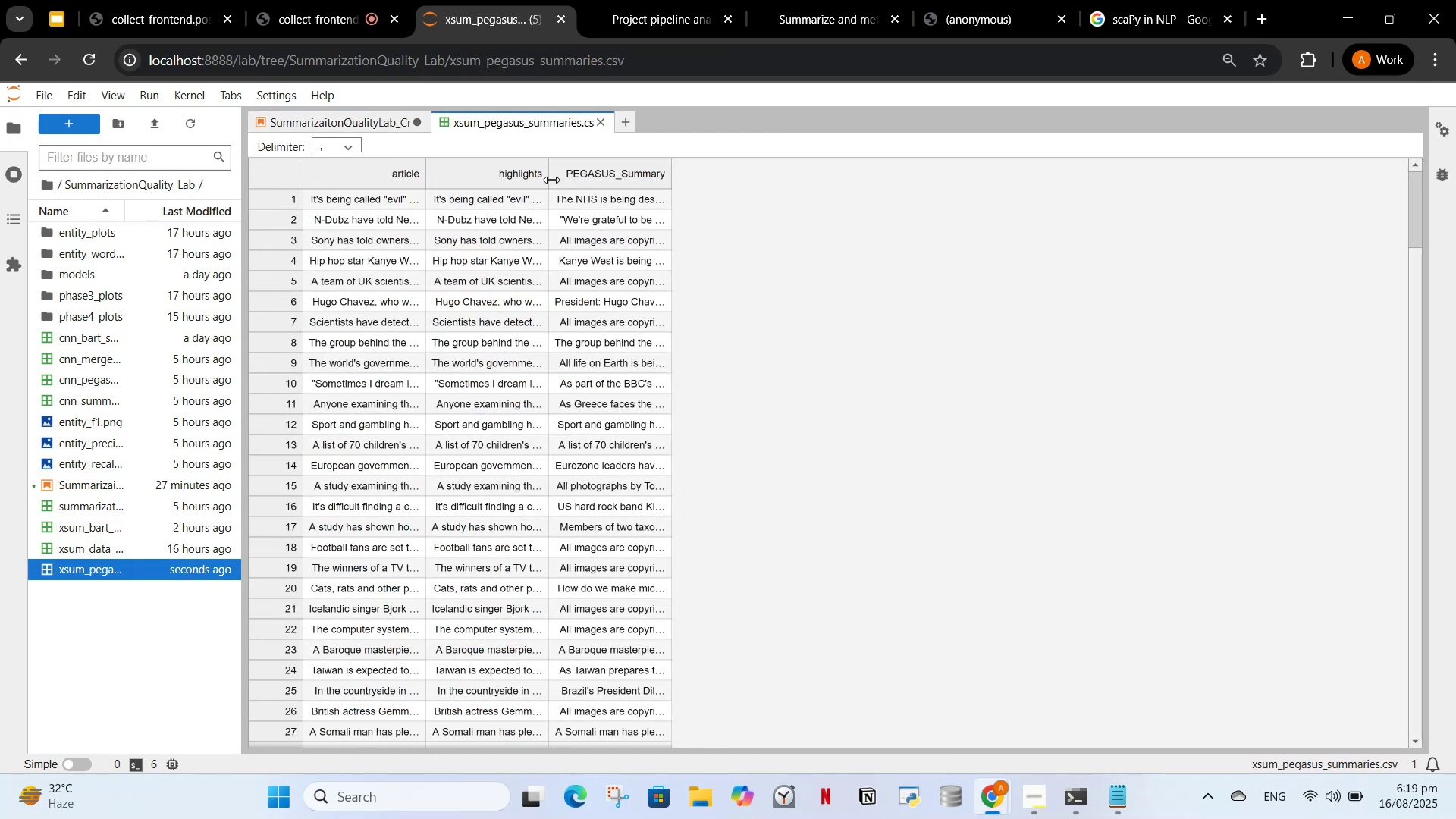 
left_click_drag(start_coordinate=[551, 180], to_coordinate=[690, 178])
 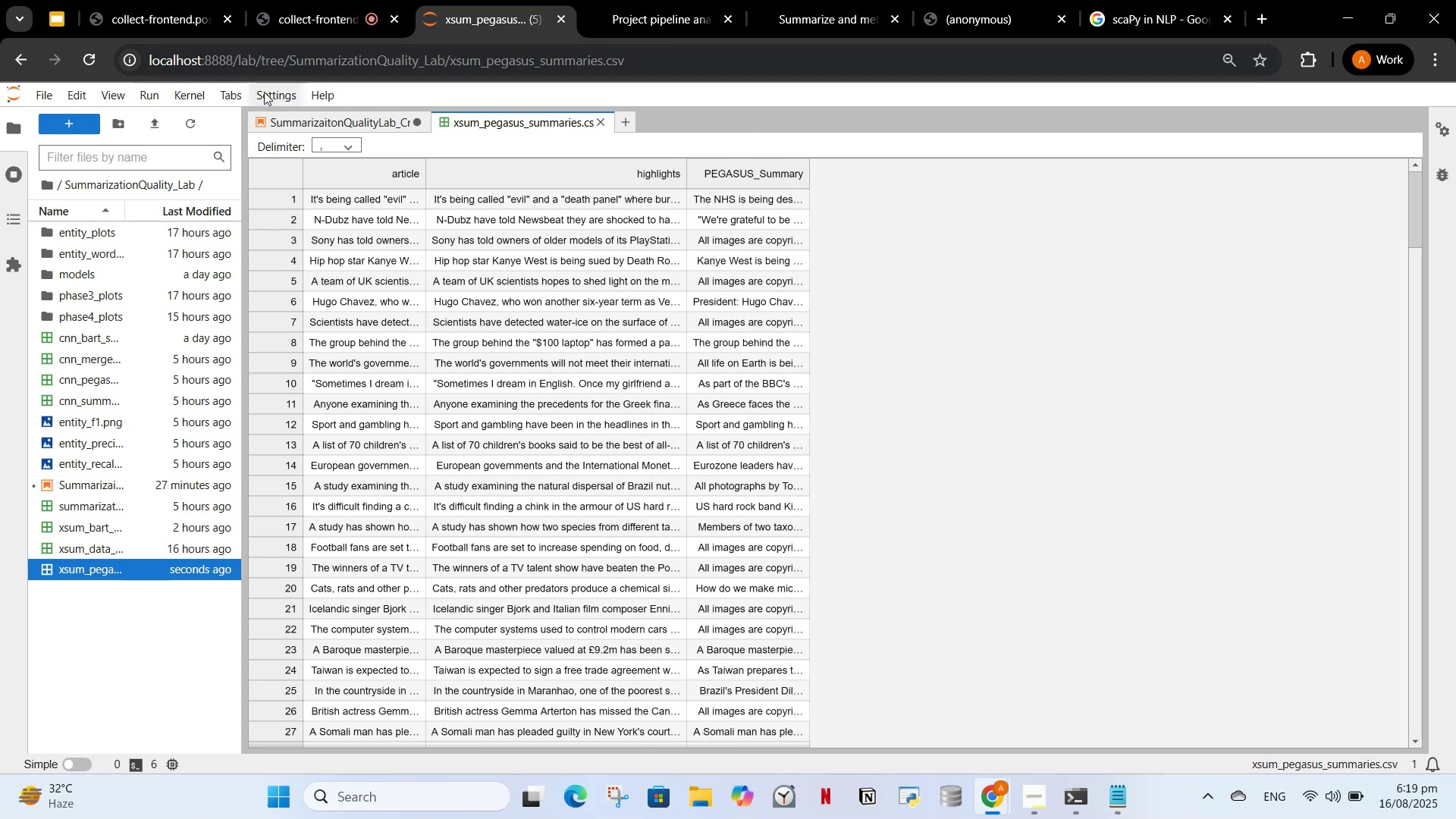 
left_click([290, 128])
 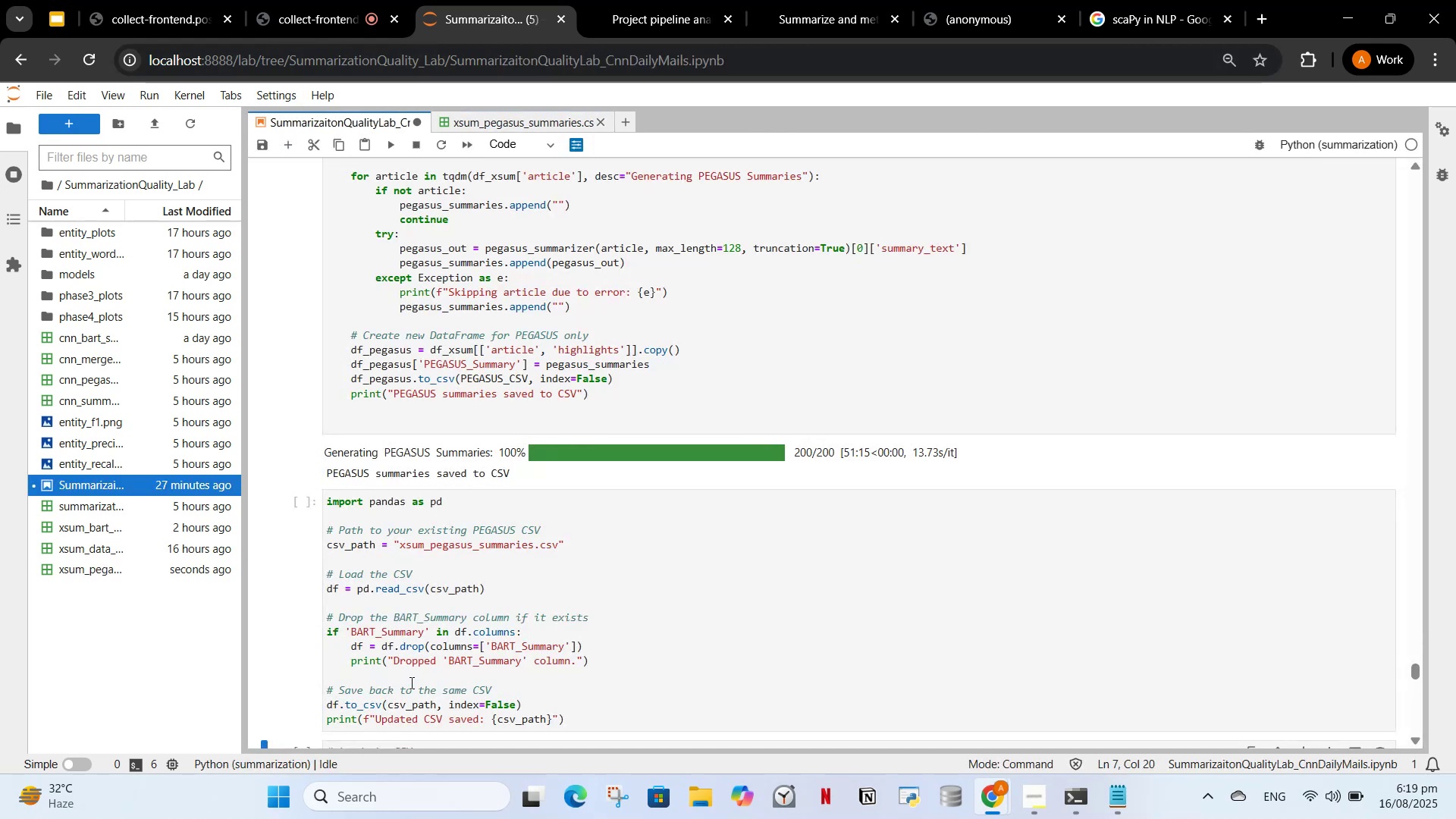 
left_click([438, 590])
 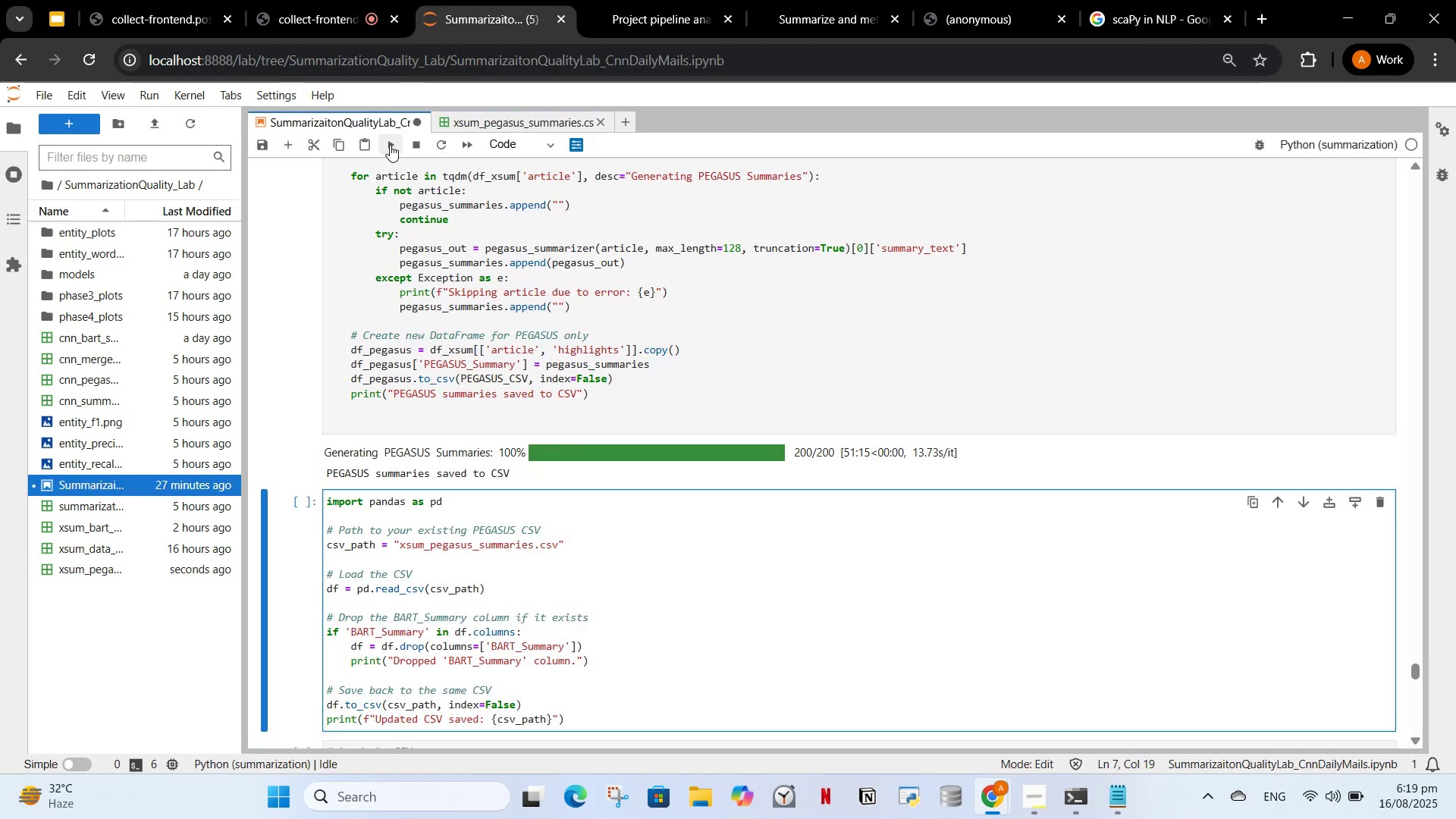 
left_click([386, 145])
 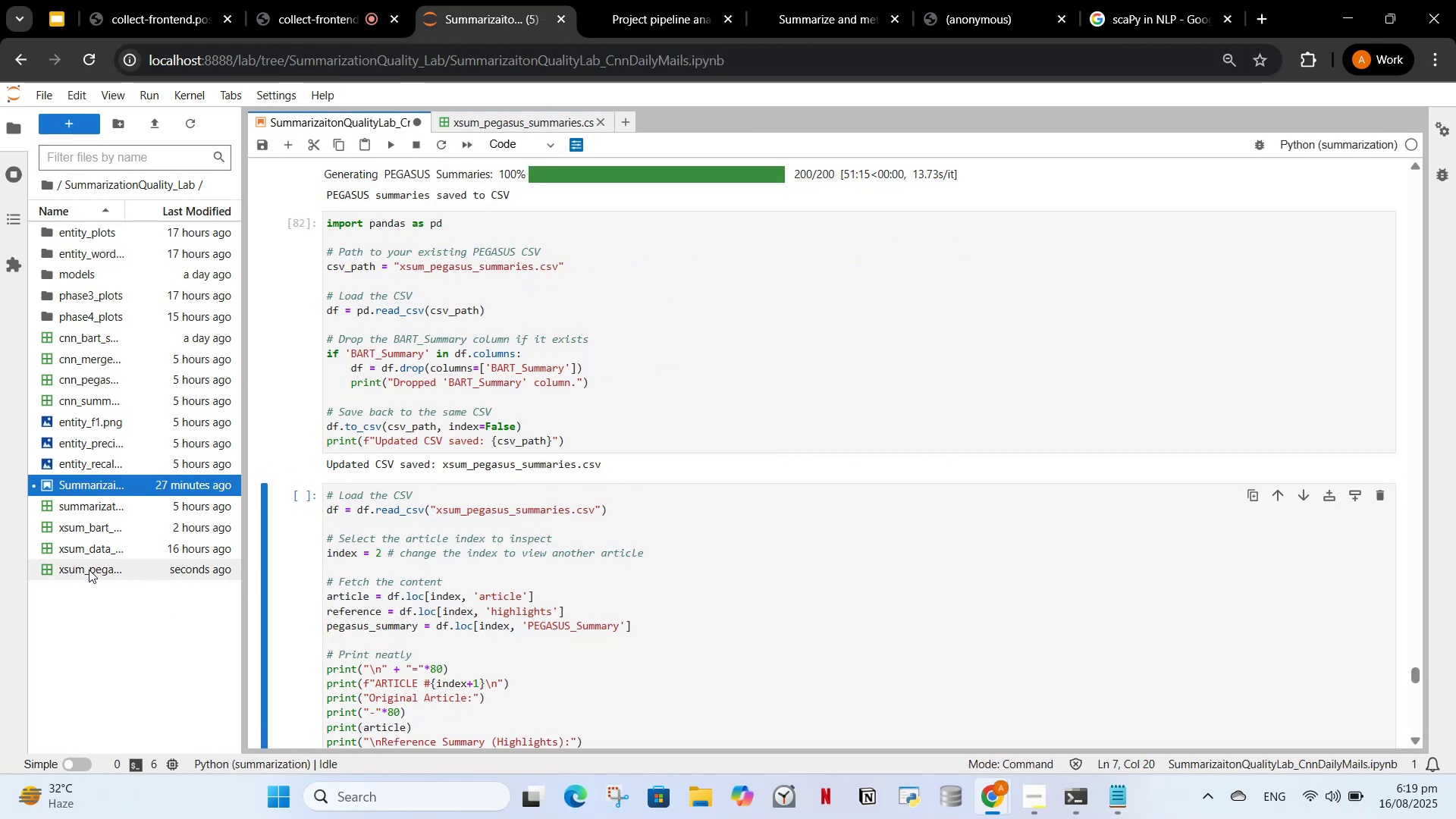 
double_click([90, 570])
 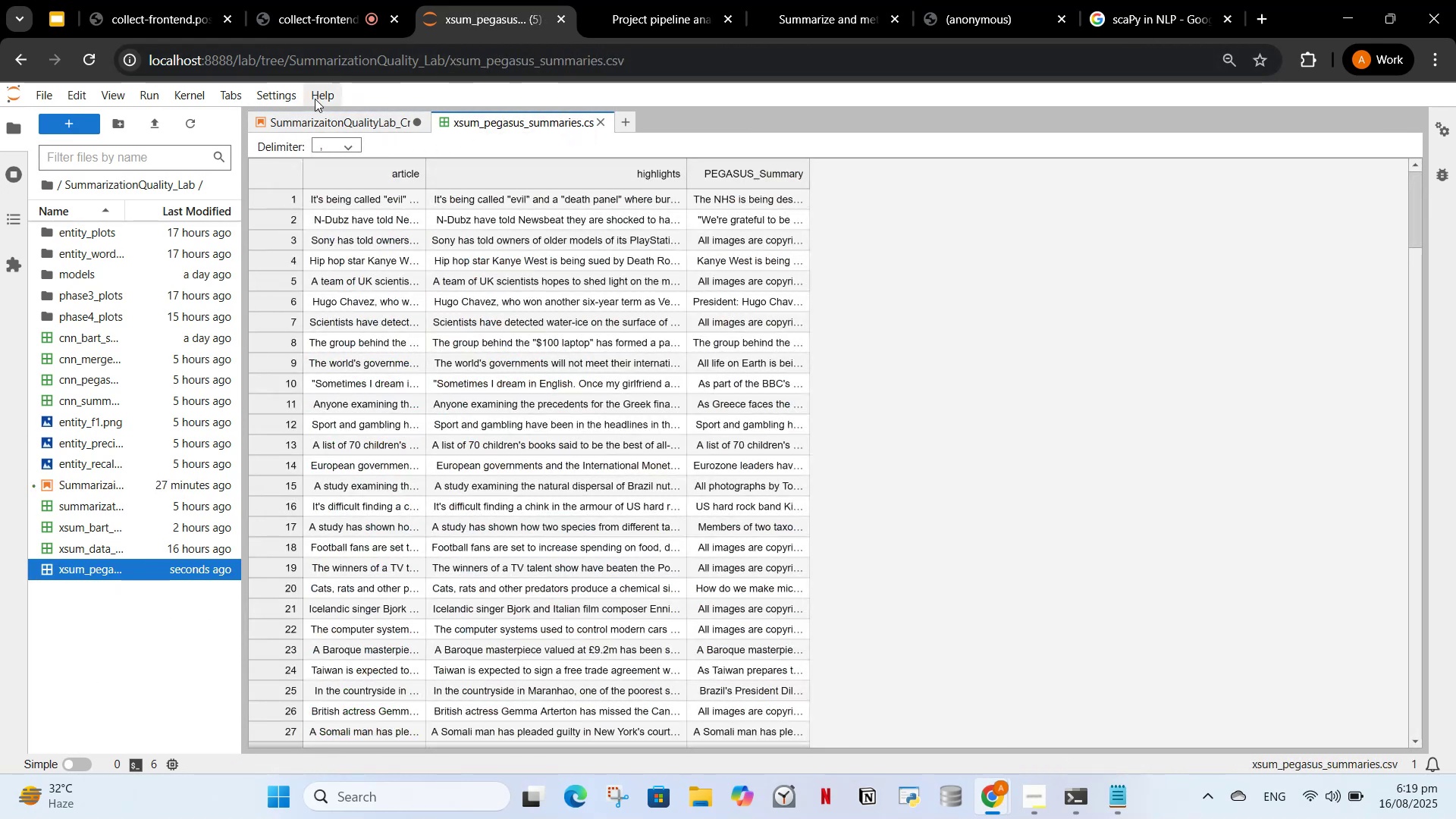 
left_click([311, 132])
 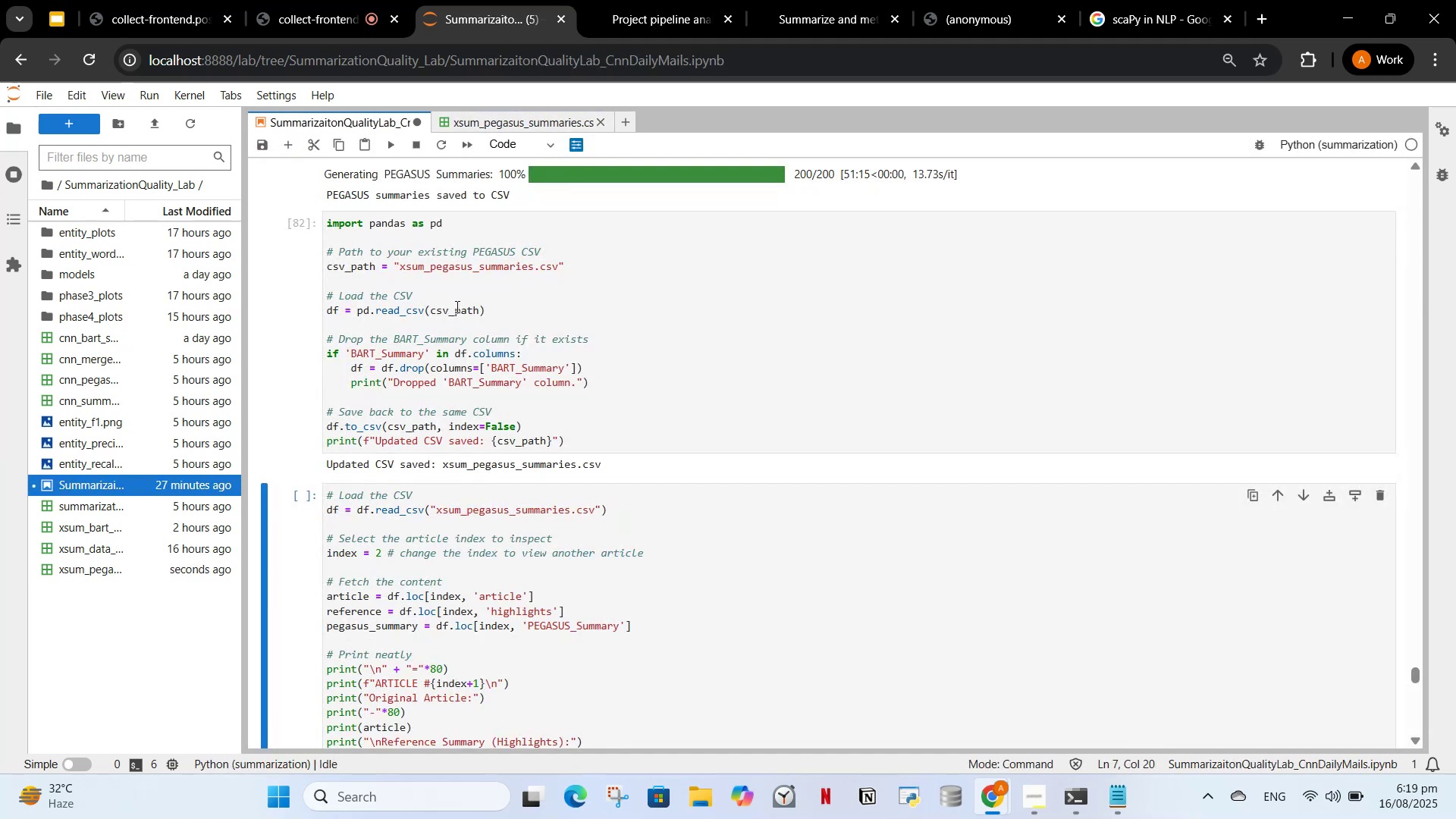 
scroll: coordinate [519, 450], scroll_direction: down, amount: 2.0
 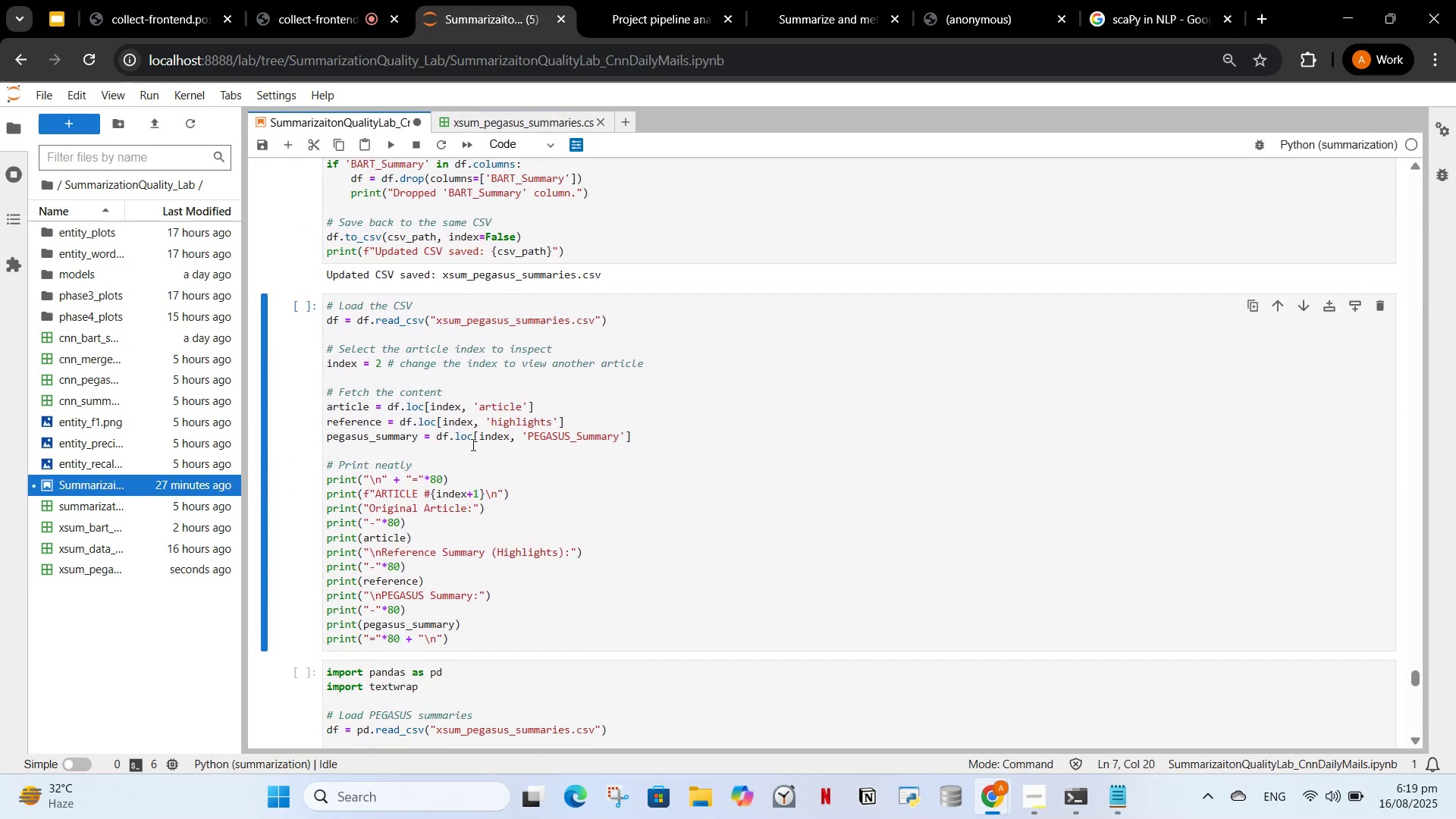 
left_click([472, 444])
 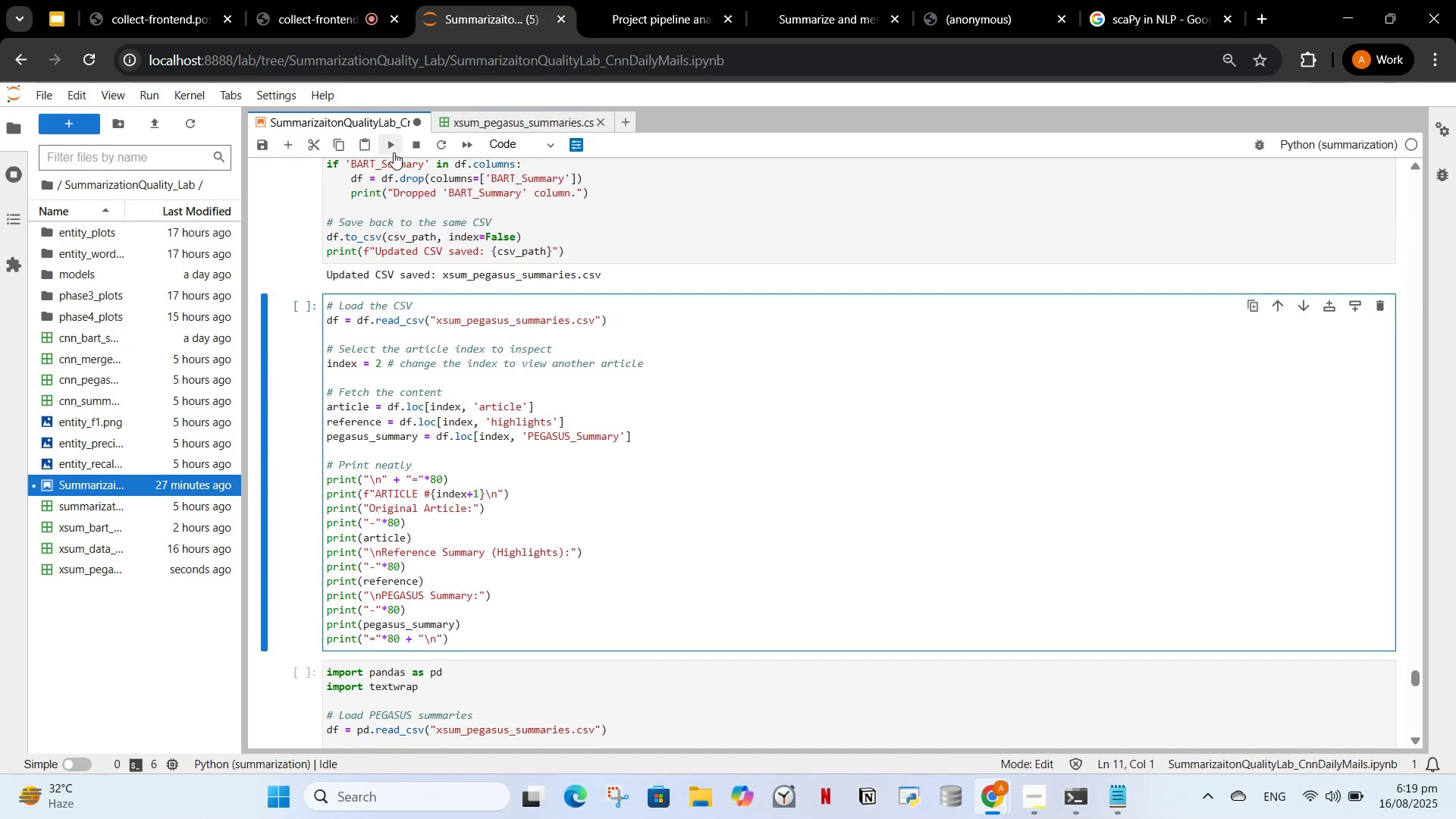 
left_click([394, 152])
 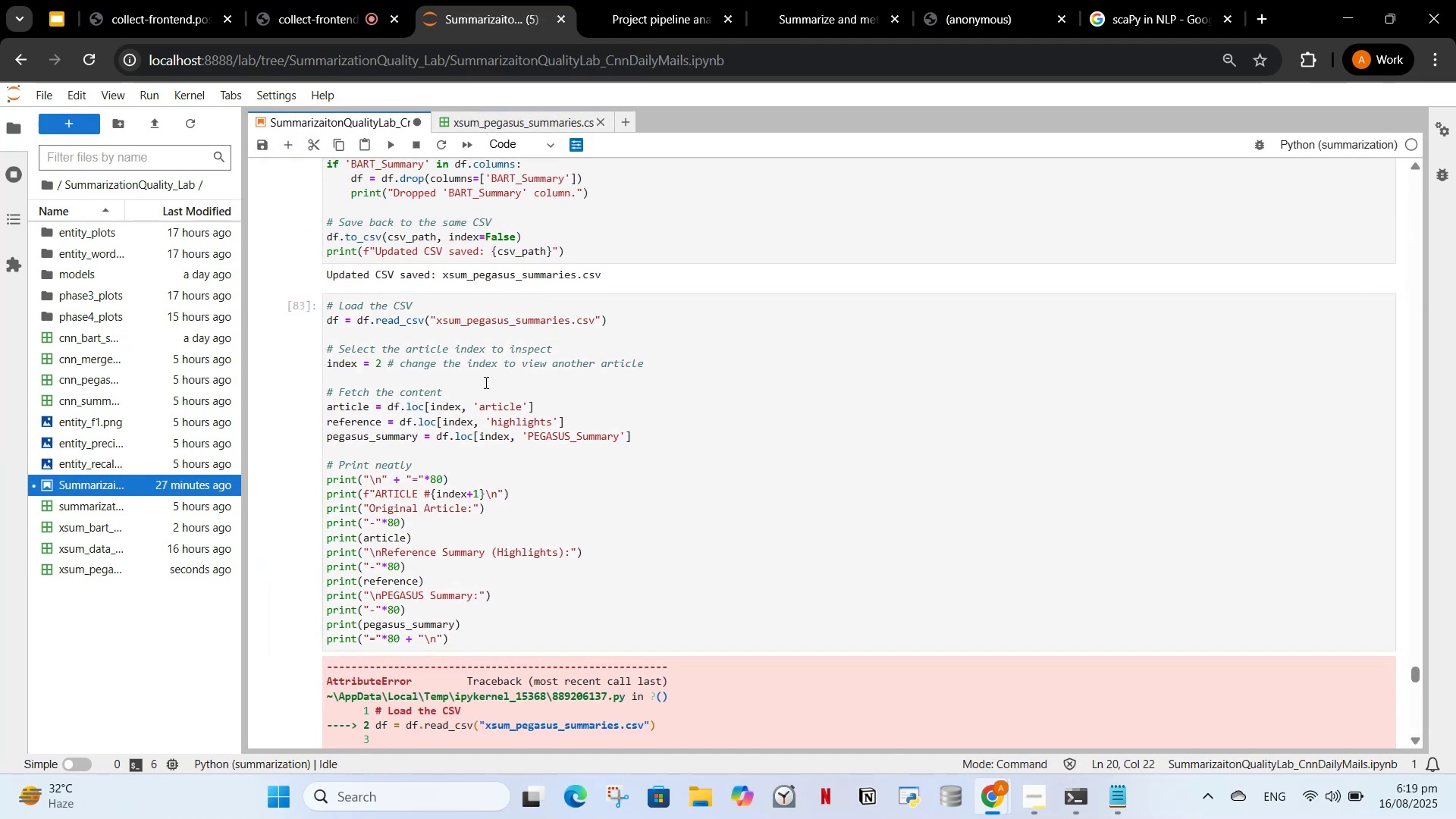 
scroll: coordinate [497, 447], scroll_direction: down, amount: 3.0
 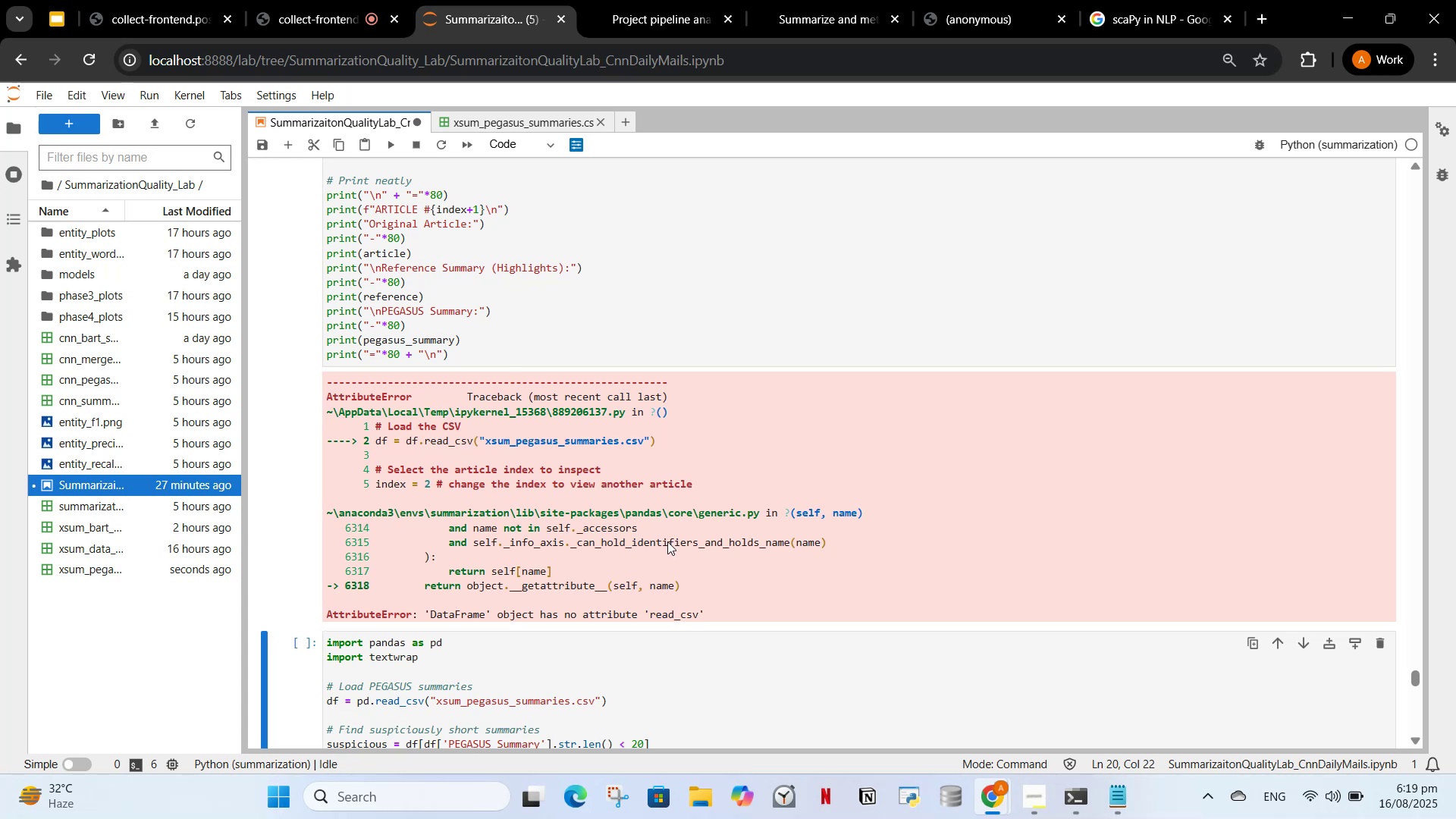 
scroll: coordinate [657, 537], scroll_direction: up, amount: 2.0
 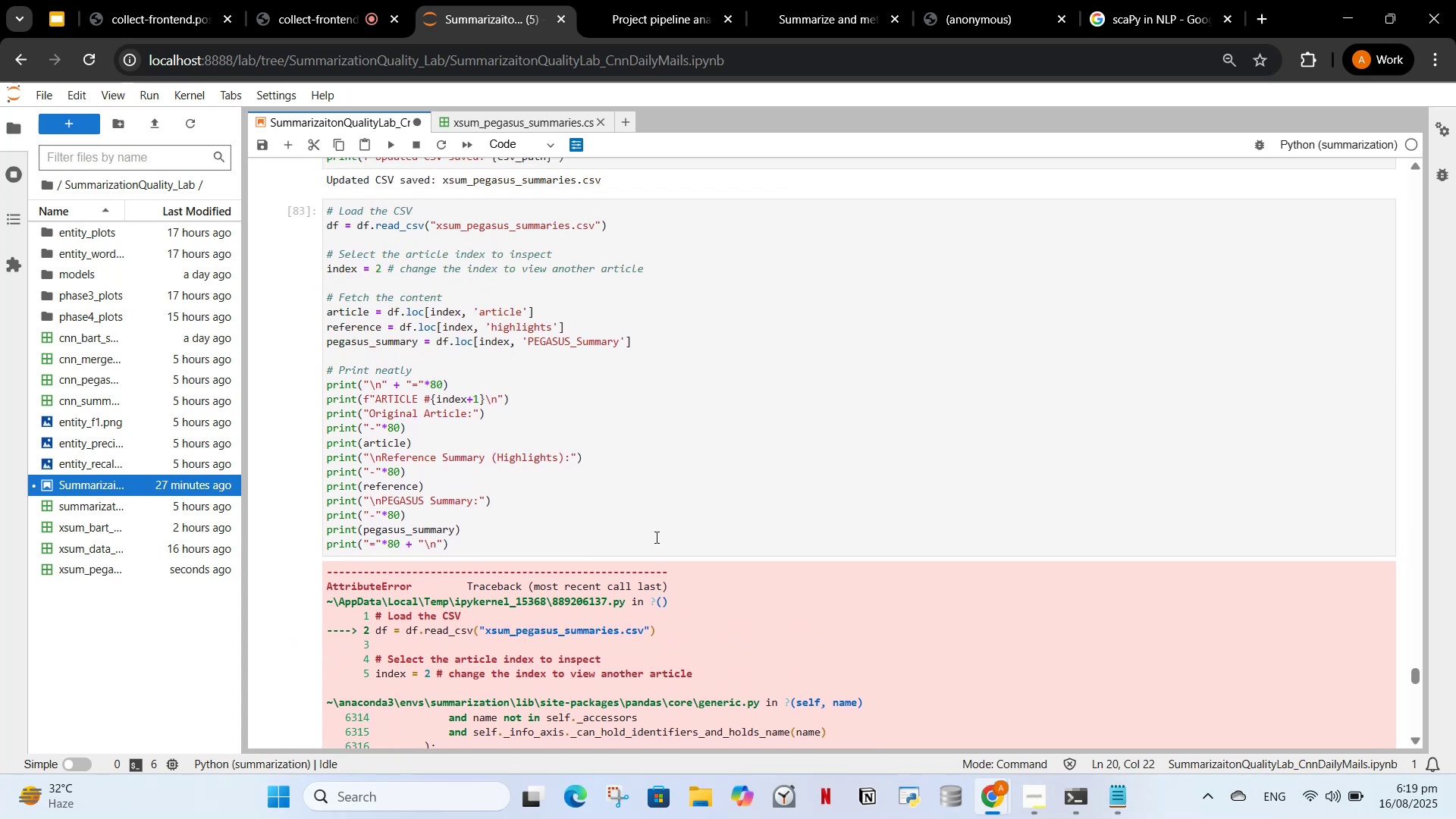 
scroll: coordinate [646, 539], scroll_direction: down, amount: 1.0
 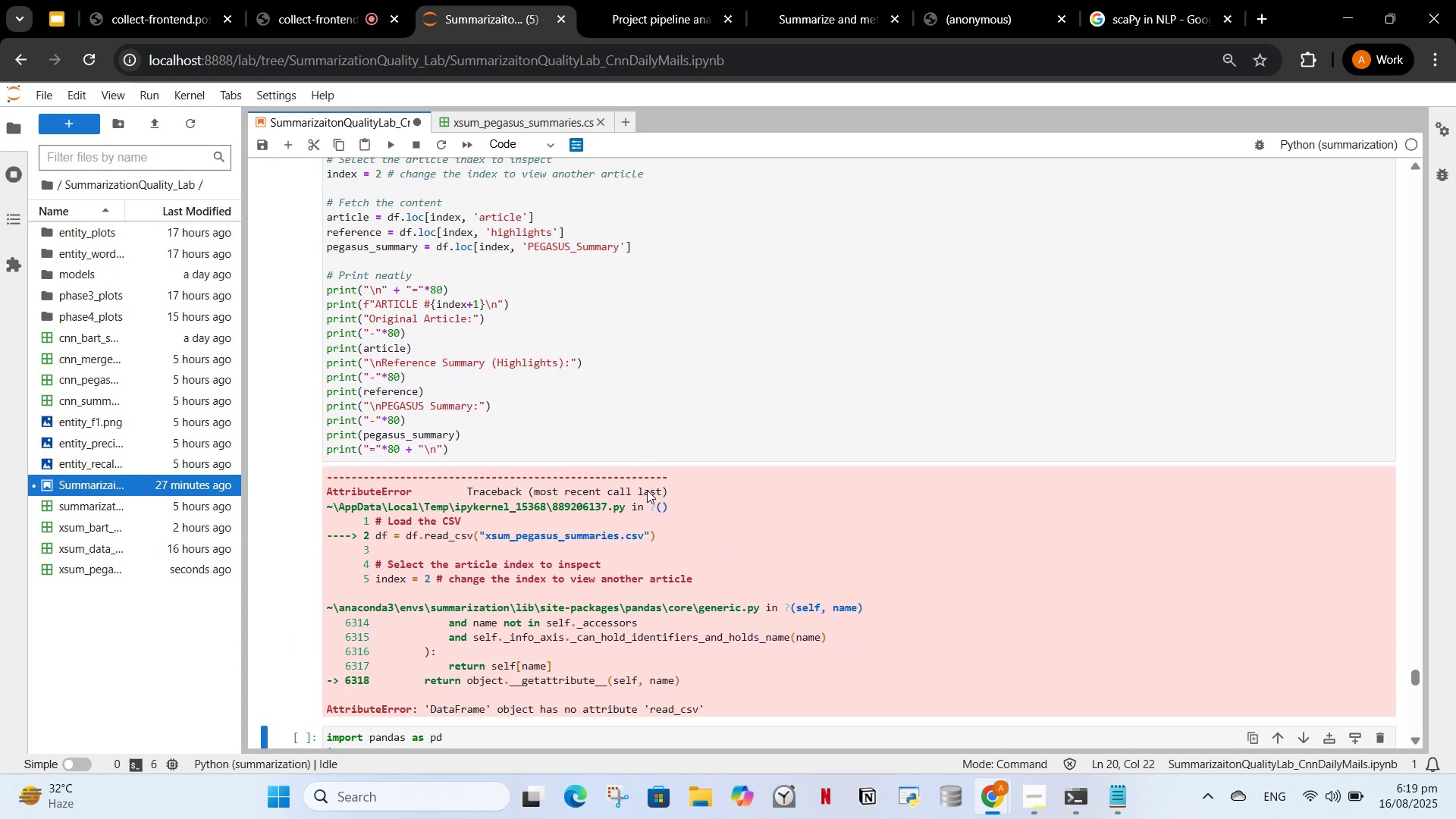 
scroll: coordinate [641, 490], scroll_direction: up, amount: 1.0
 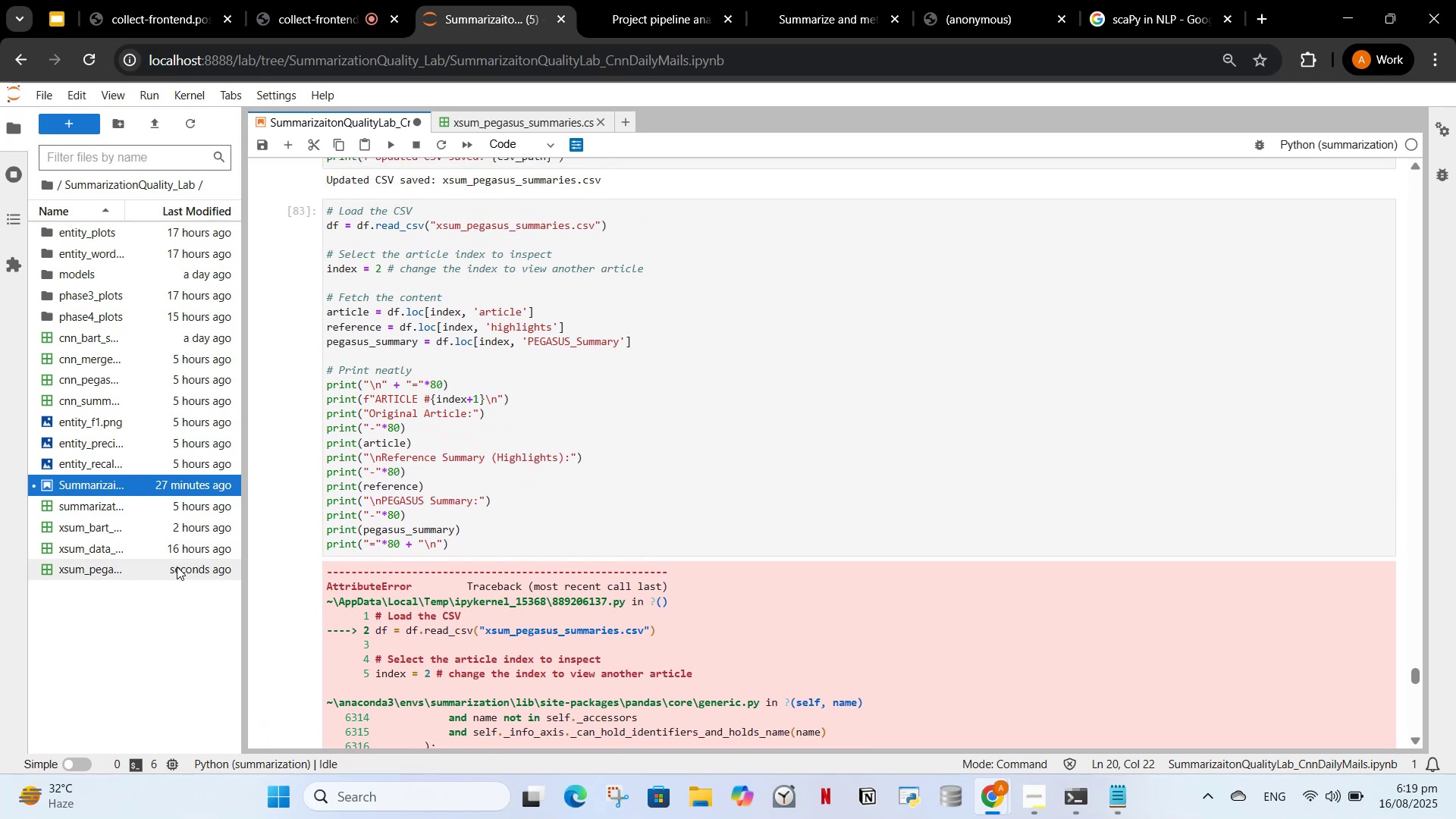 
wait(6.1)
 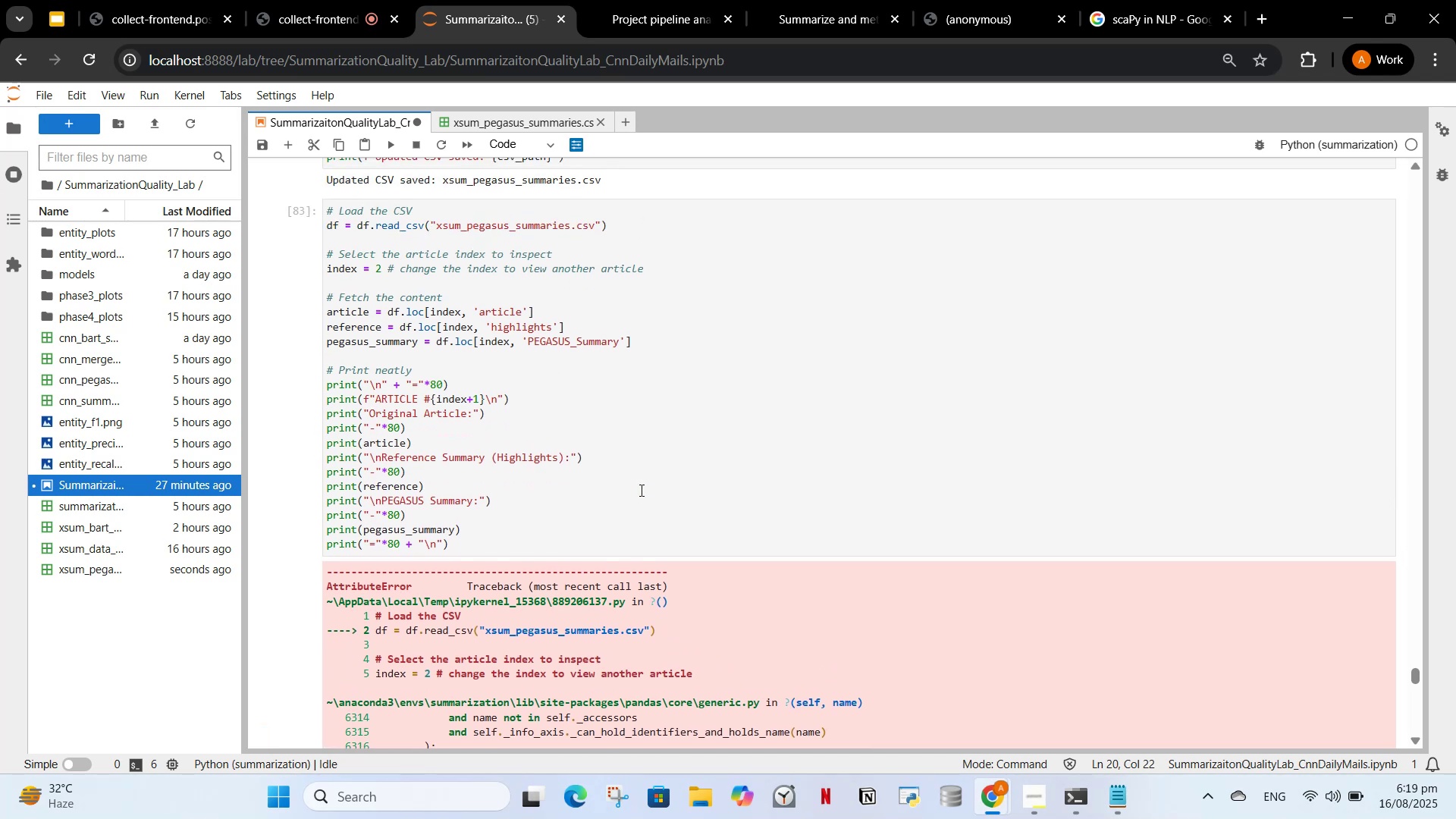 
left_click([177, 566])
 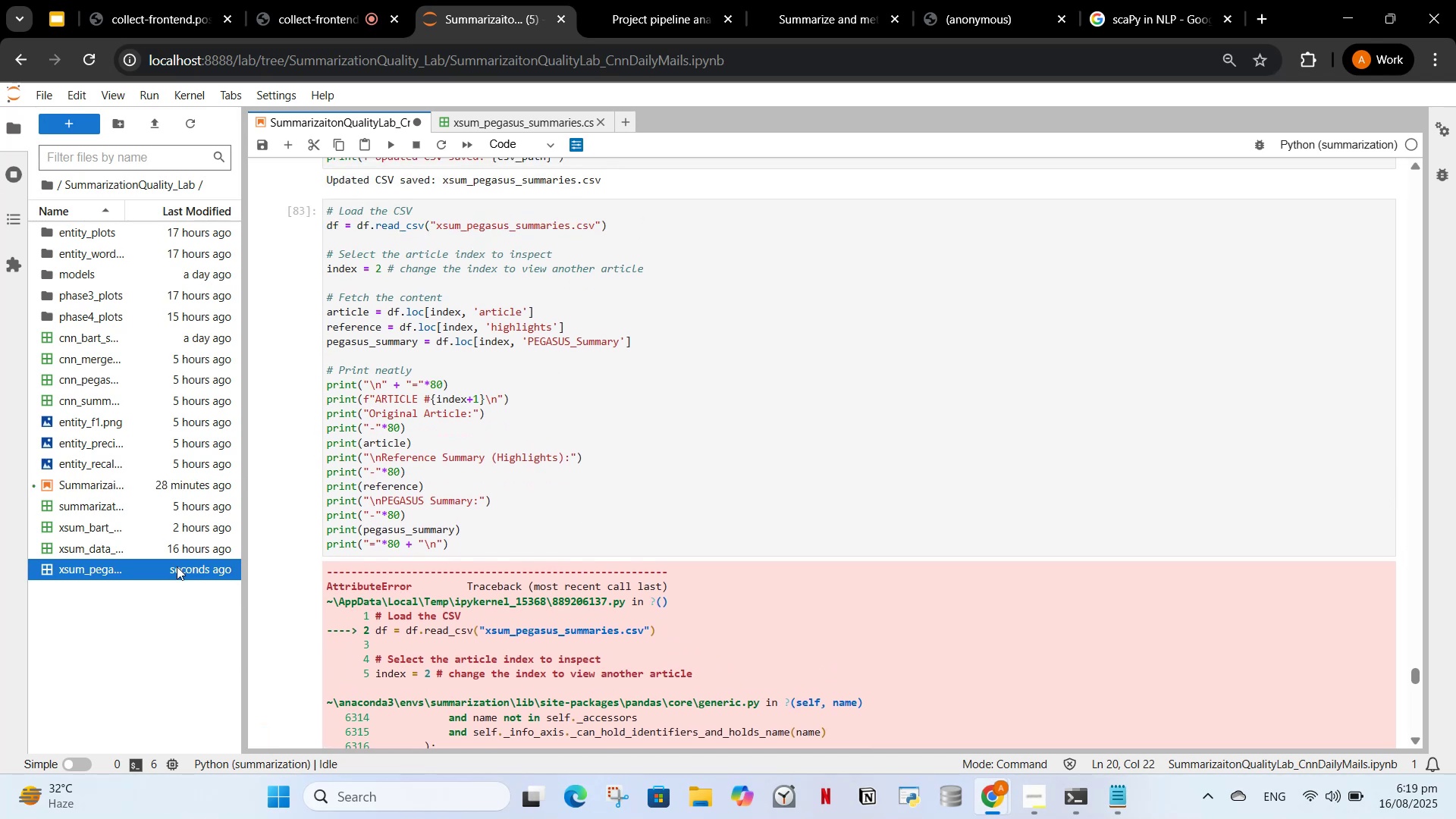 
mouse_move([117, 562])
 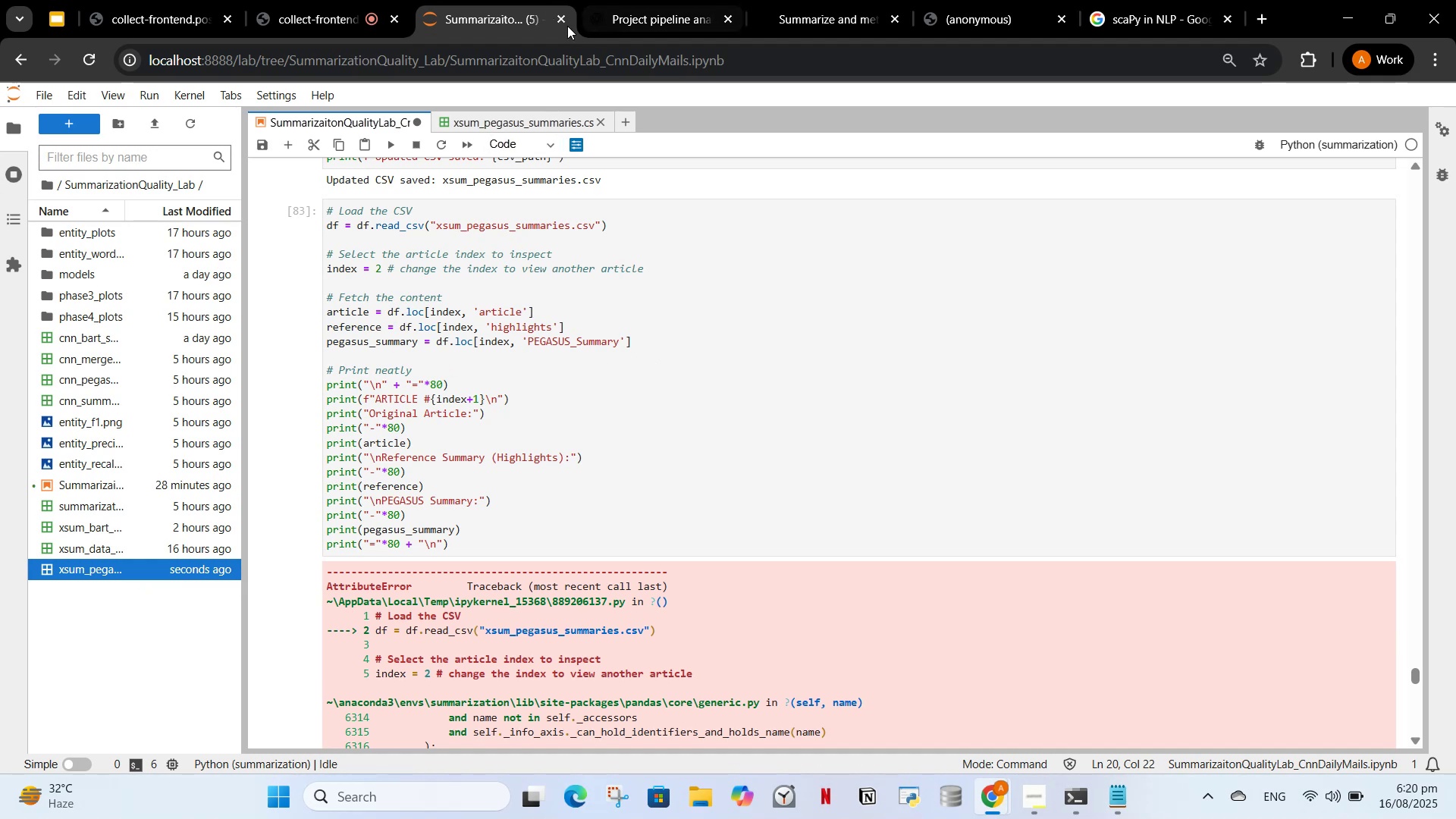 
wait(6.82)
 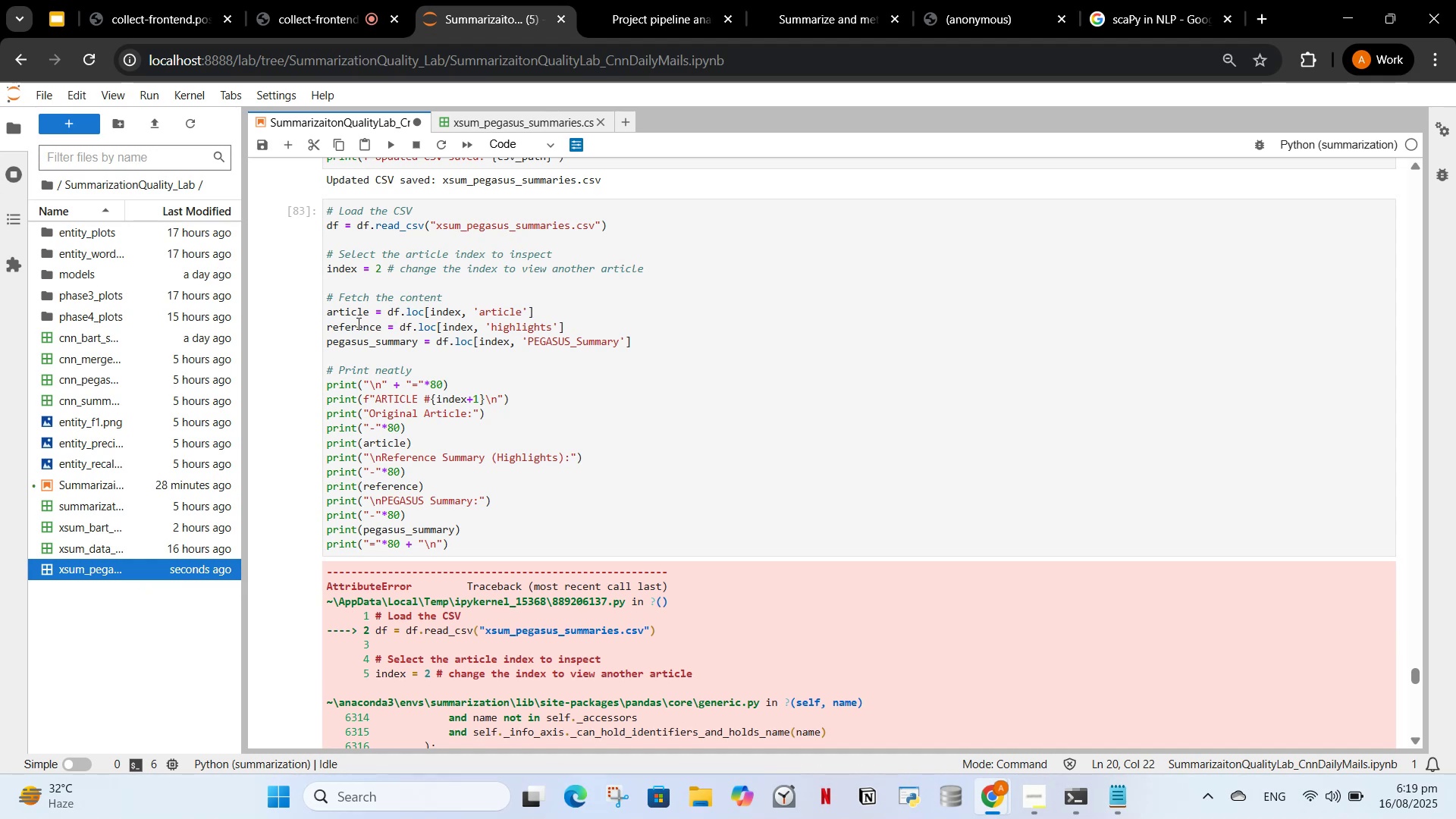 
left_click([595, 122])
 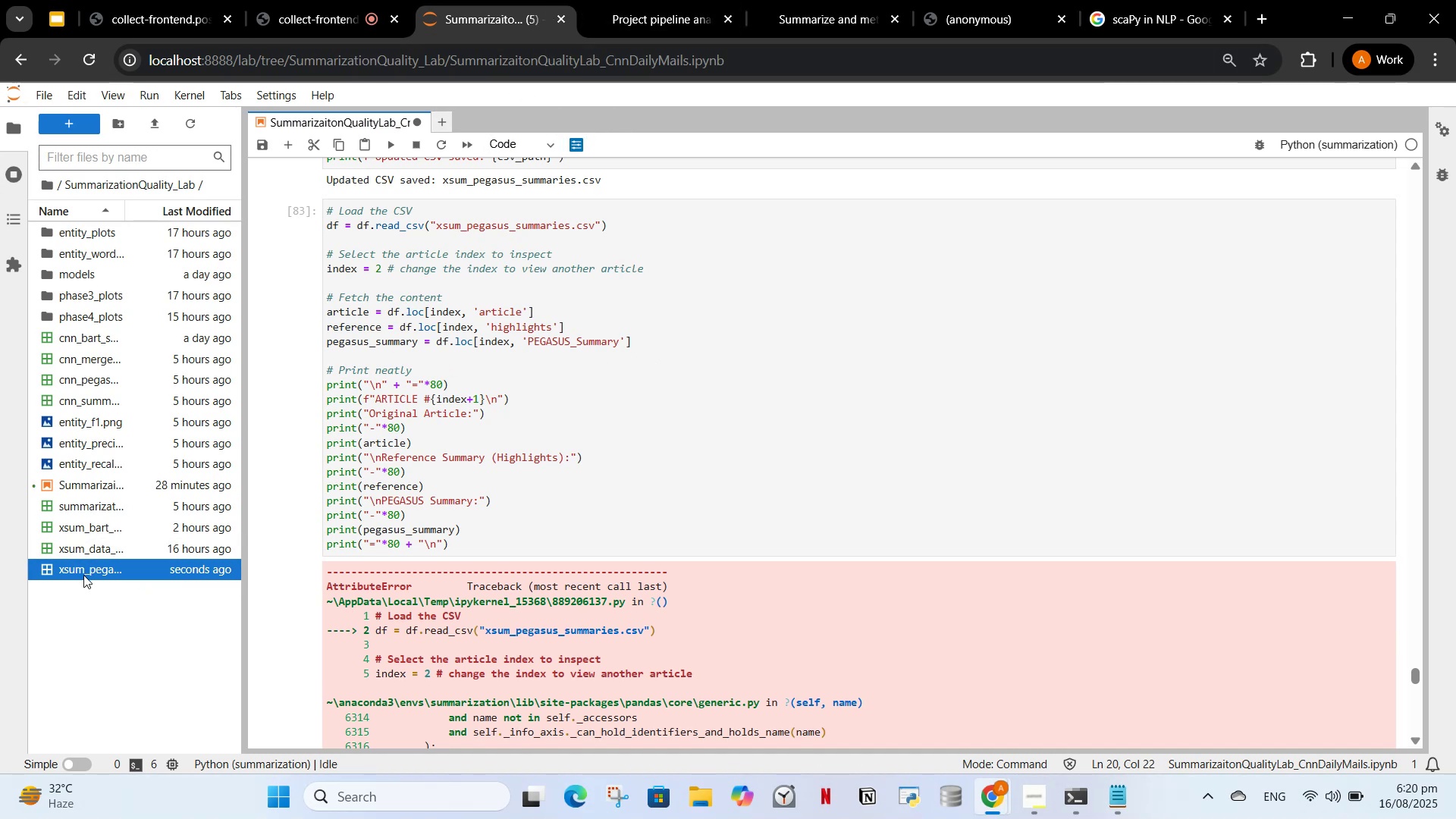 
double_click([83, 575])
 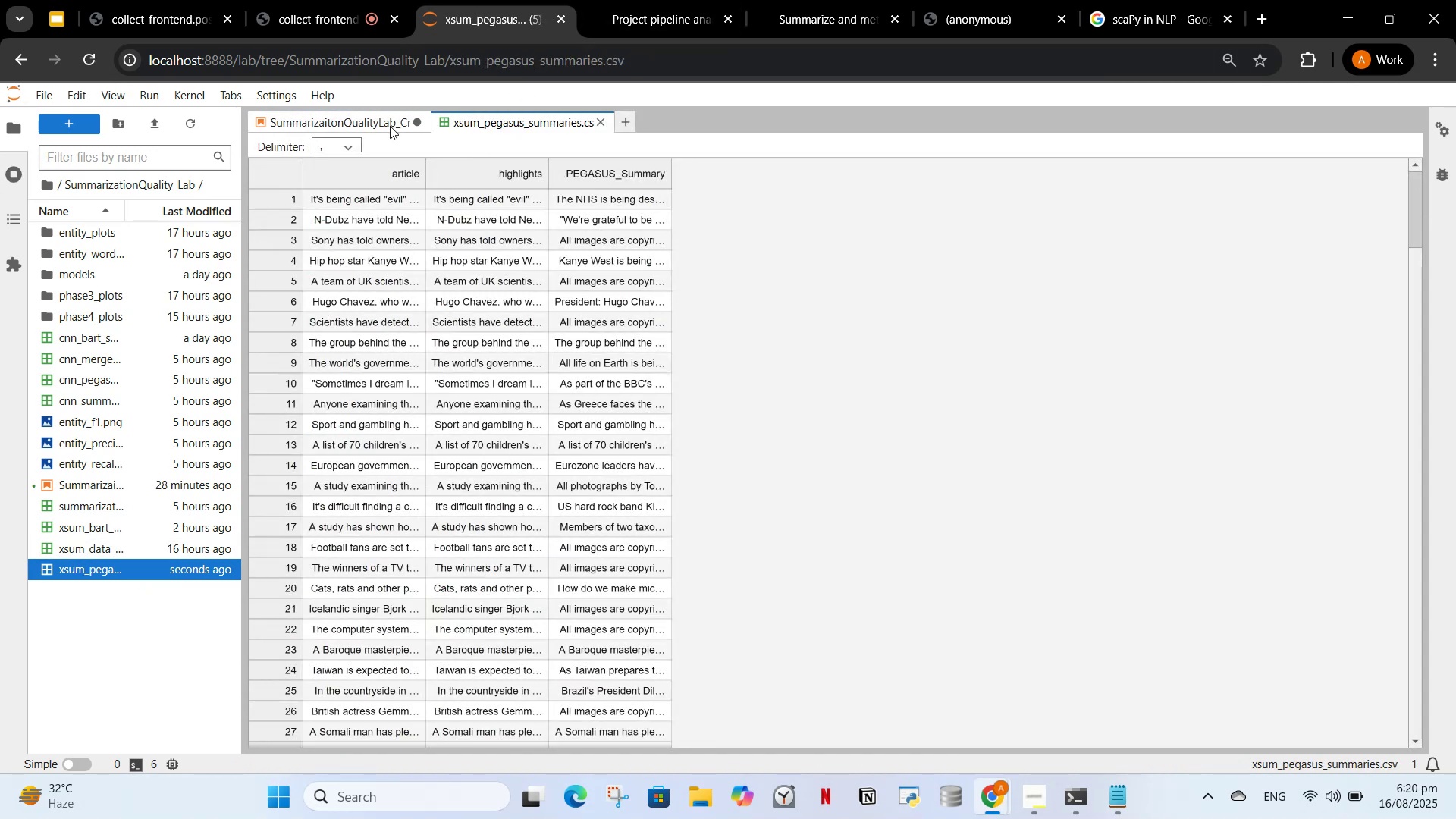 
left_click([362, 118])
 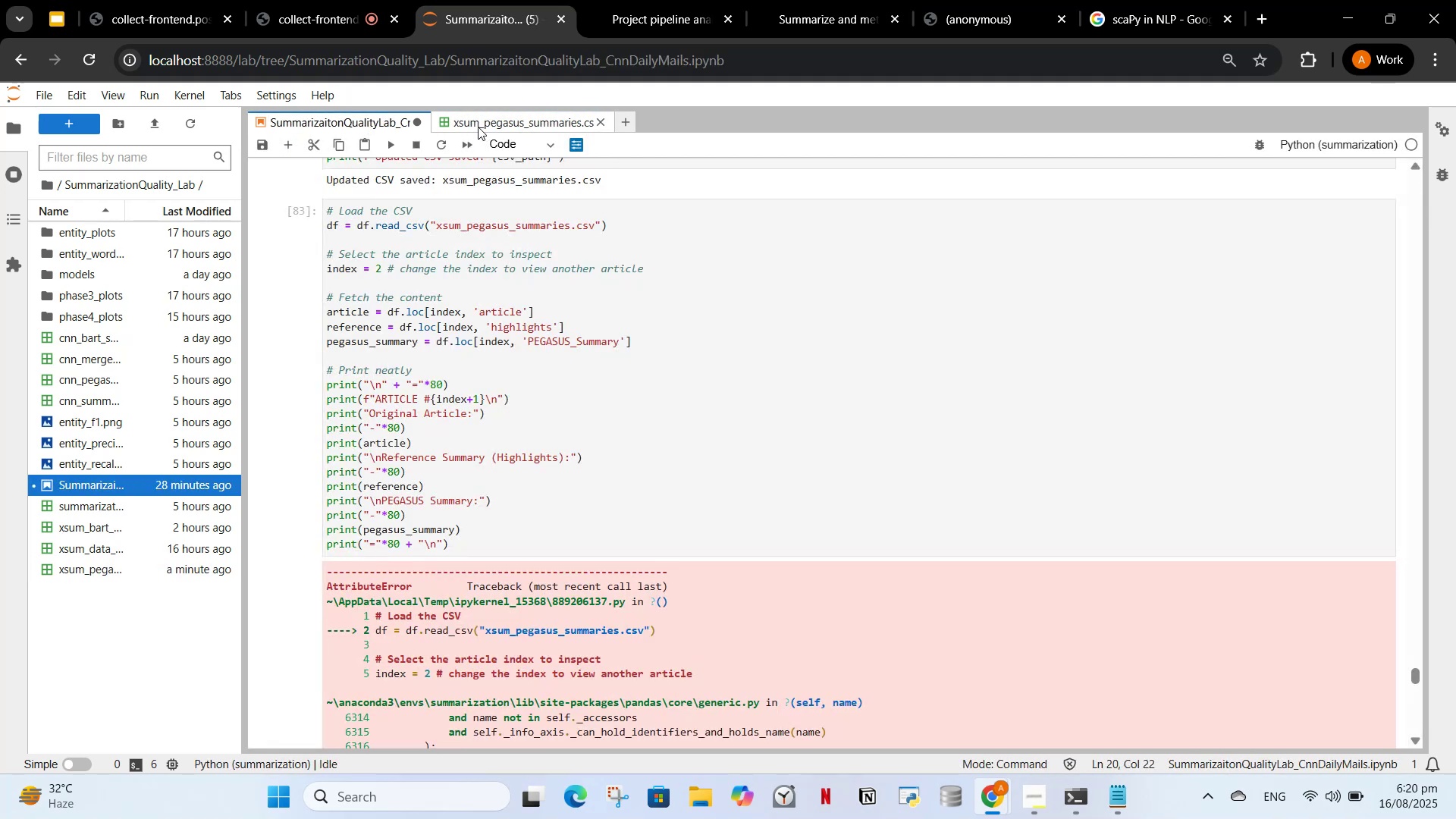 
left_click([476, 127])
 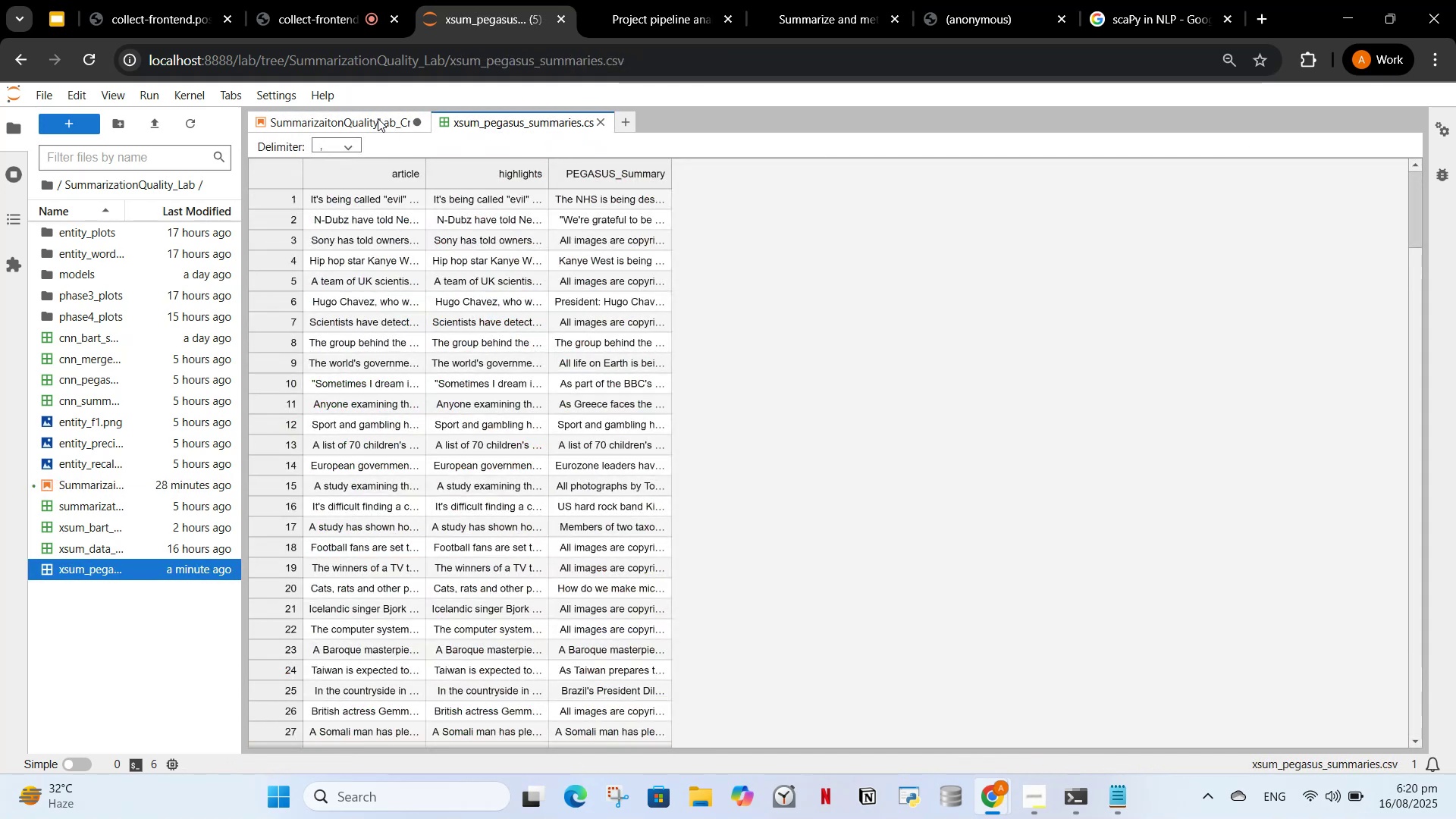 
left_click([361, 118])
 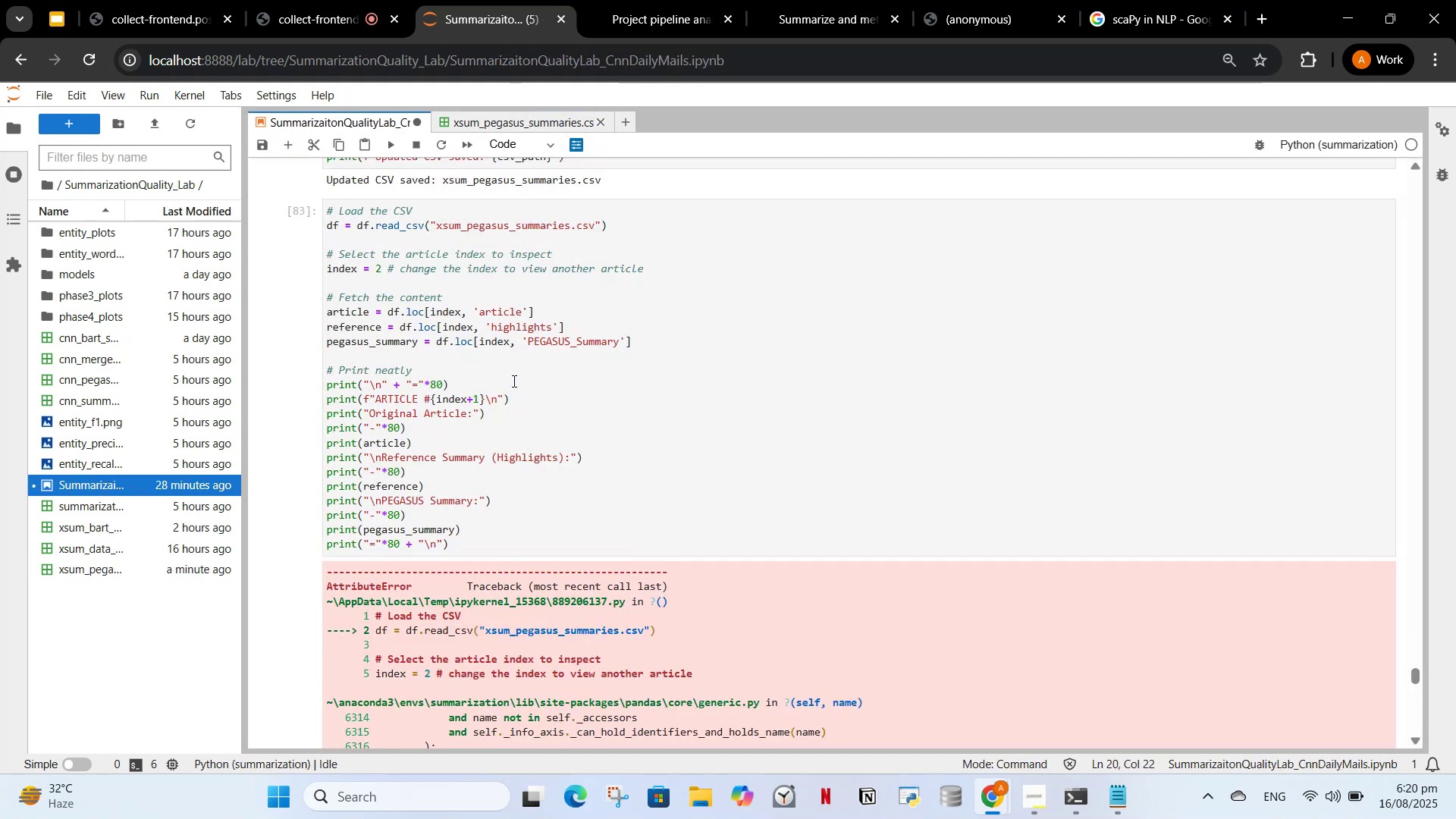 
wait(8.82)
 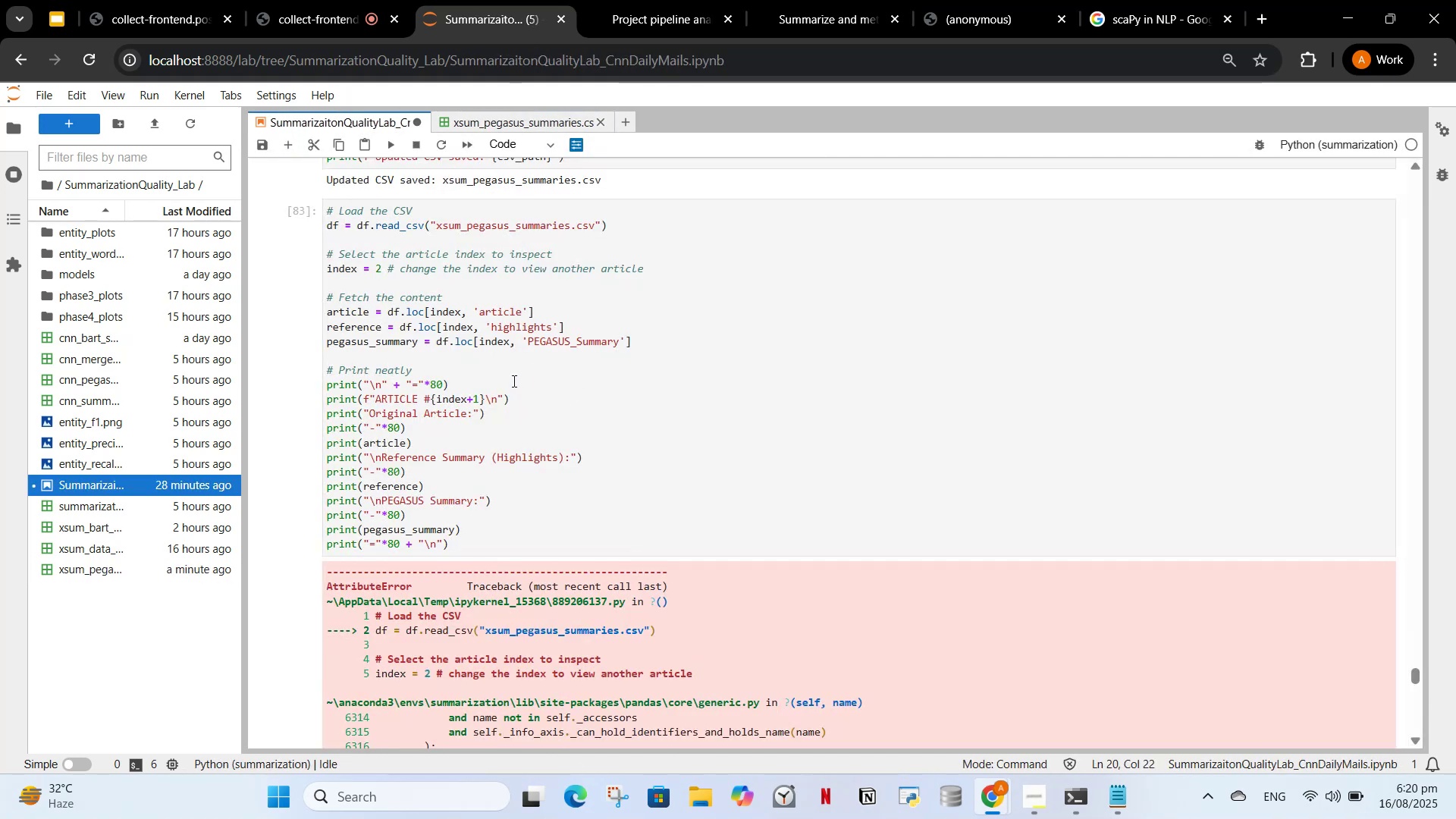 
scroll: coordinate [522, 394], scroll_direction: down, amount: 2.0
 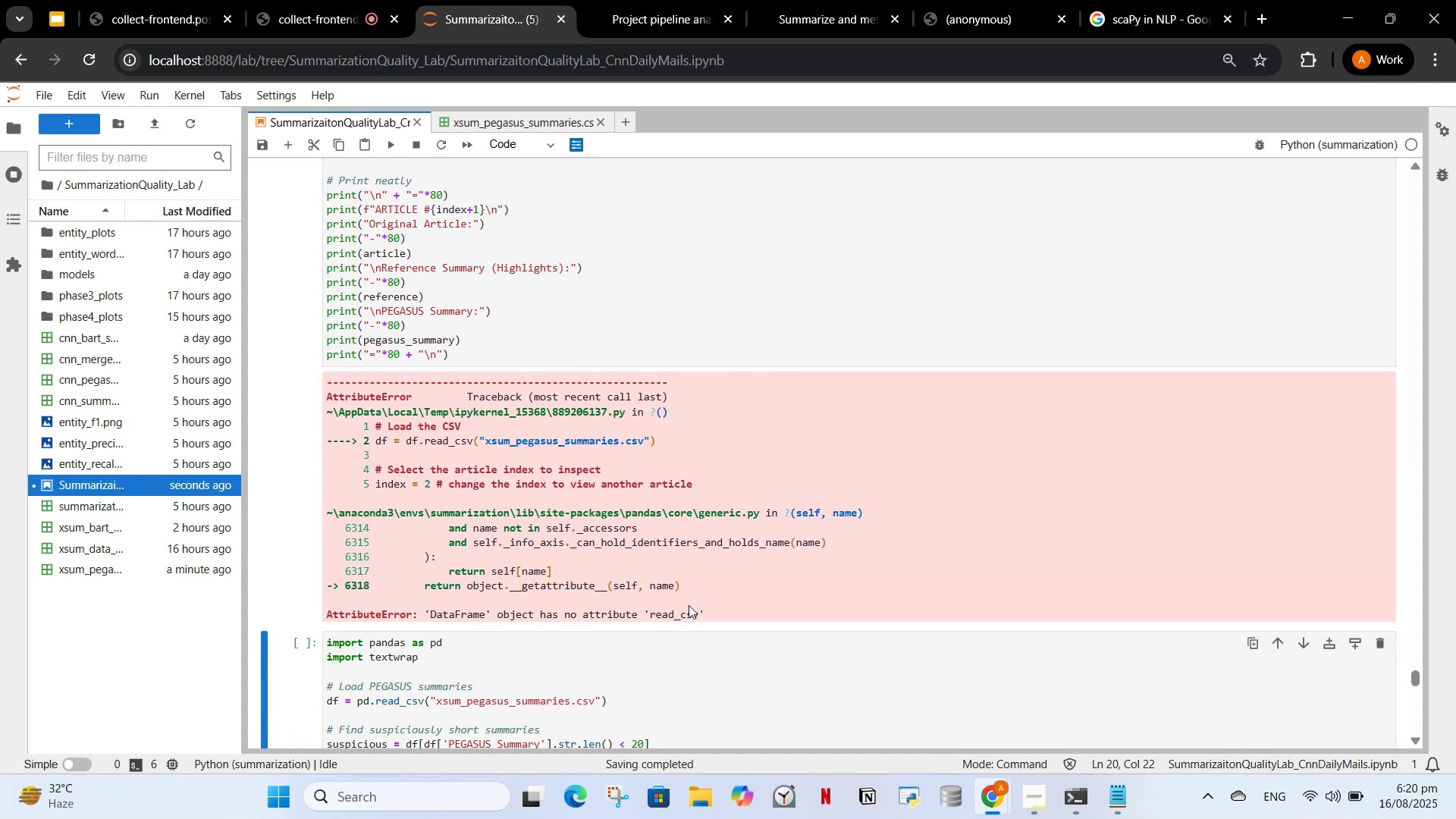 
left_click_drag(start_coordinate=[718, 623], to_coordinate=[326, 381])
 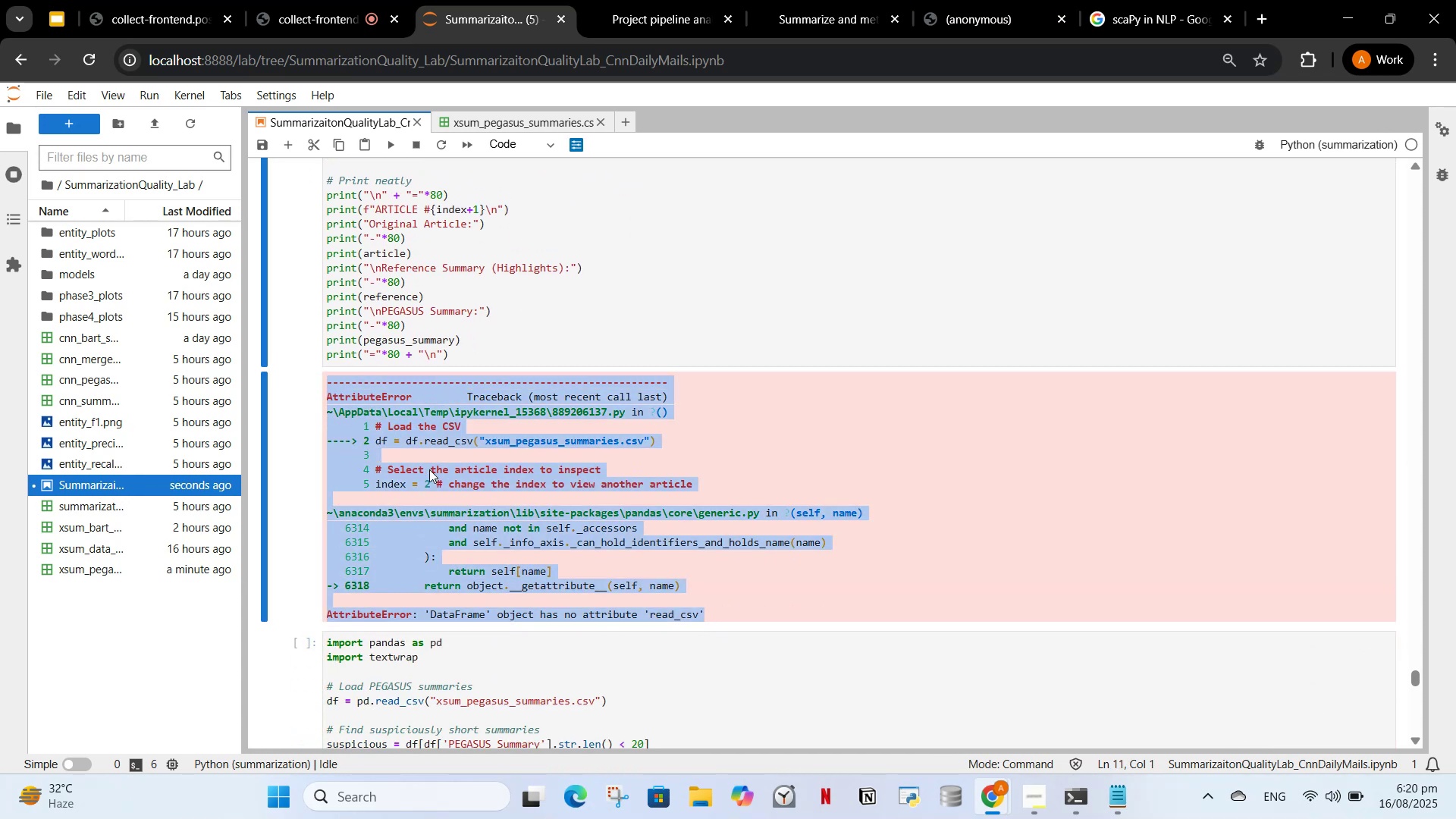 
key(Control+C)
 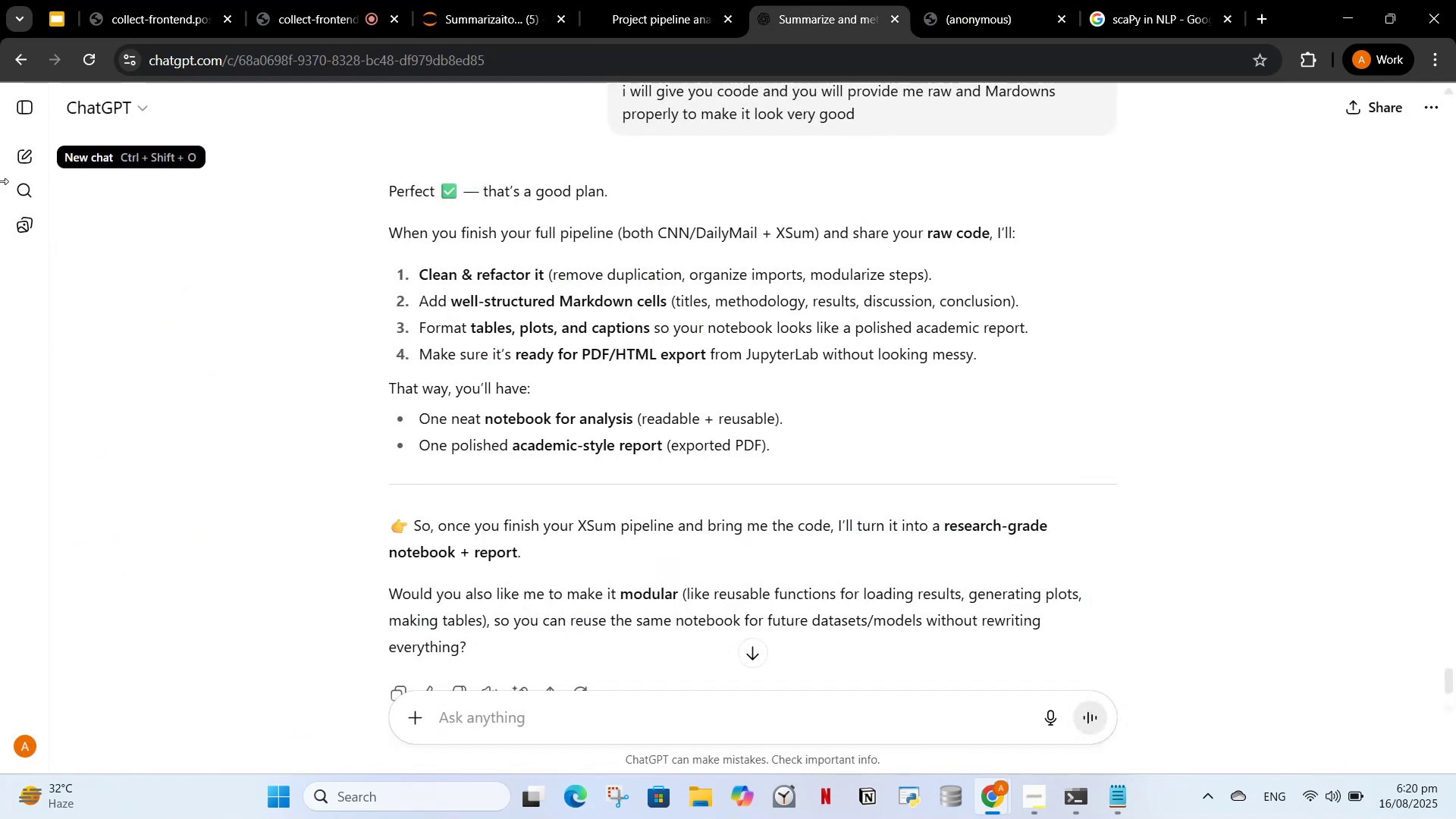 
left_click([32, 149])
 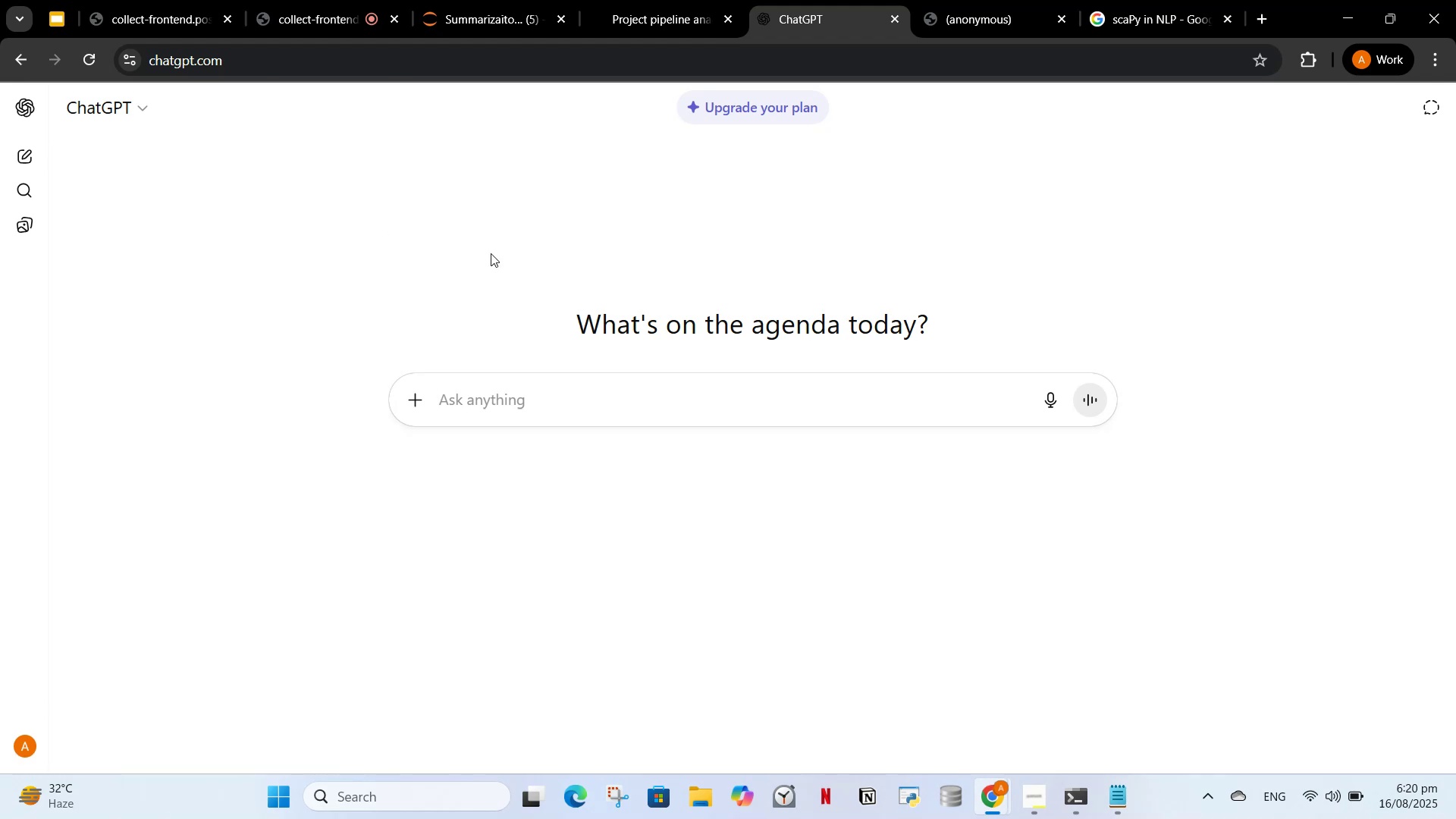 
key(V)
 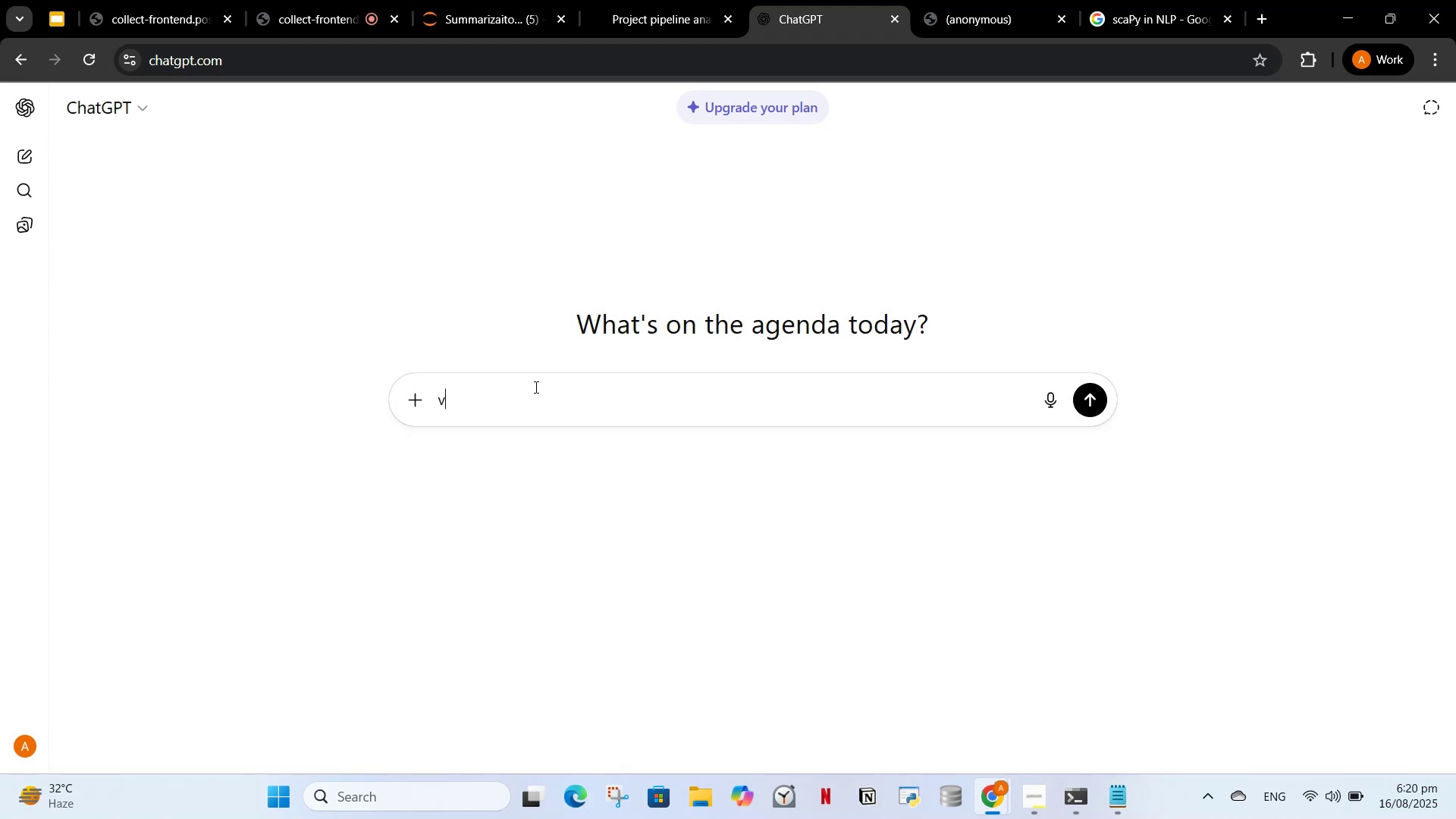 
key(Control+ControlLeft)
 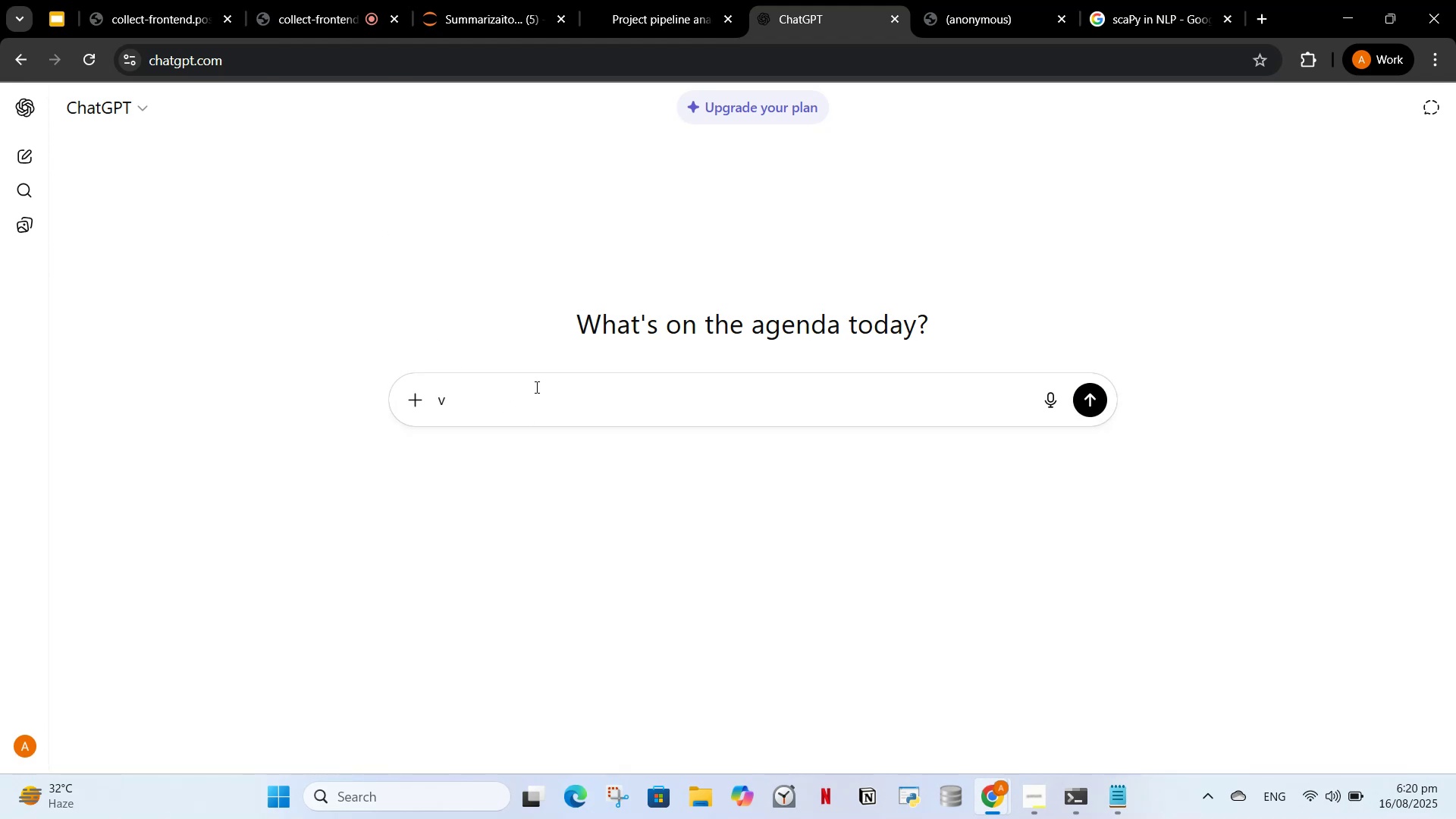 
key(Backspace)
 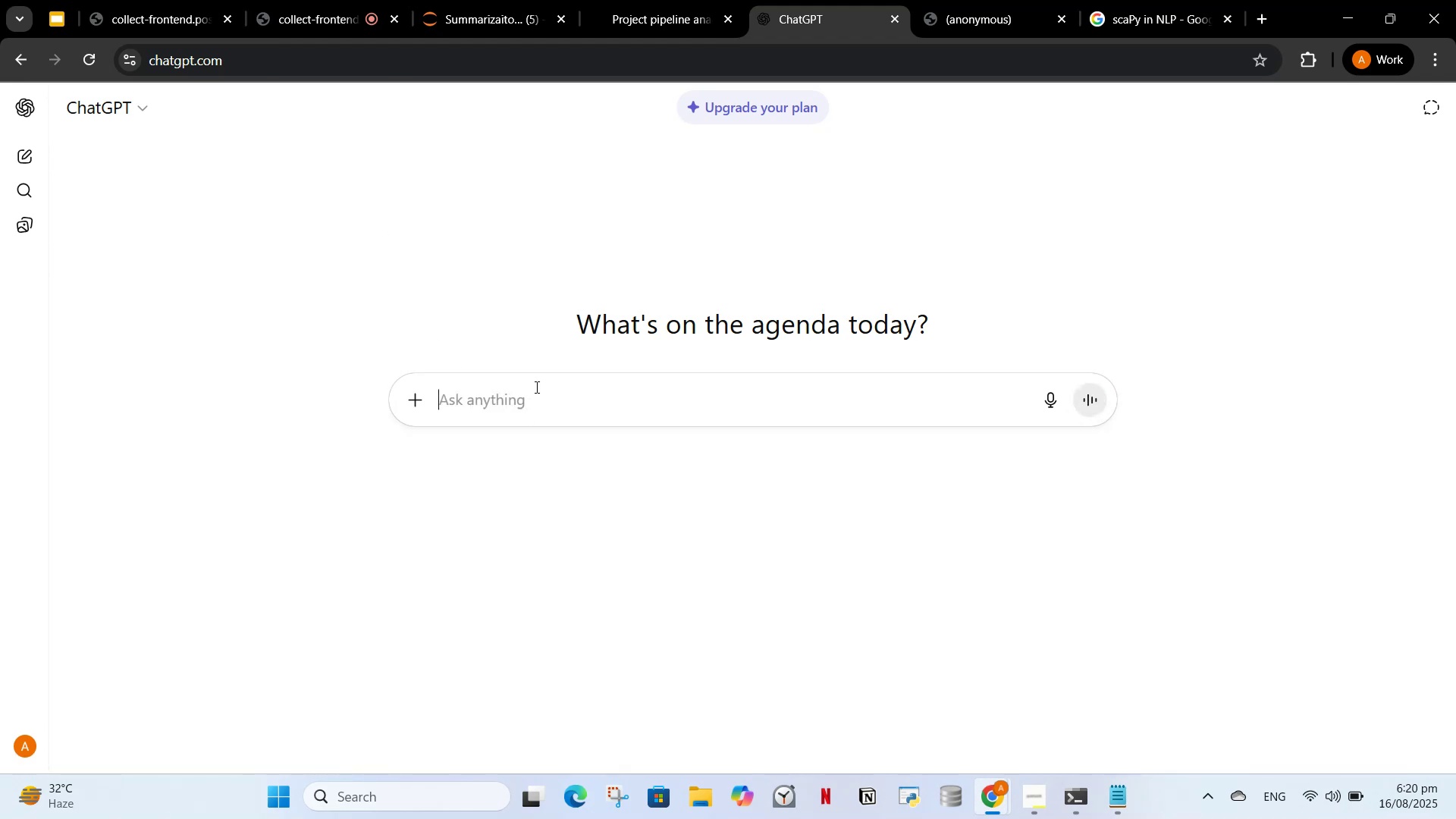 
key(Control+ControlLeft)
 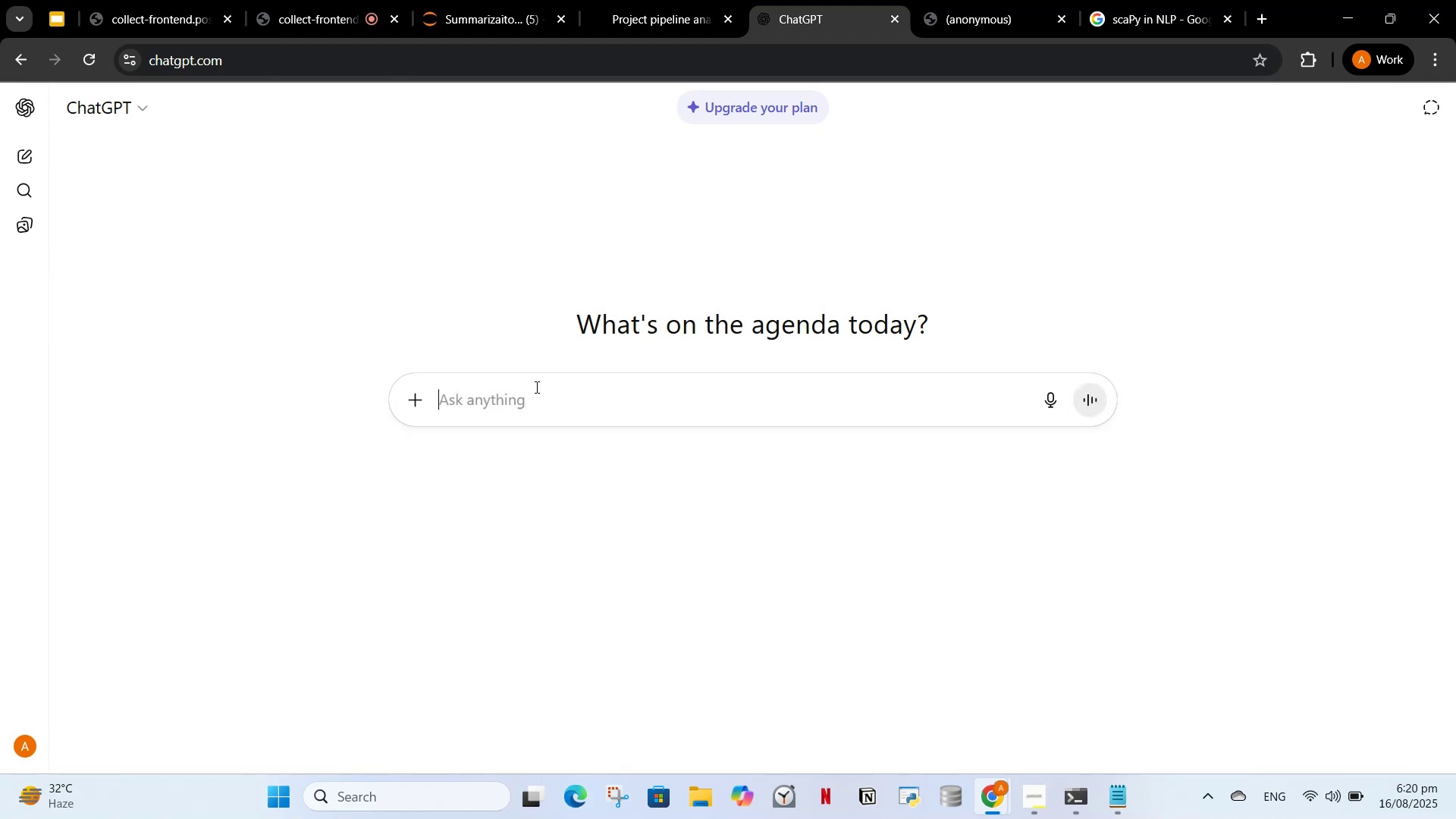 
key(Control+V)
 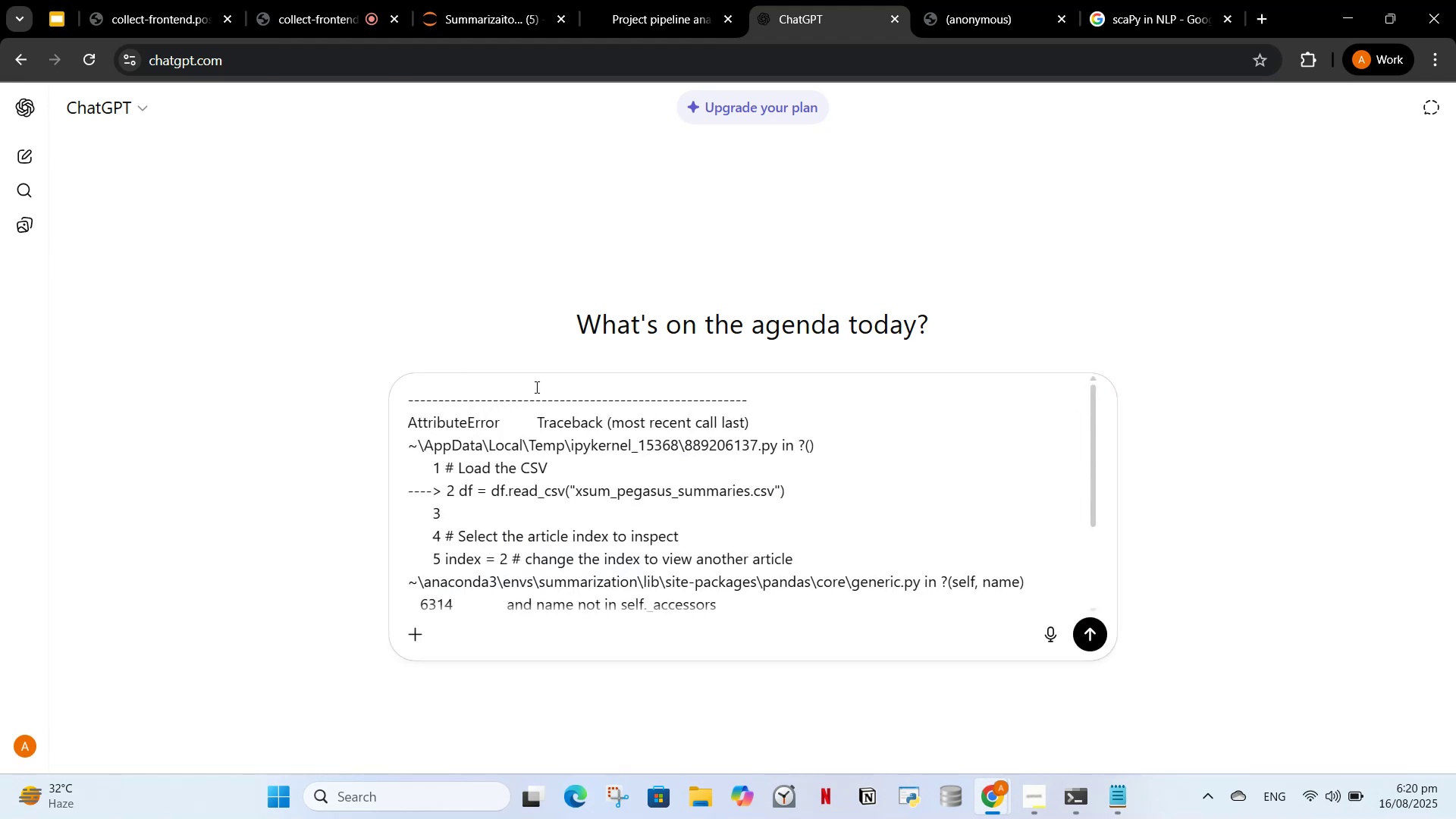 
key(Enter)
 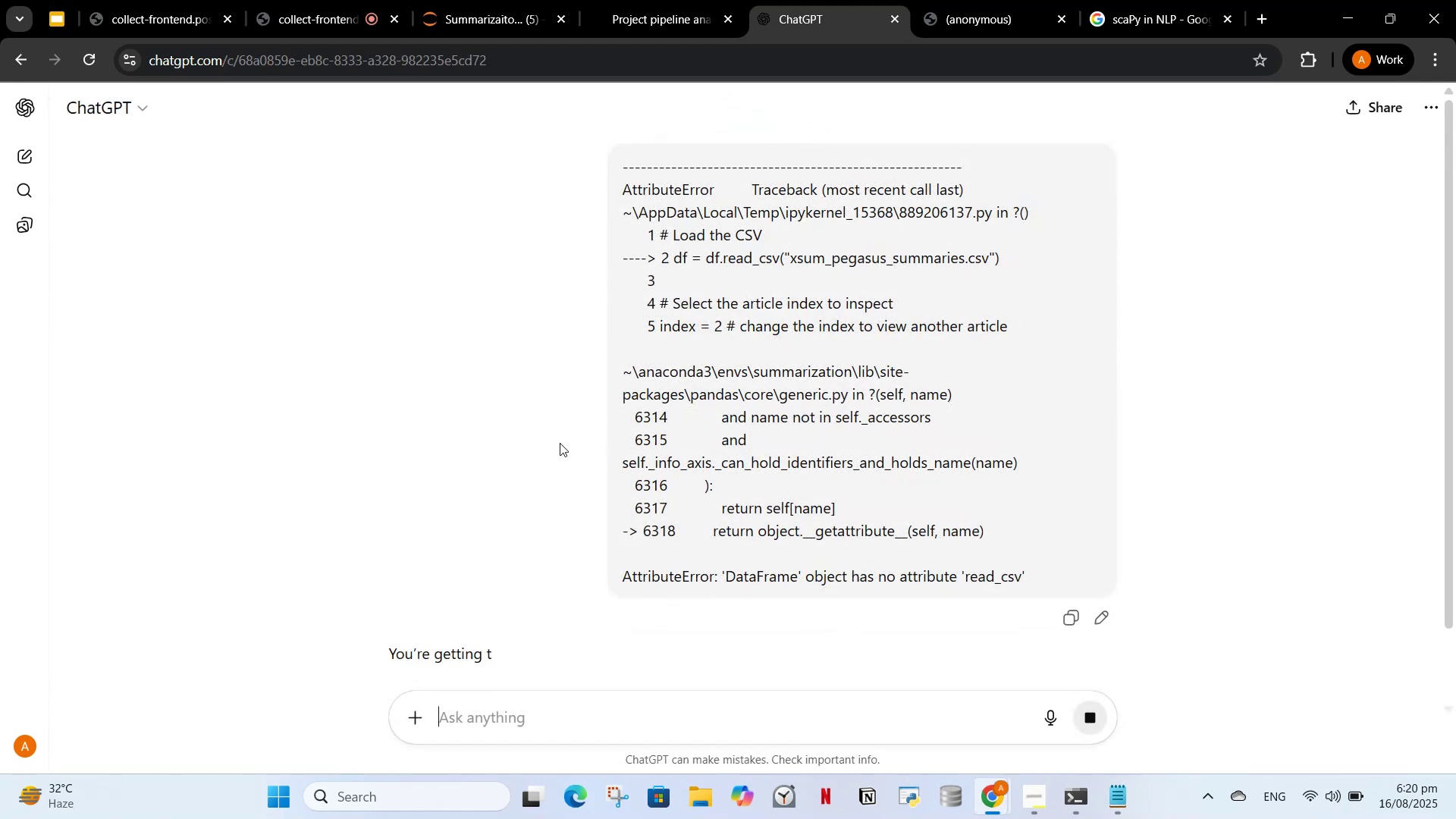 
scroll: coordinate [548, 447], scroll_direction: down, amount: 5.0
 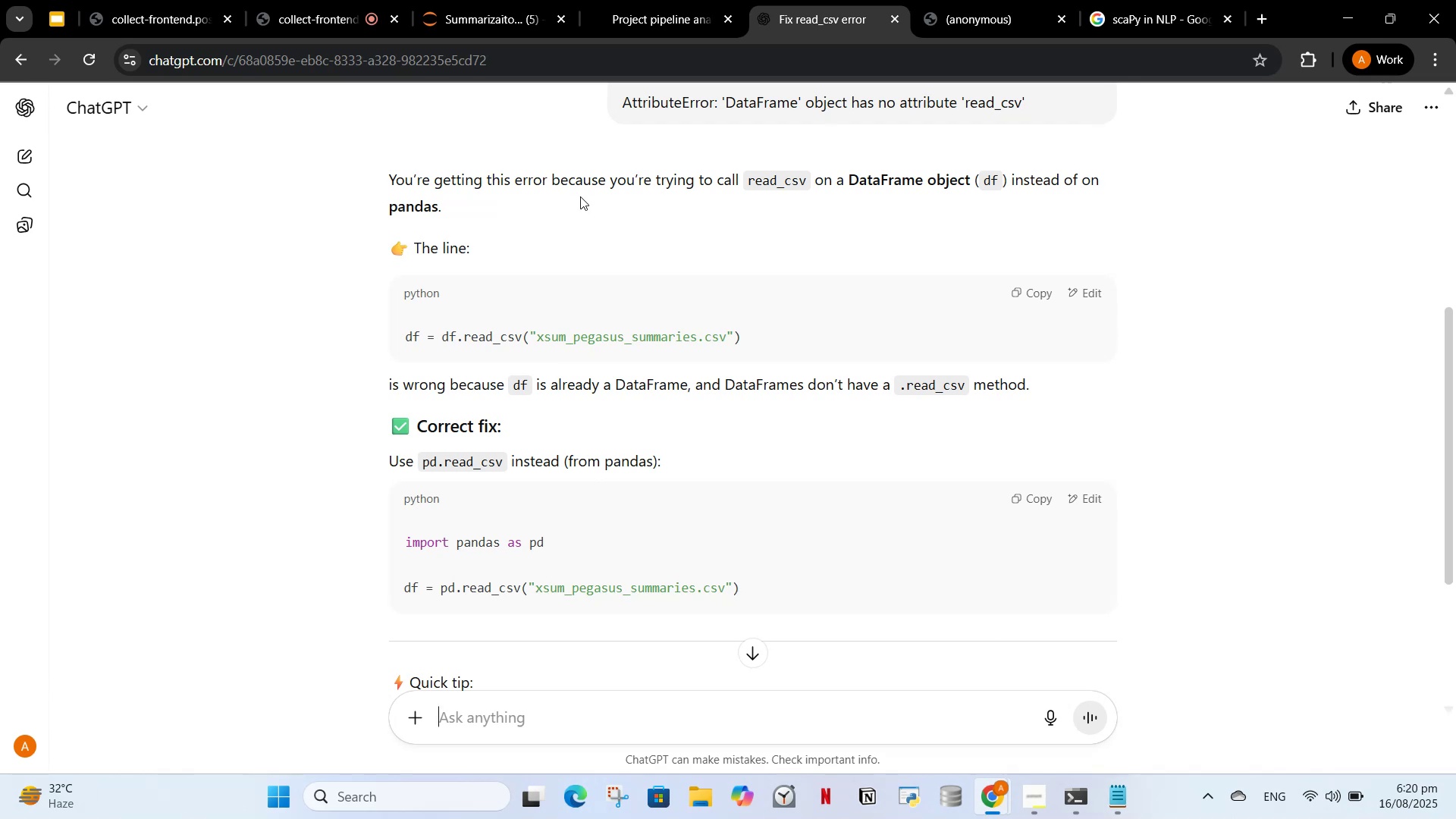 
left_click([655, 2])
 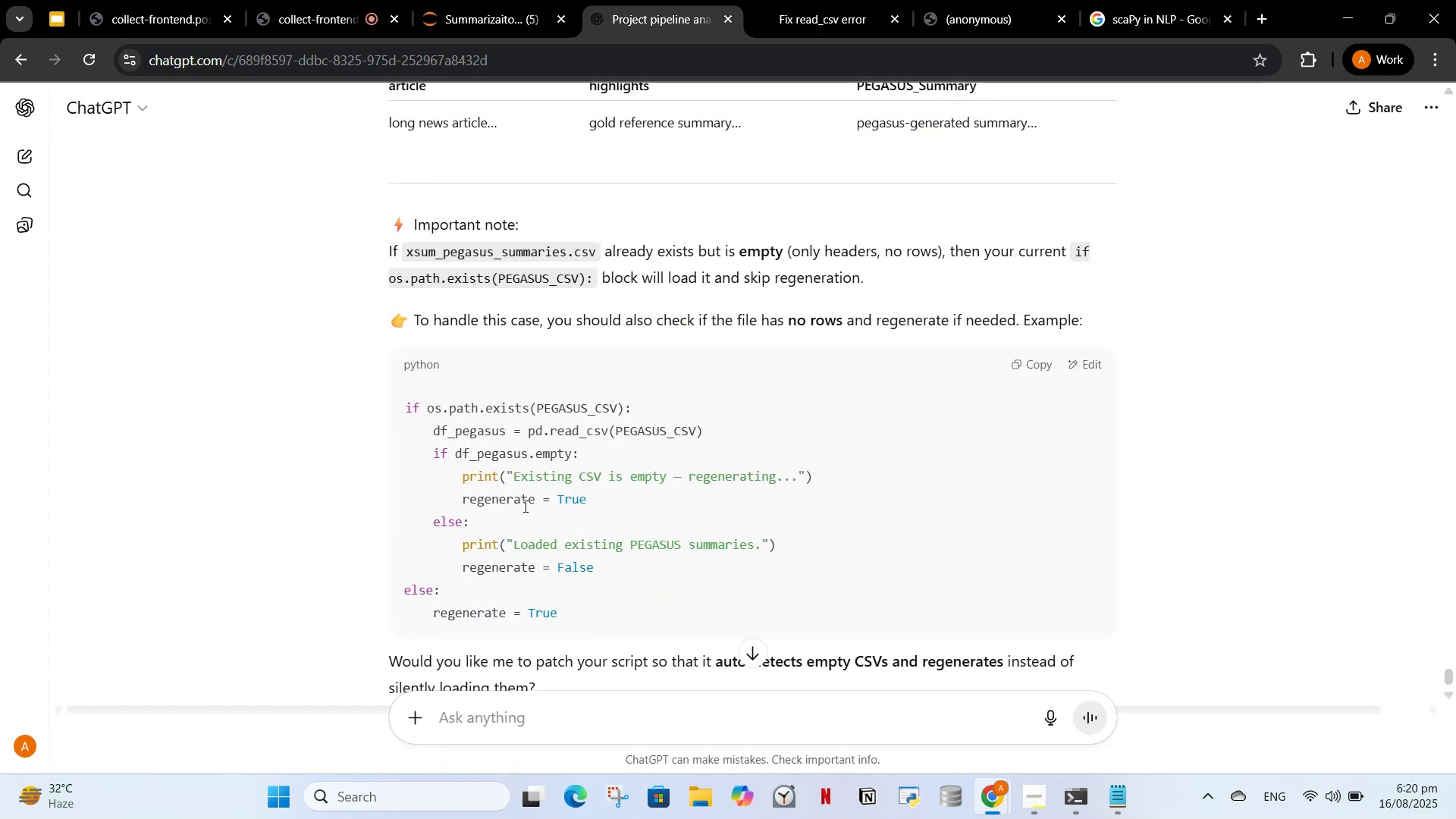 
left_click([522, 0])
 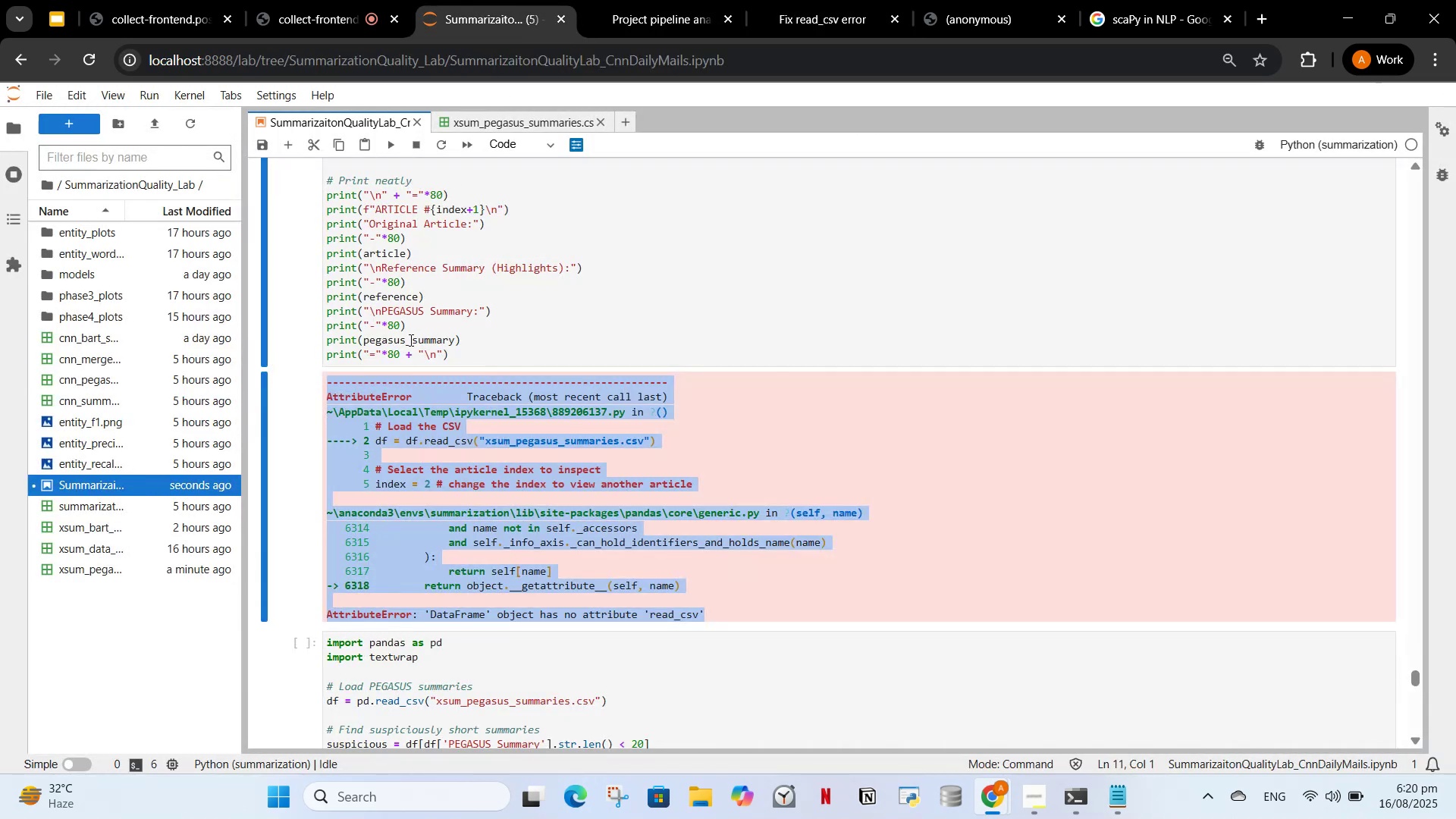 
scroll: coordinate [436, 444], scroll_direction: up, amount: 2.0
 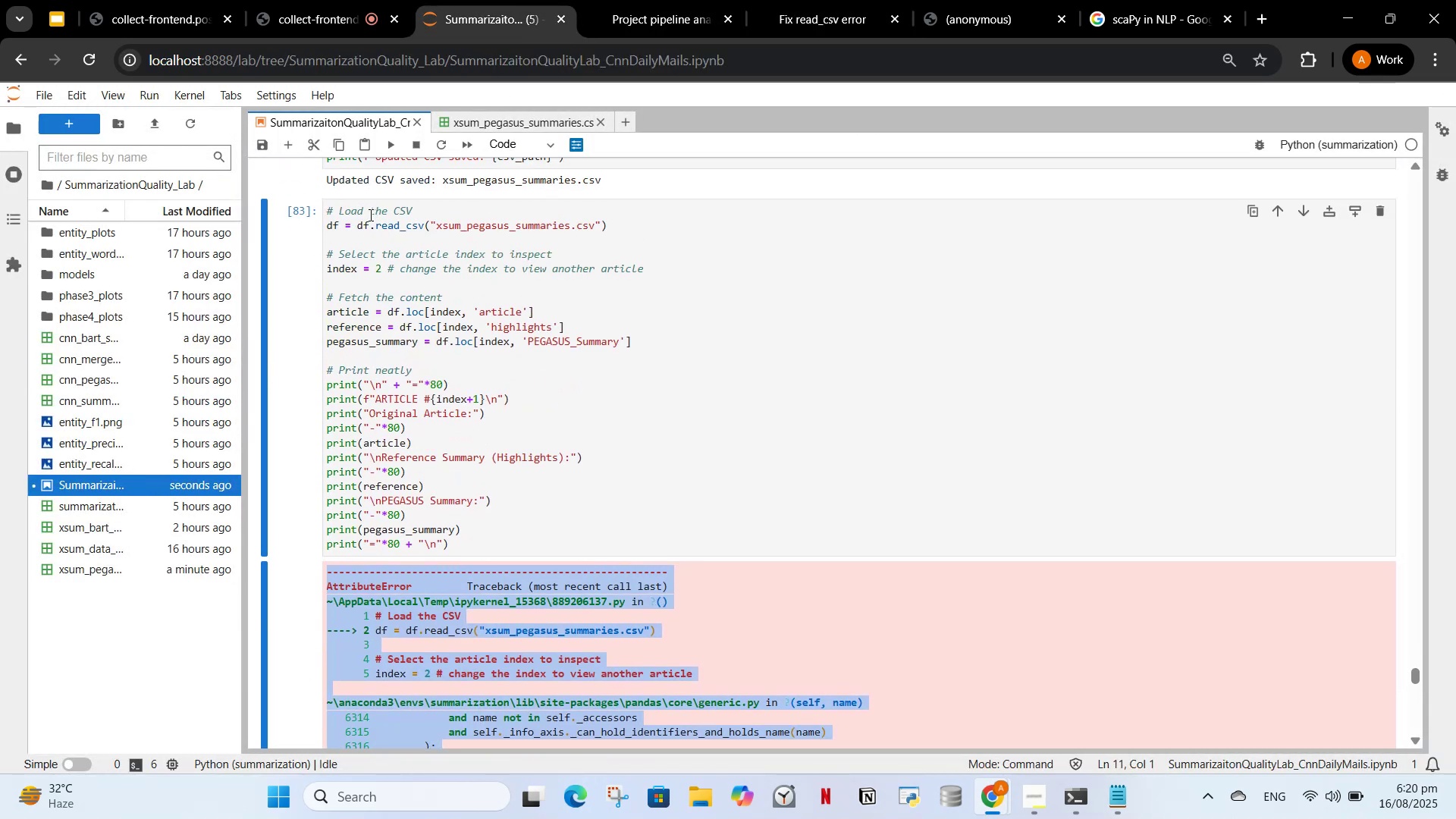 
left_click([369, 224])
 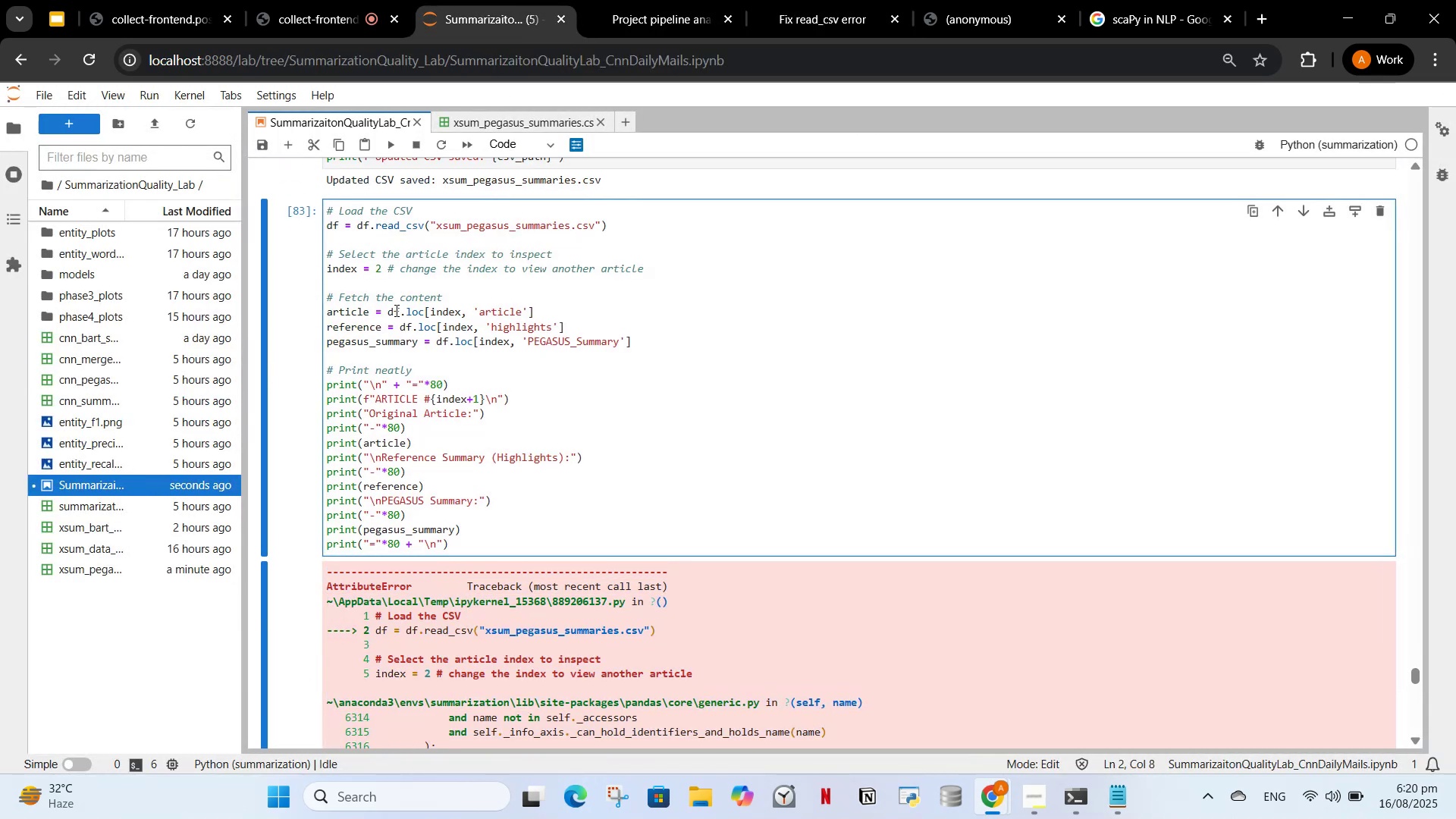 
key(Backspace)
key(Backspace)
type(pd)
 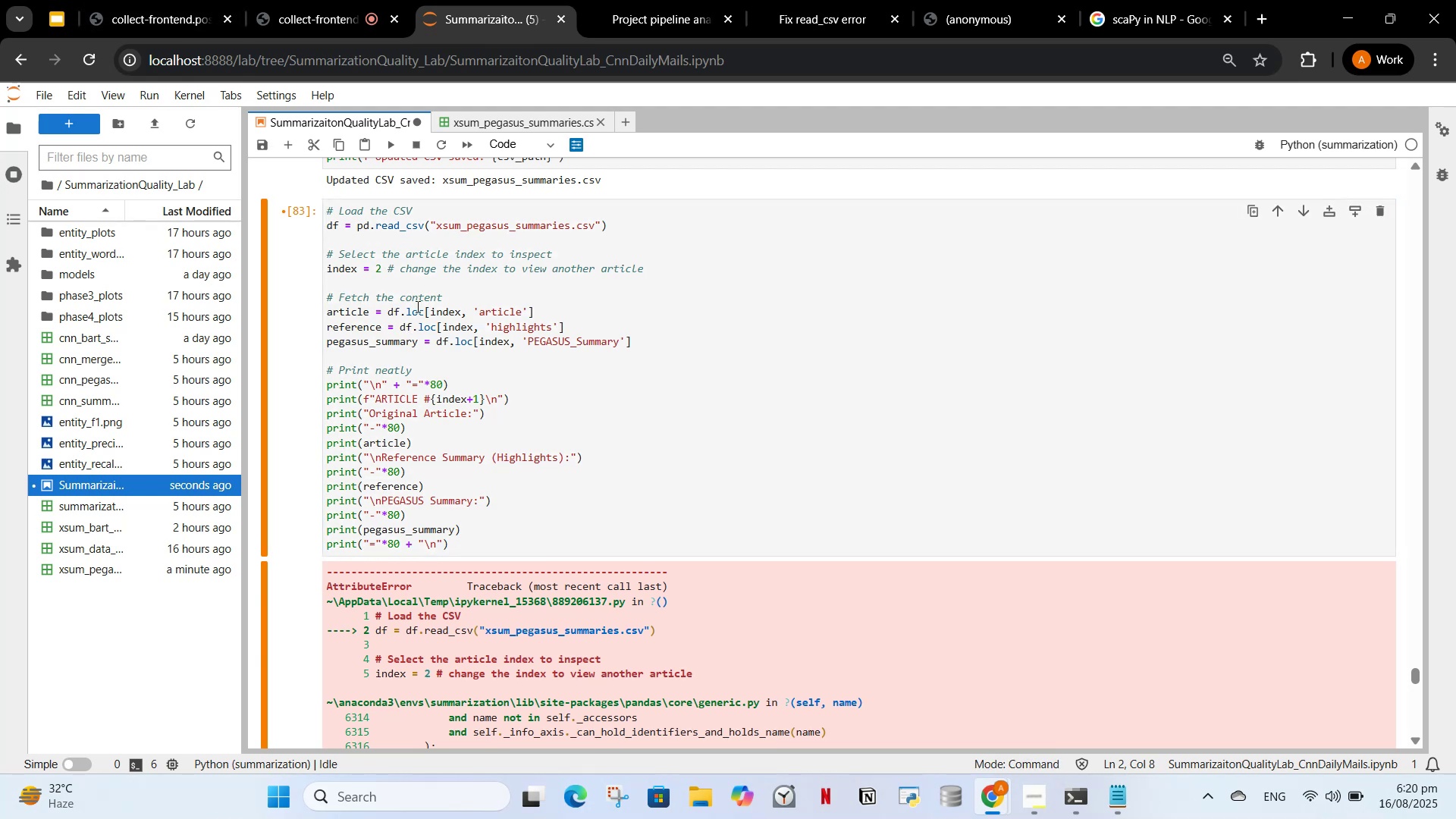 
left_click([417, 287])
 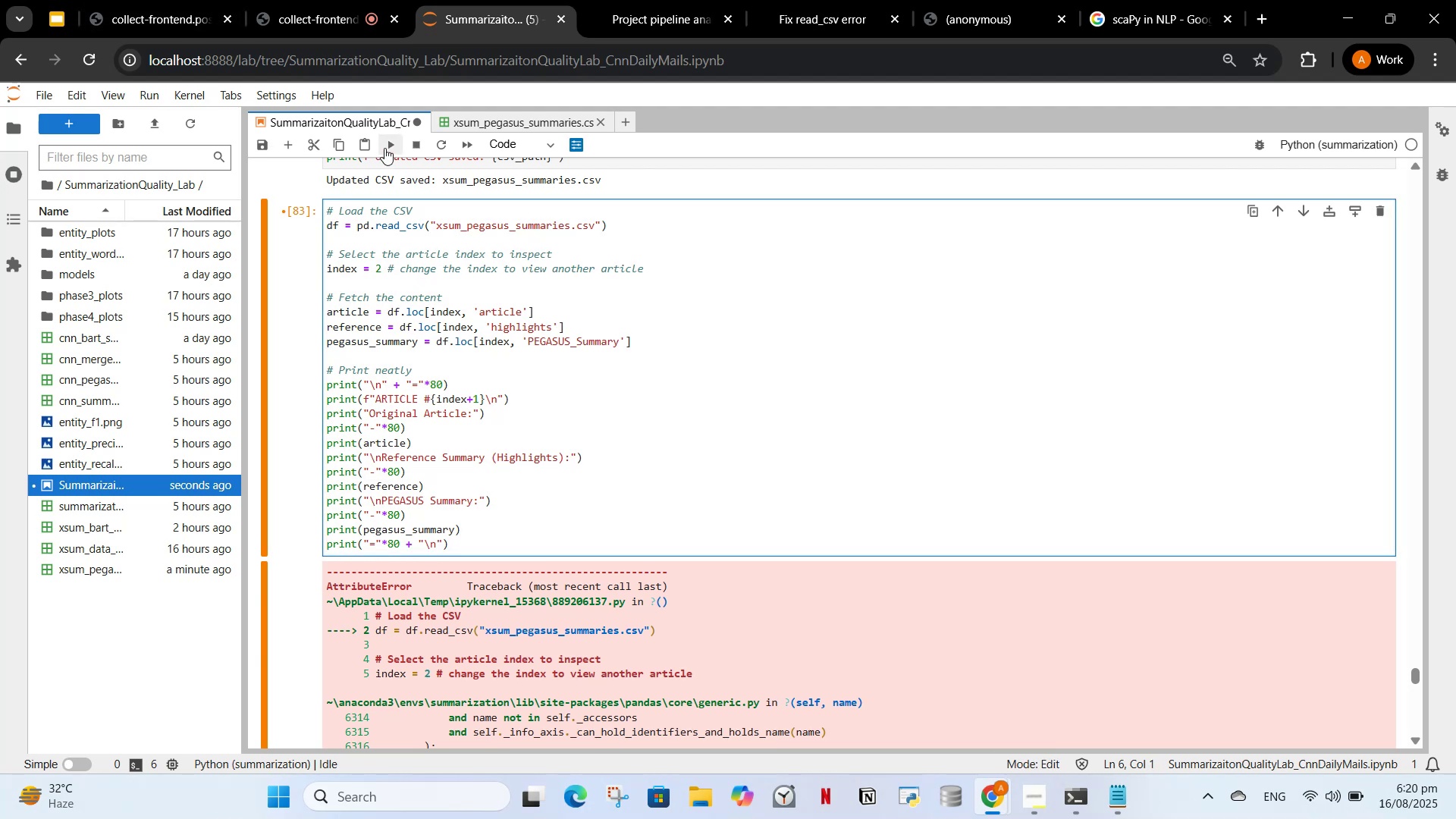 
left_click([384, 148])
 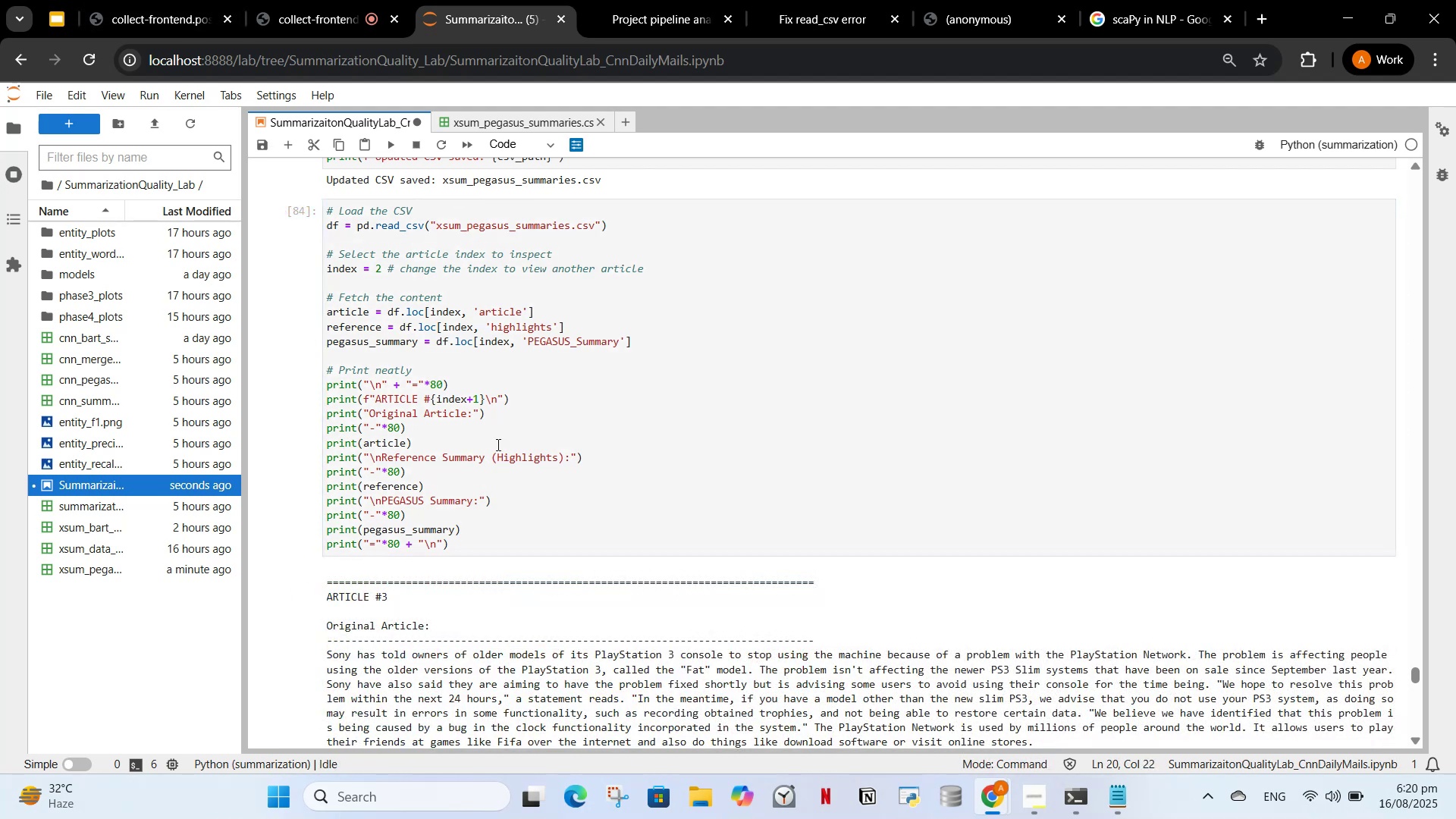 
scroll: coordinate [510, 473], scroll_direction: down, amount: 4.0
 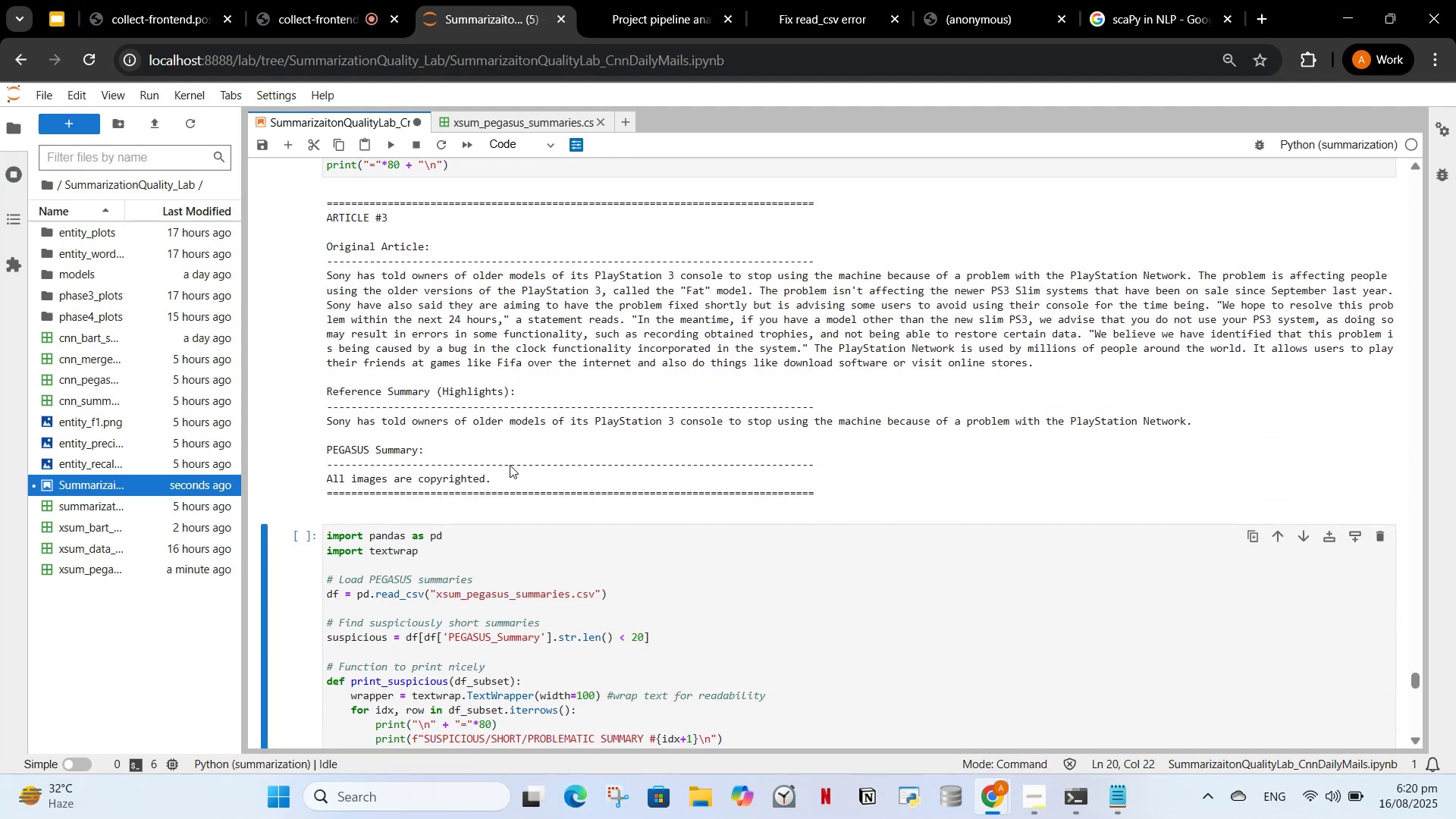 
scroll: coordinate [510, 463], scroll_direction: up, amount: 4.0
 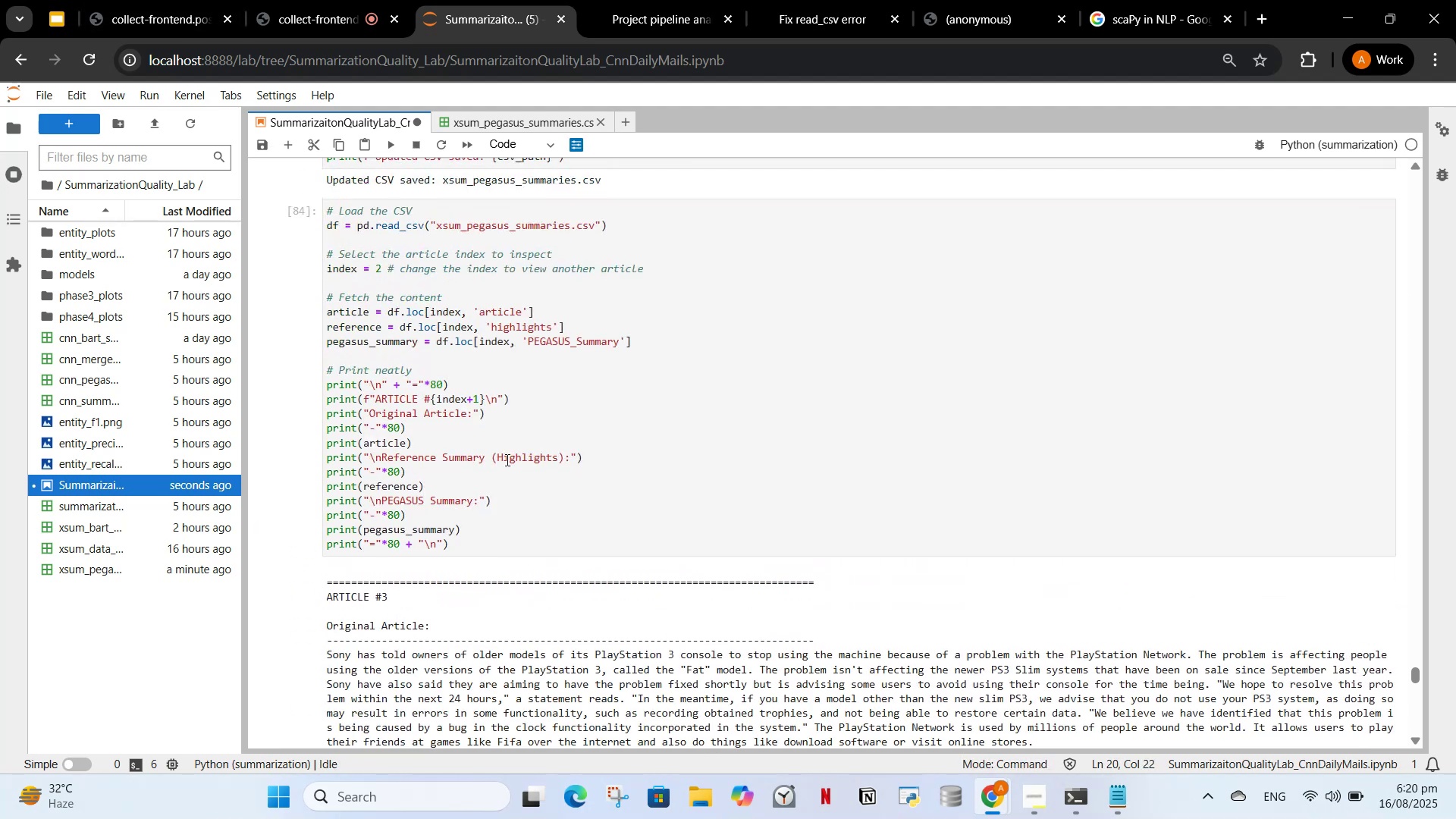 
scroll: coordinate [505, 472], scroll_direction: down, amount: 2.0
 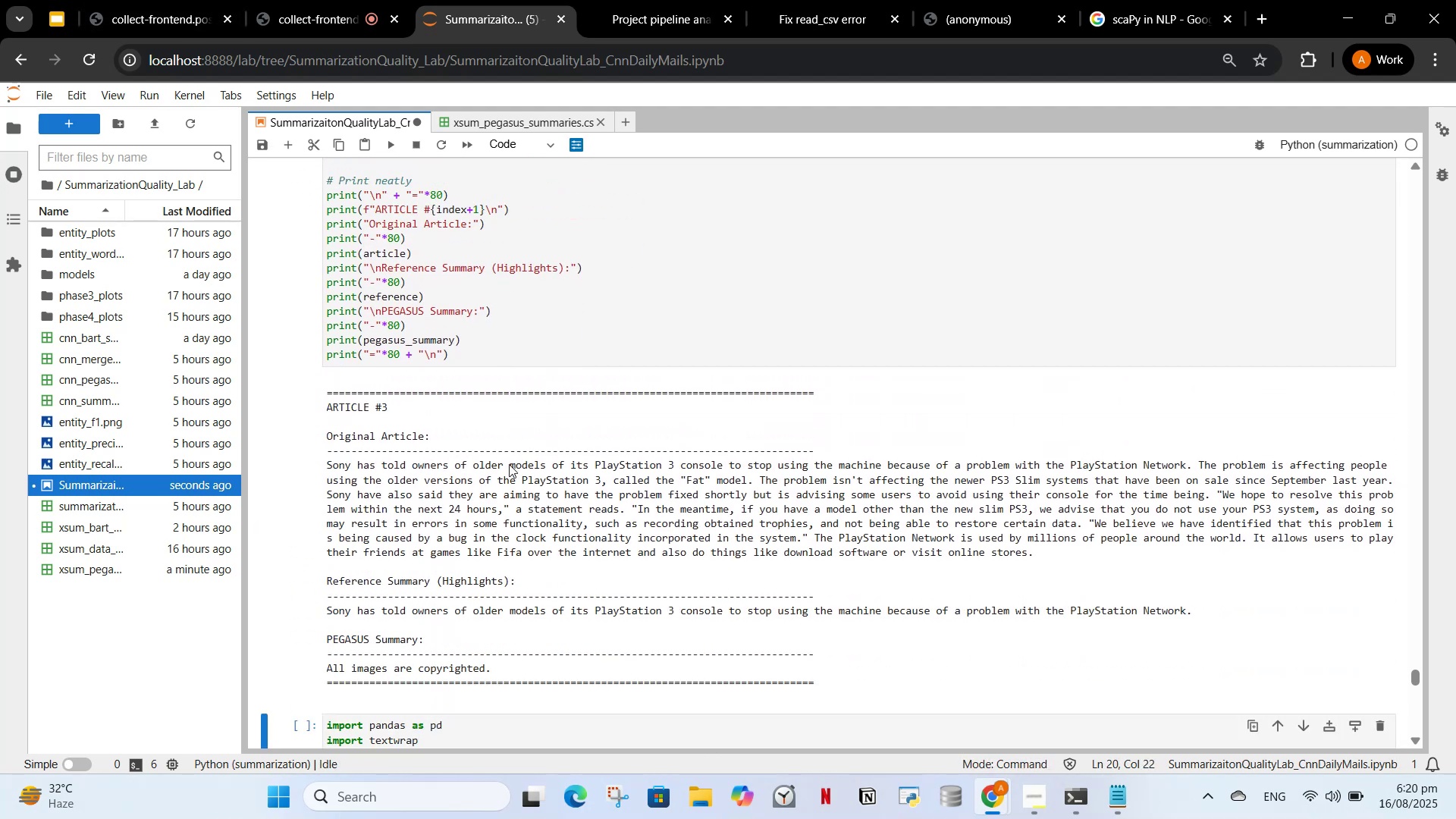 
scroll: coordinate [510, 464], scroll_direction: up, amount: 1.0
 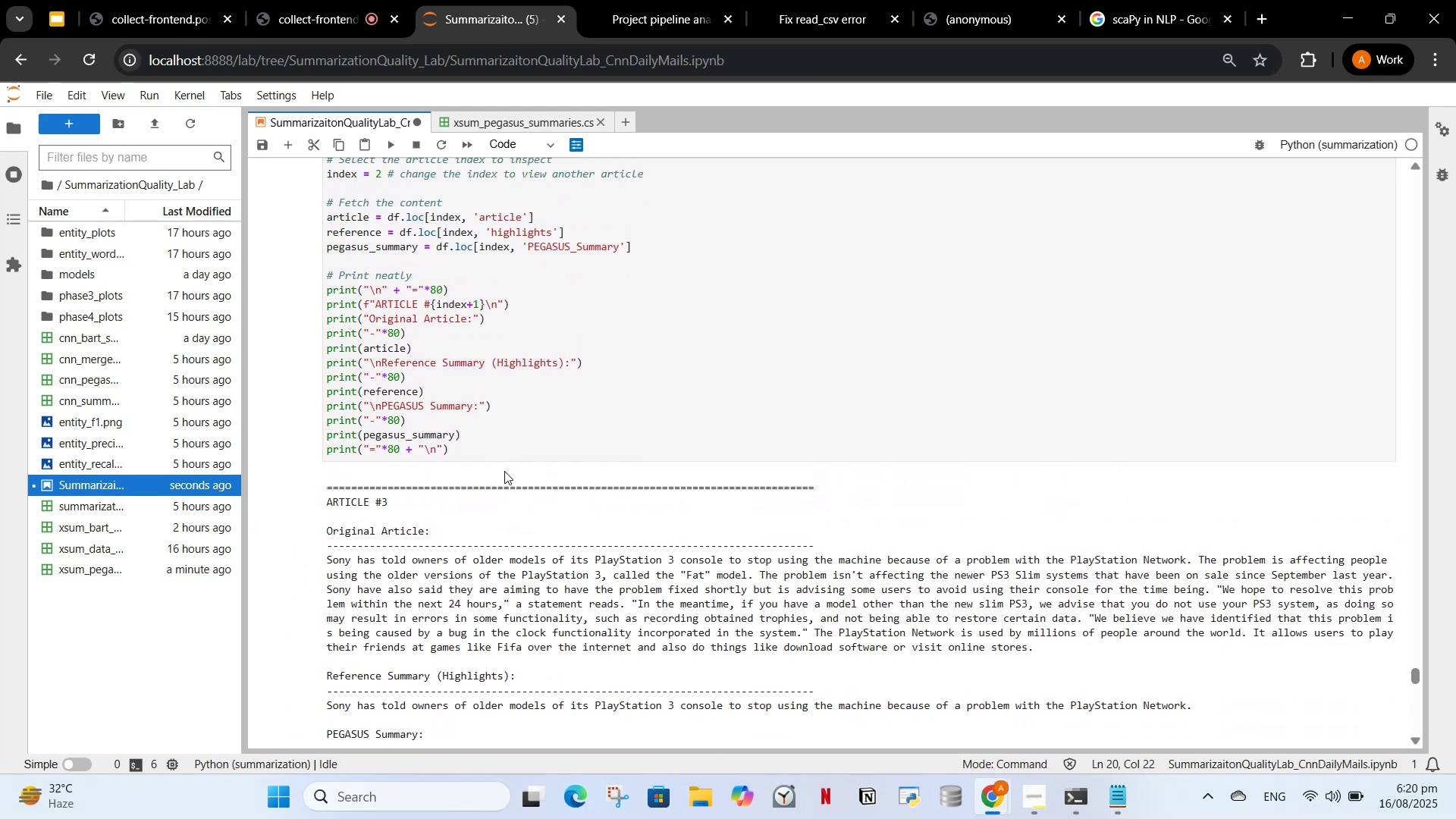 
scroll: coordinate [496, 469], scroll_direction: down, amount: 2.0
 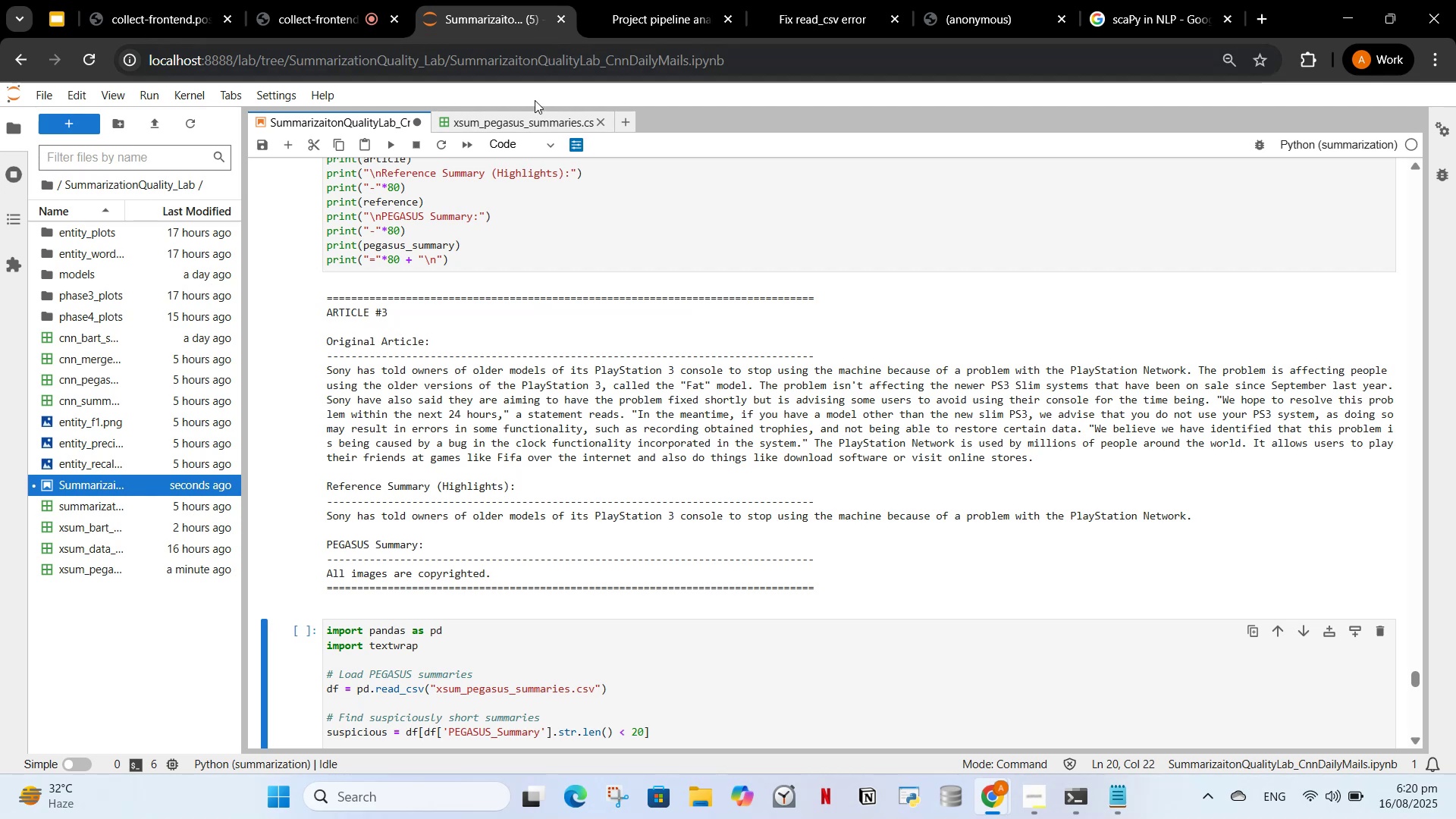 
left_click([526, 117])
 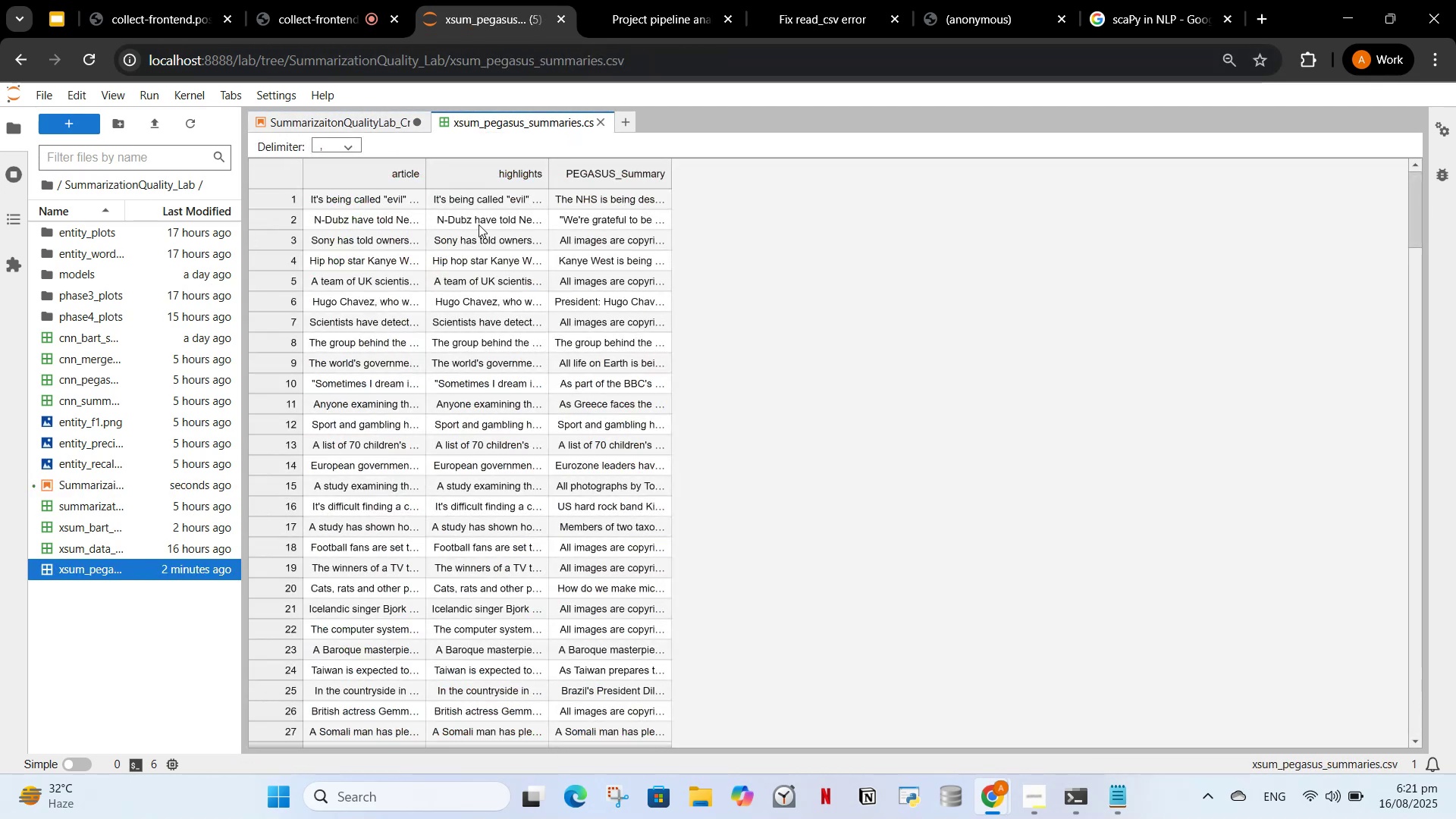 
wait(9.52)
 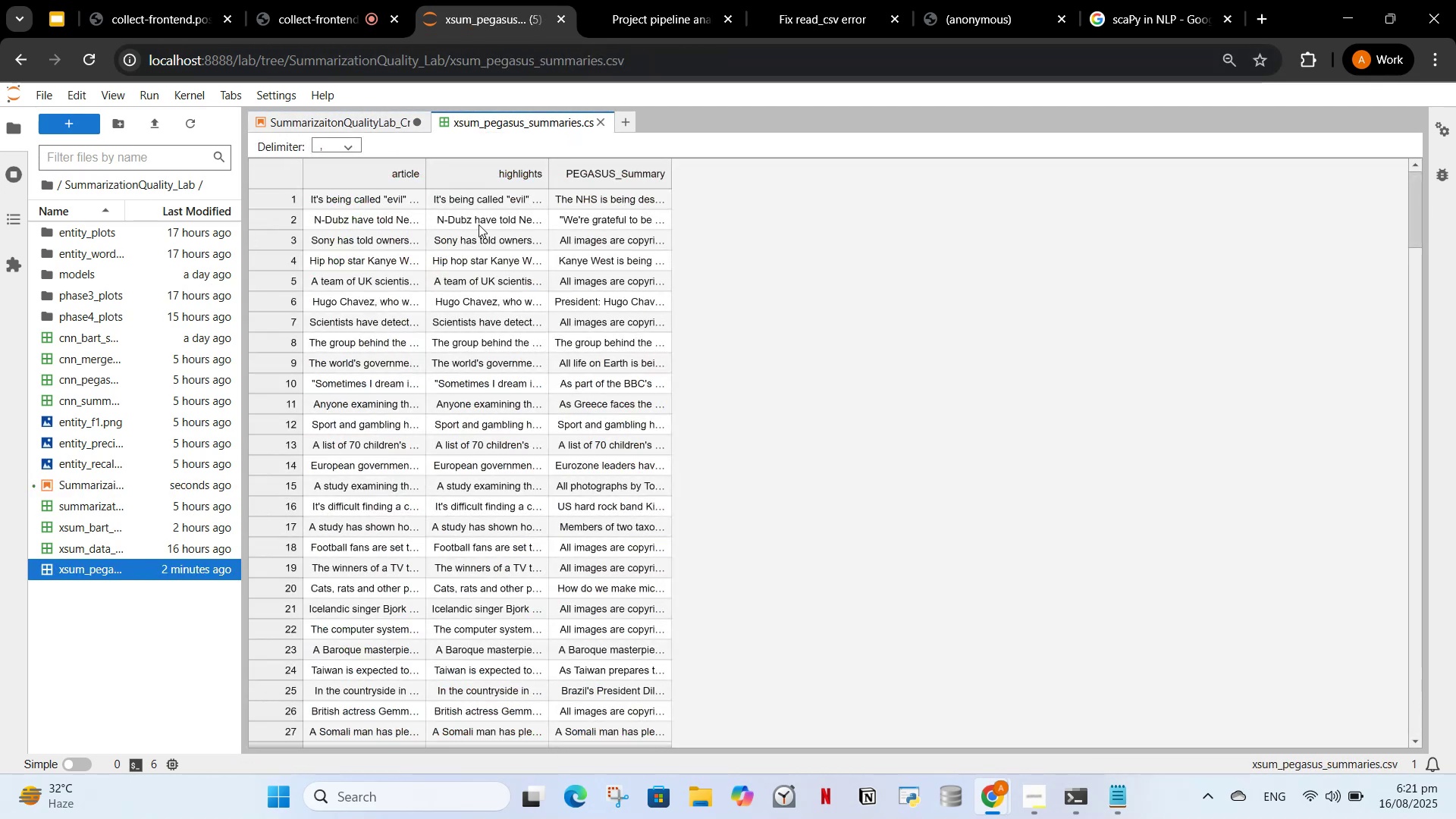 
left_click([313, 124])
 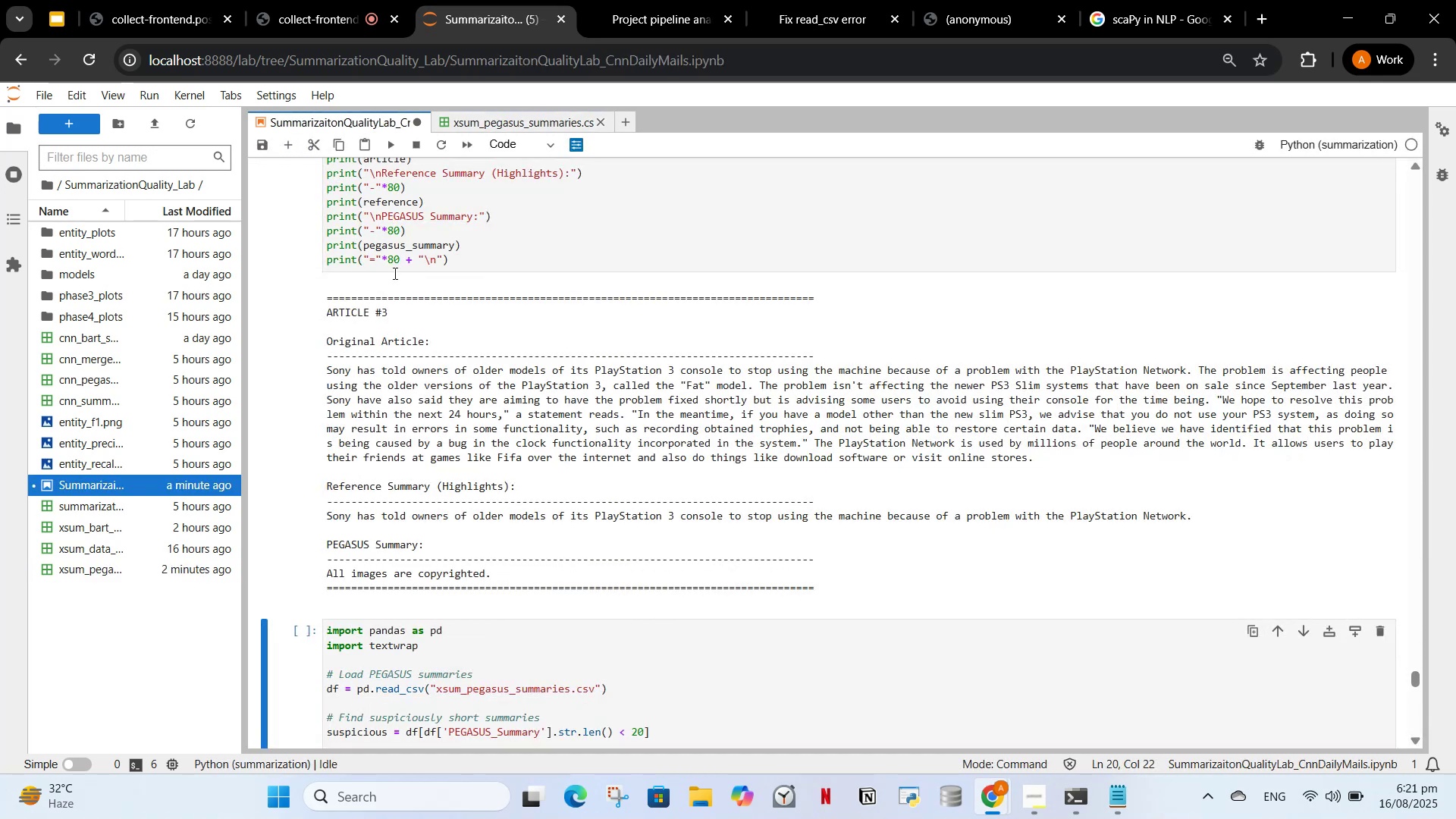 
scroll: coordinate [431, 311], scroll_direction: up, amount: 2.0
 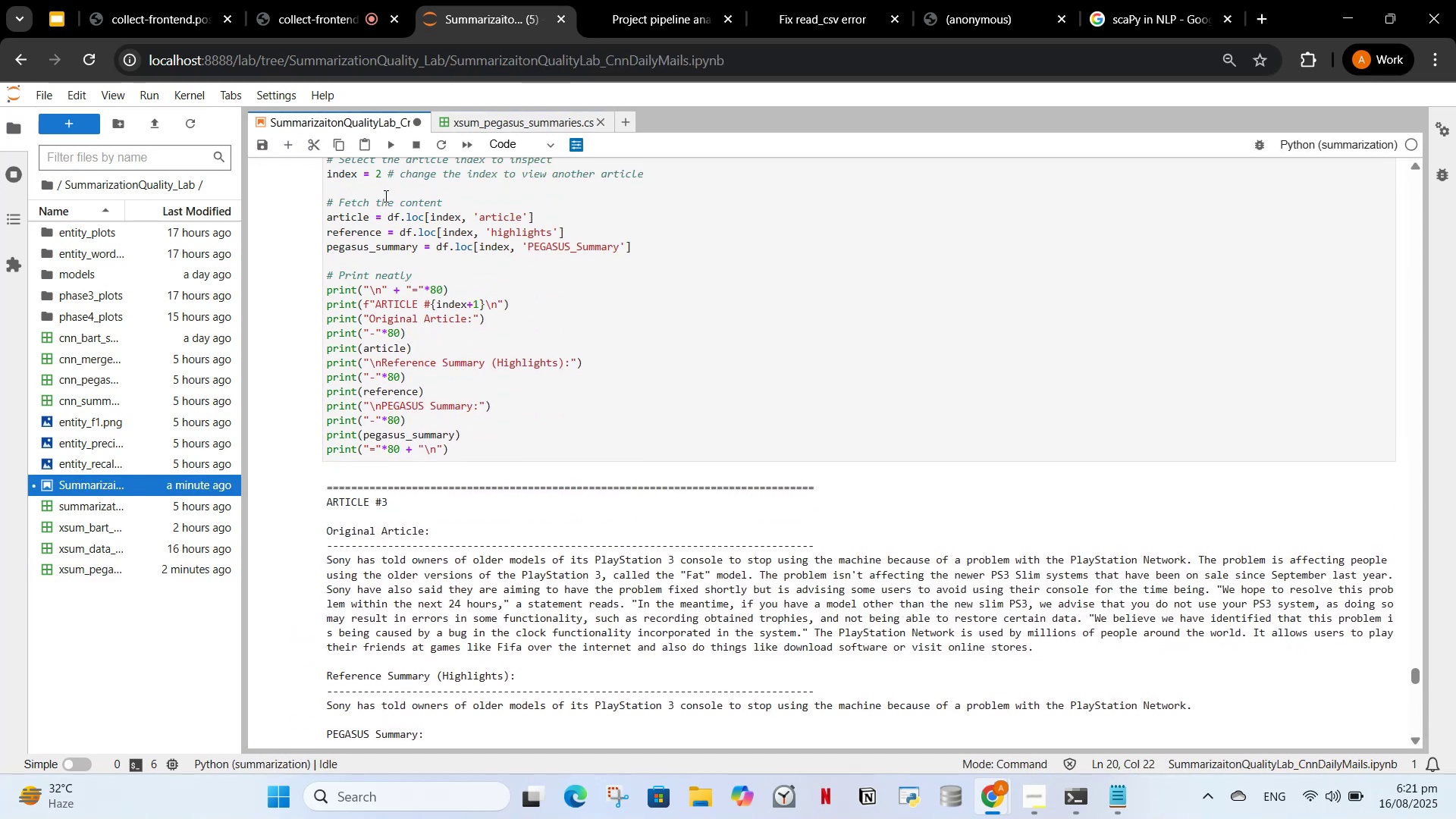 
left_click([379, 175])
 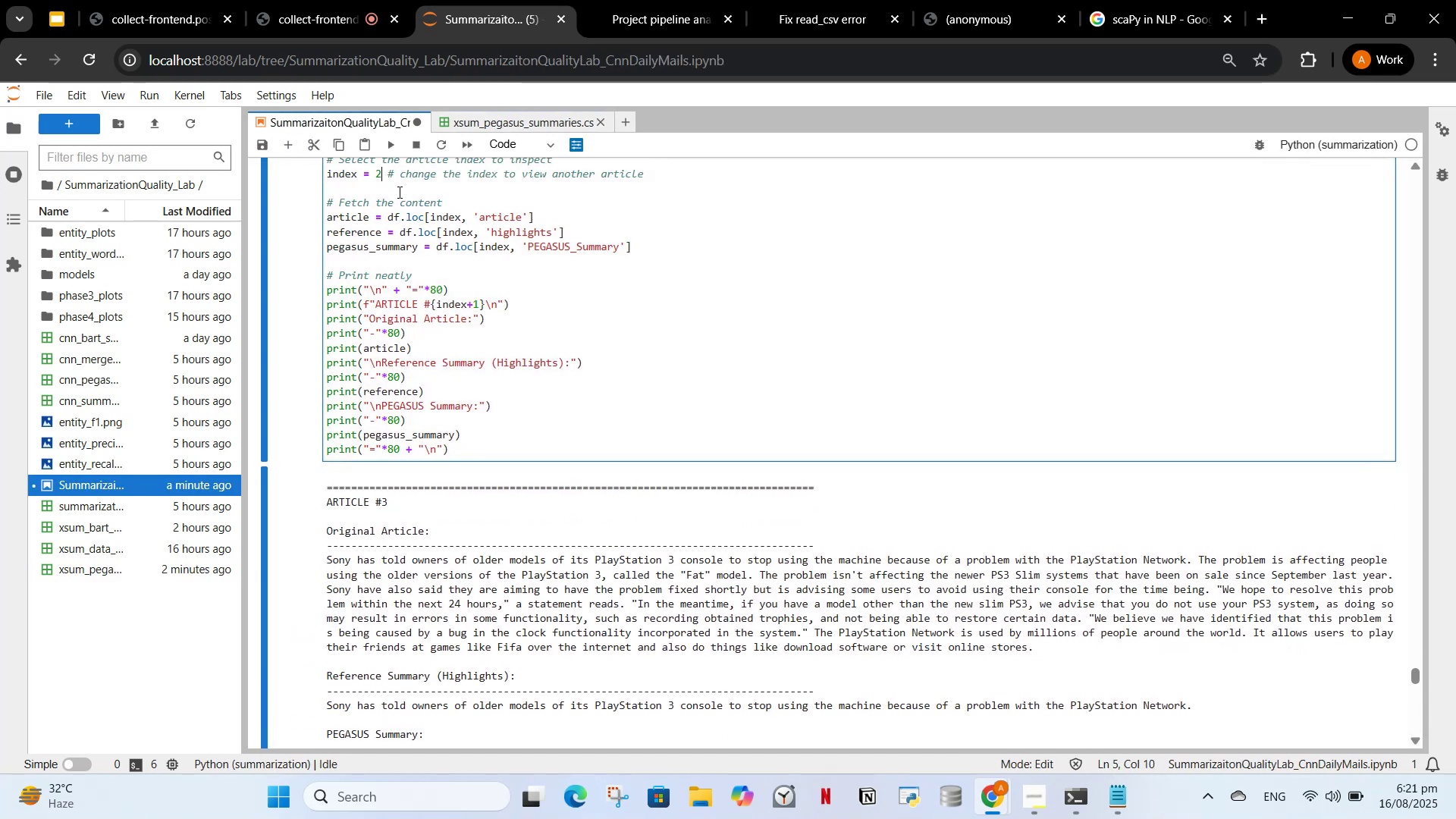 
type(1)
key(Backspace)
key(Backspace)
type(18)
 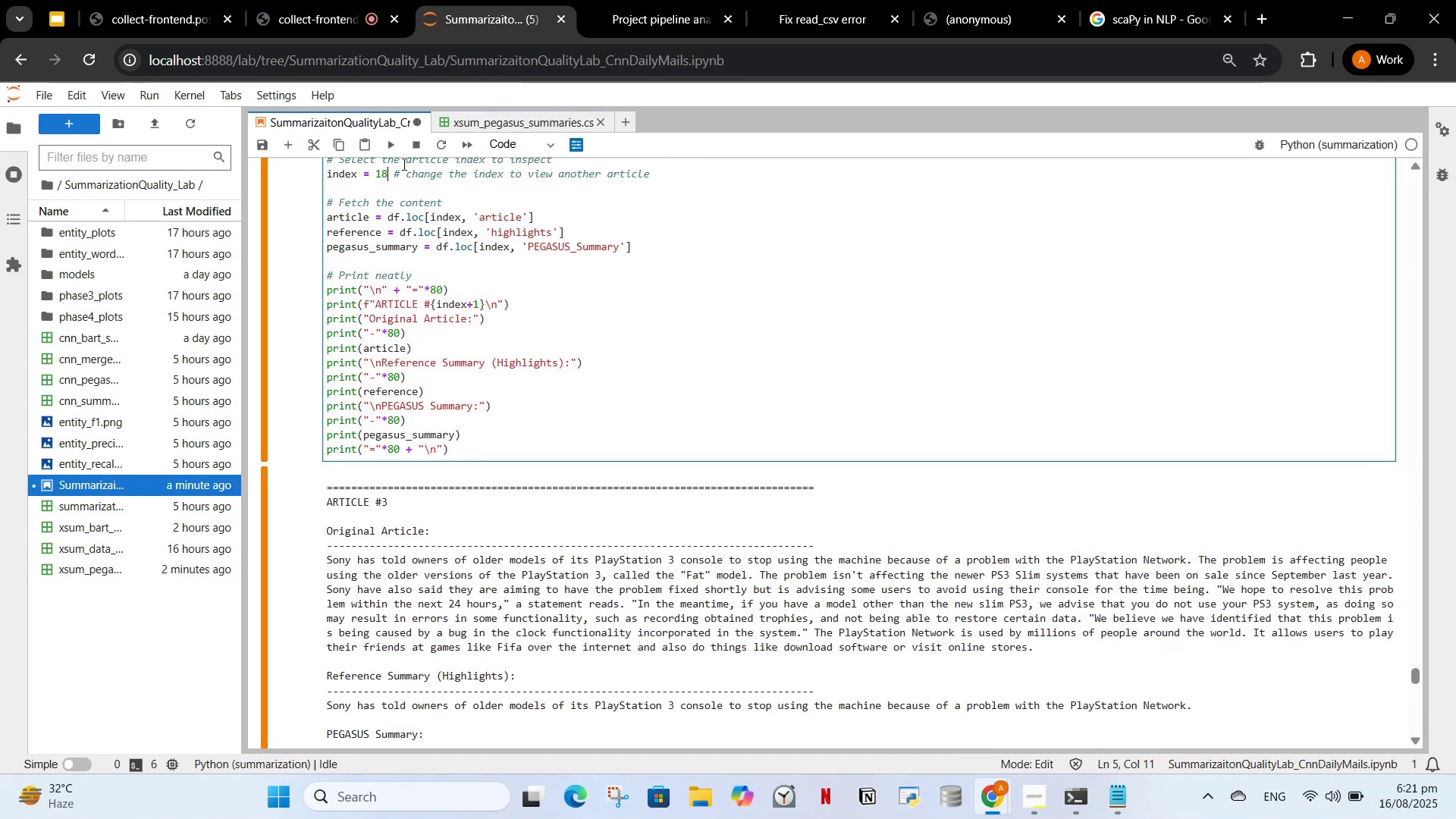 
left_click([388, 152])
 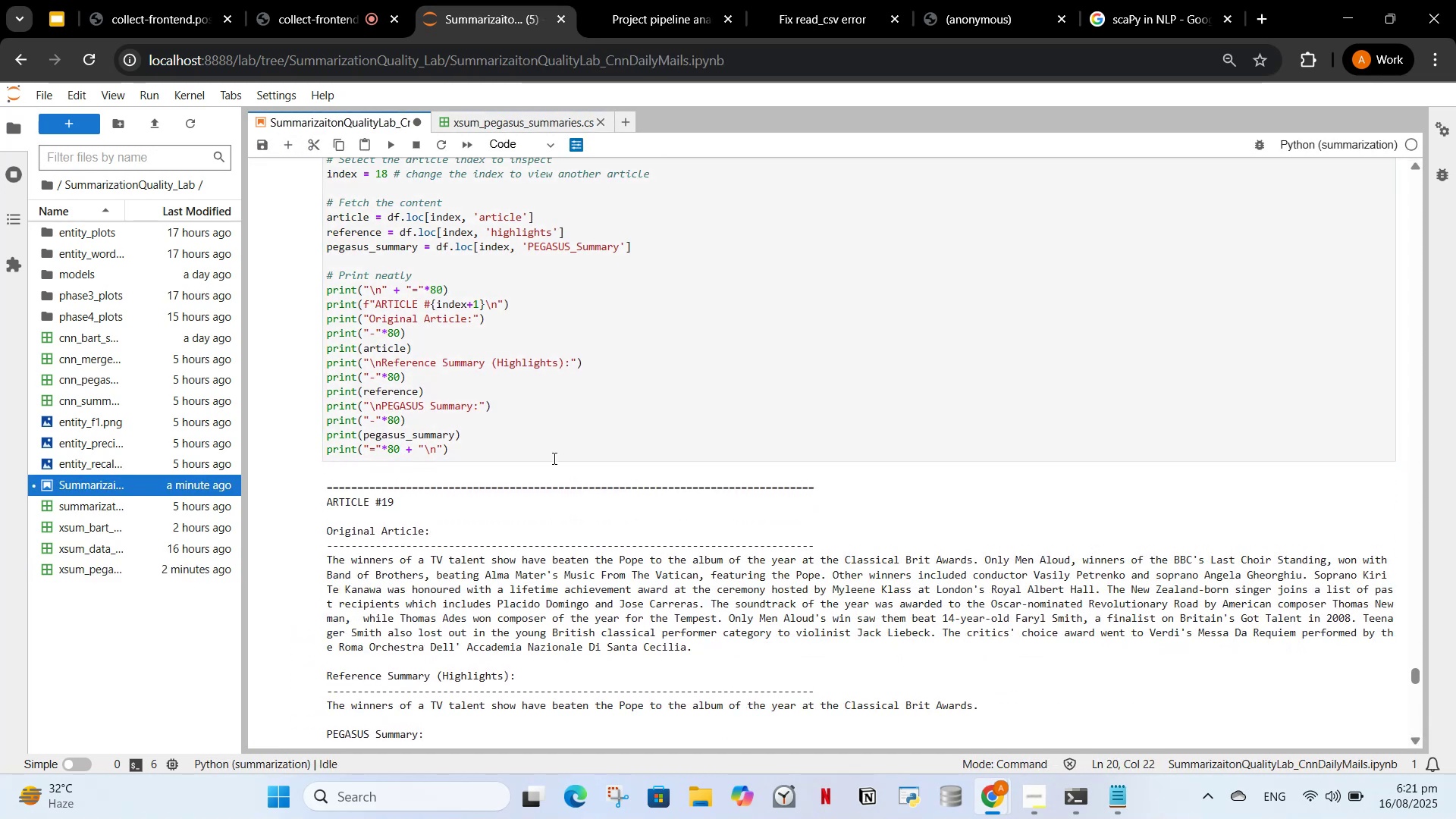 
scroll: coordinate [557, 438], scroll_direction: down, amount: 2.0
 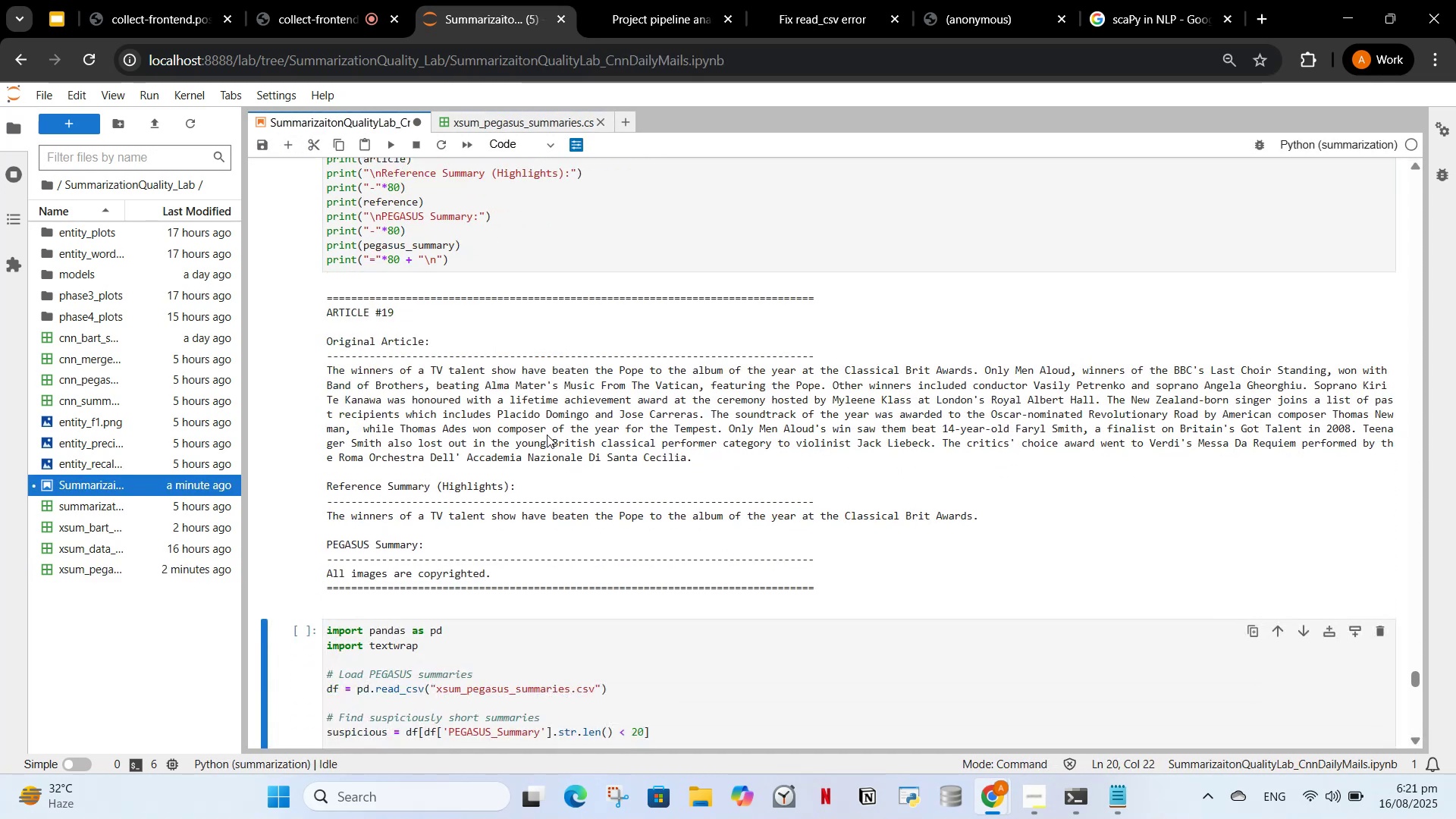 
scroll: coordinate [548, 395], scroll_direction: up, amount: 5.0
 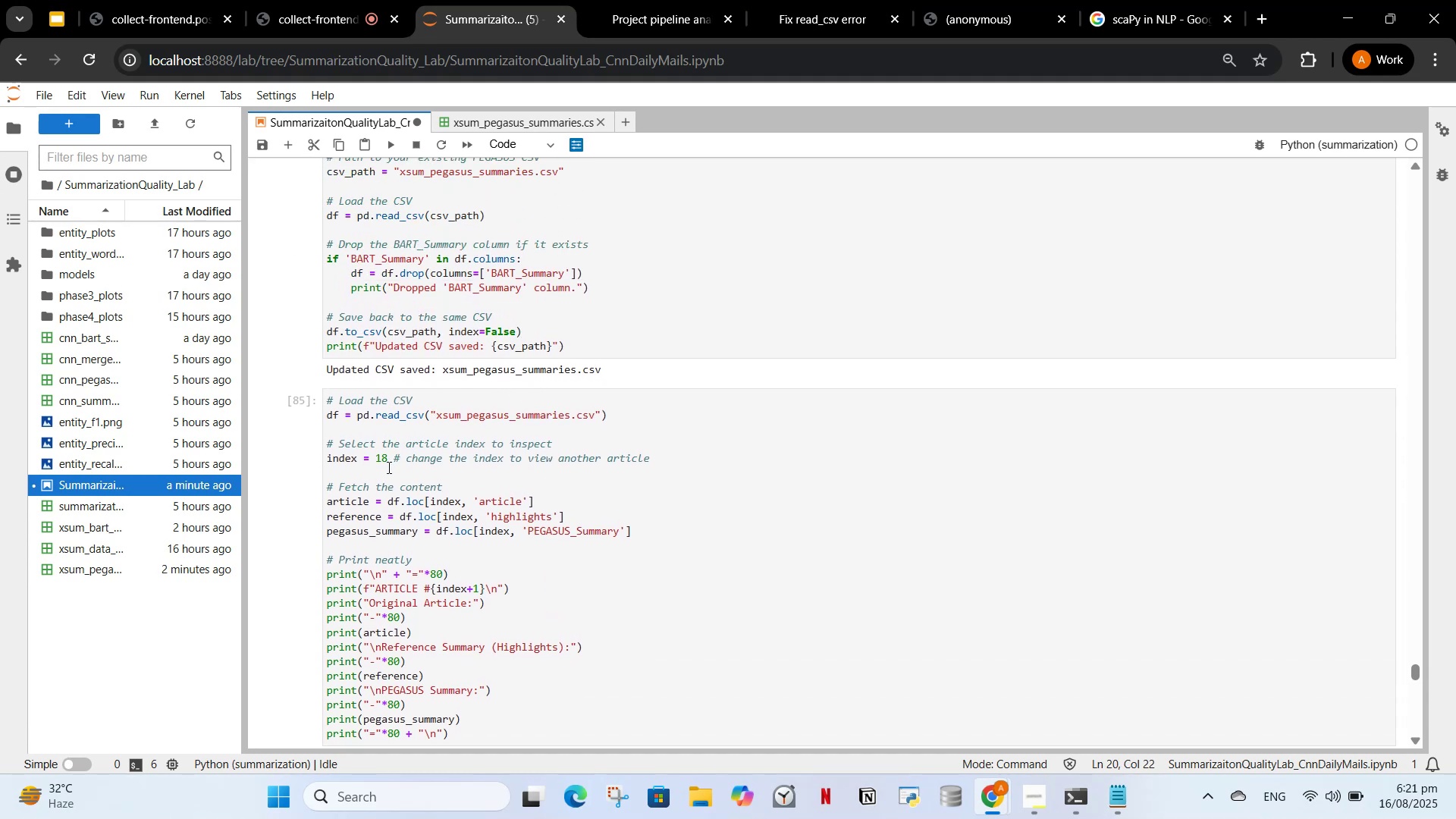 
double_click([385, 460])
 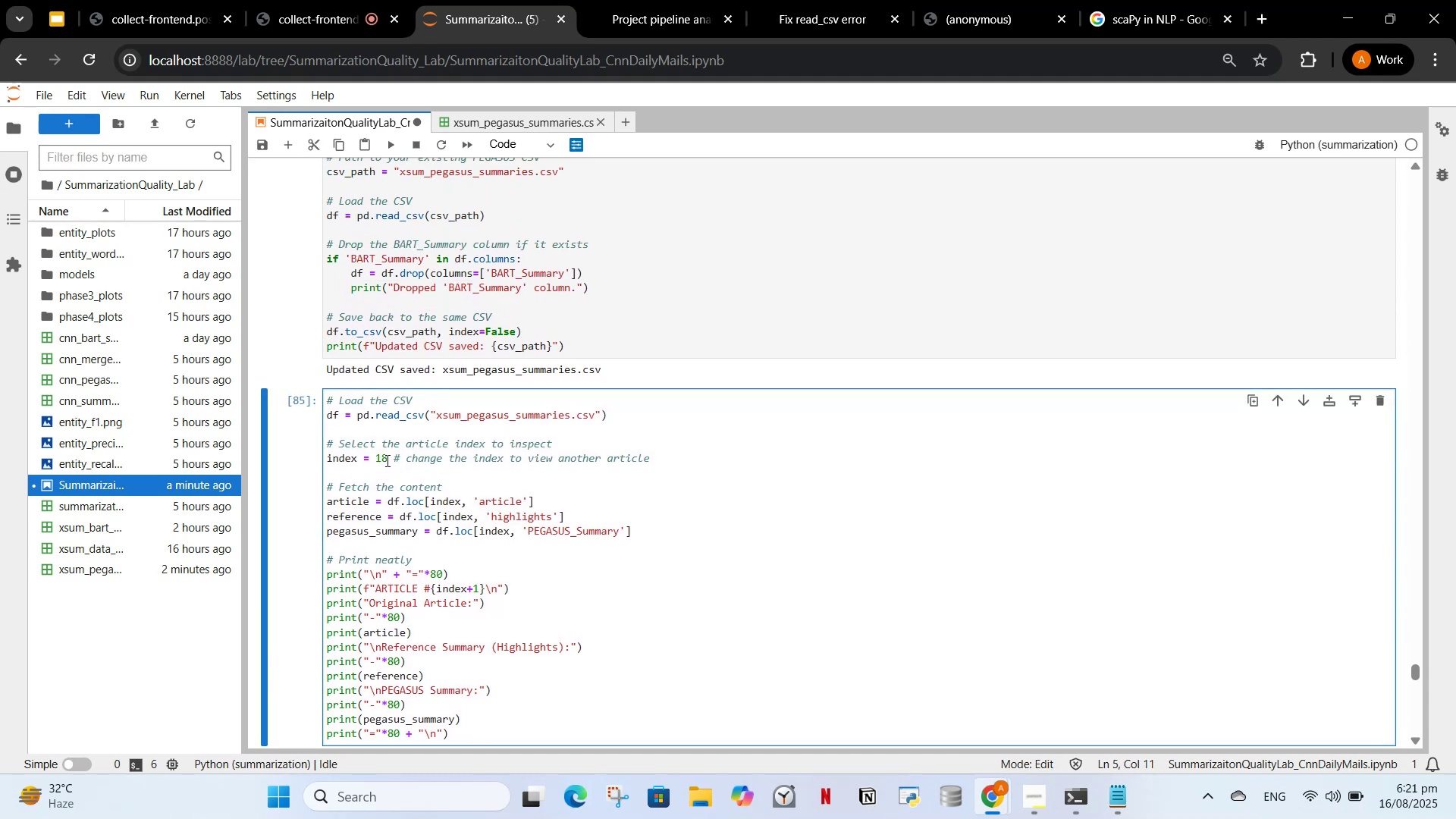 
key(Backspace)
key(Backspace)
type(16)
 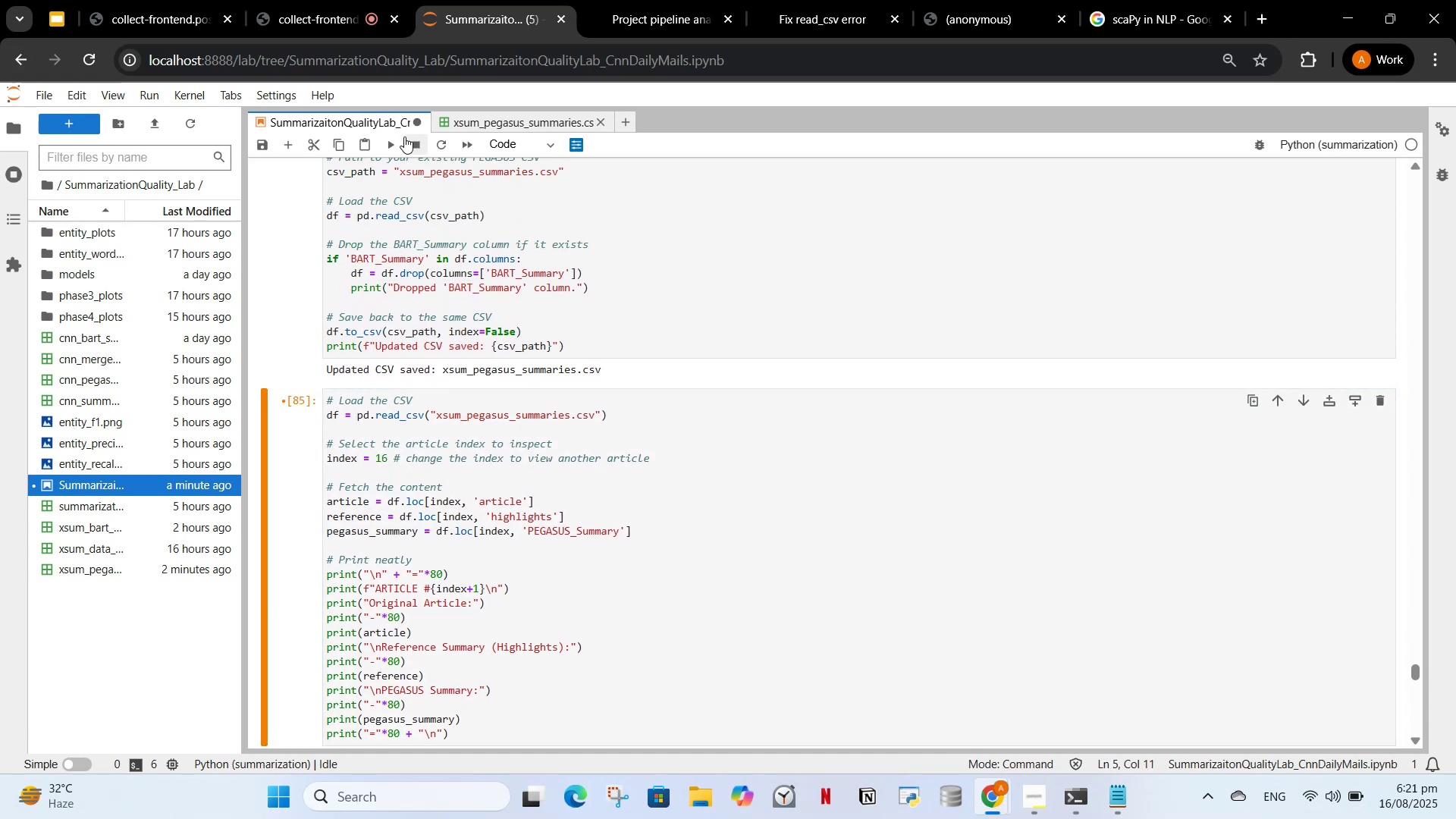 
left_click([393, 141])
 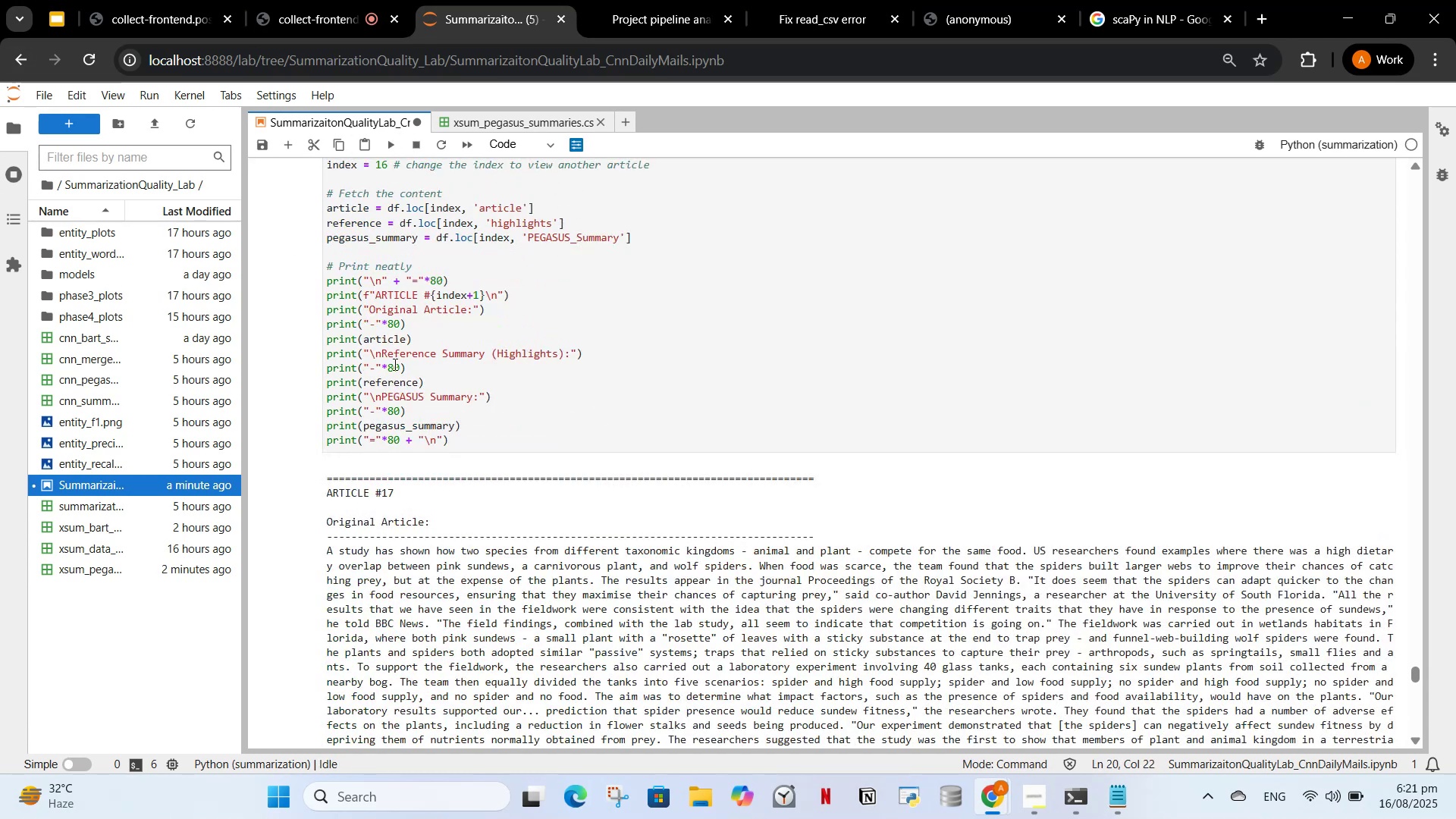 
scroll: coordinate [378, 329], scroll_direction: down, amount: 3.0
 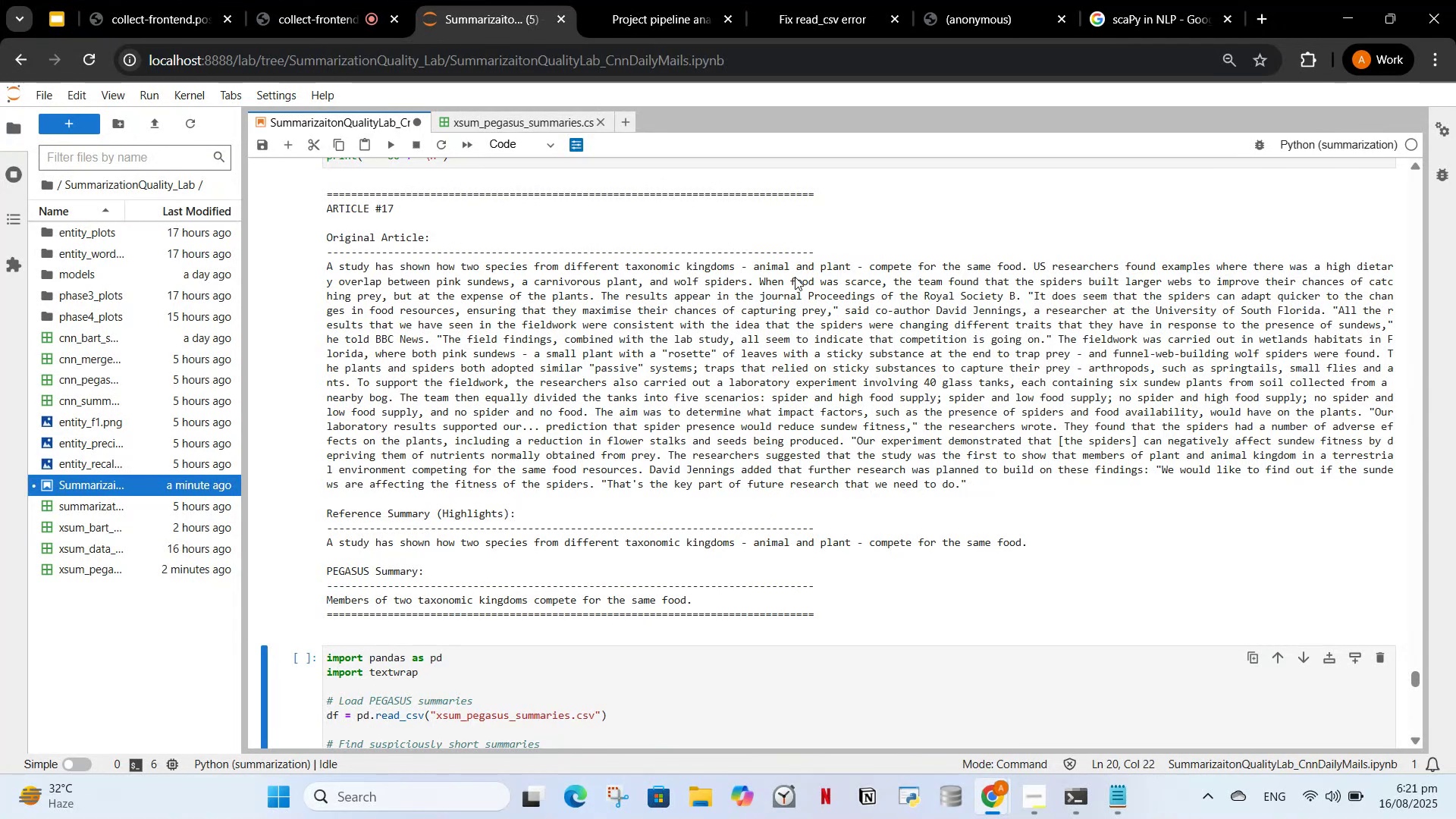 
wait(13.9)
 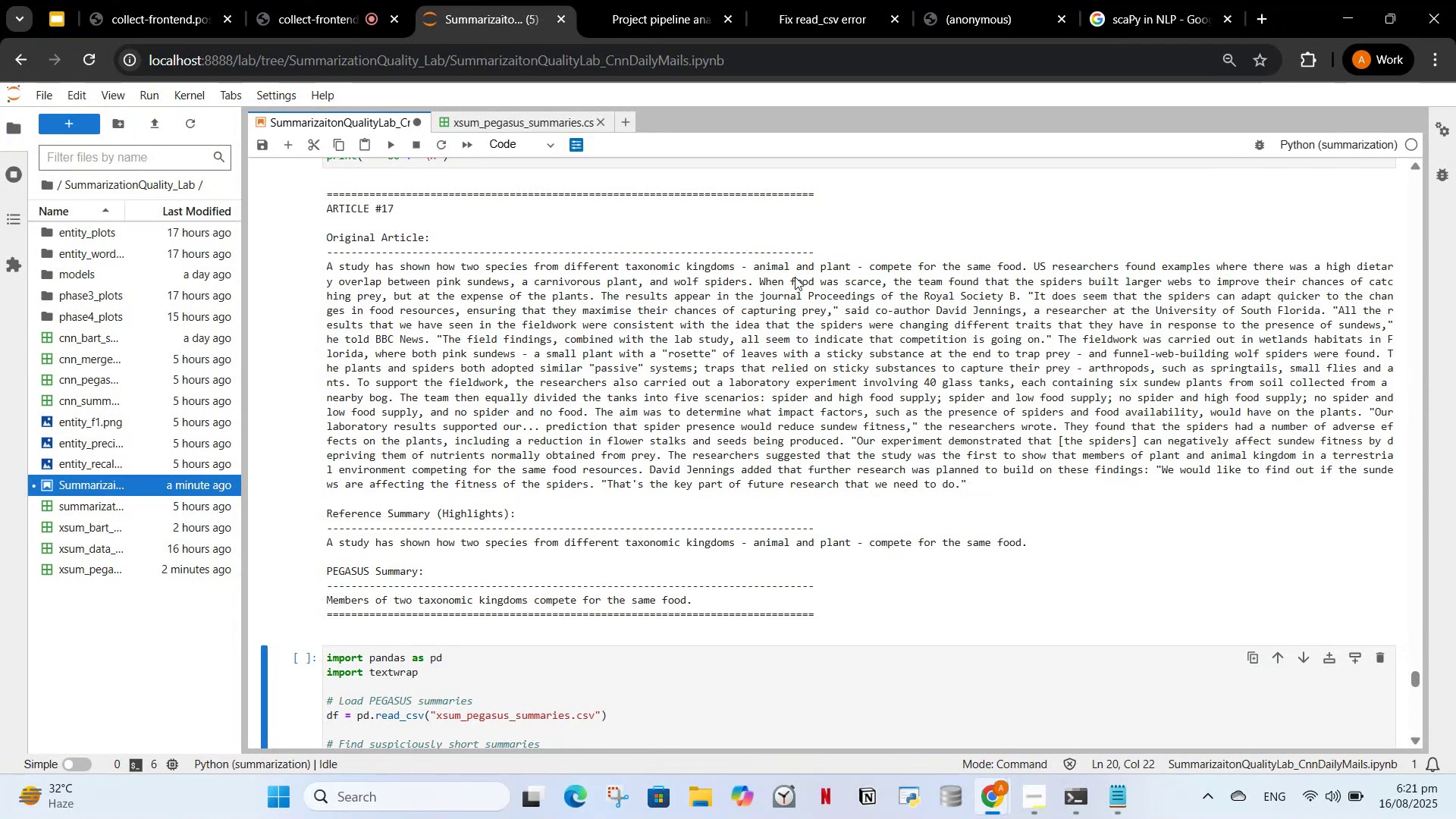 
scroll: coordinate [566, 319], scroll_direction: down, amount: 5.0
 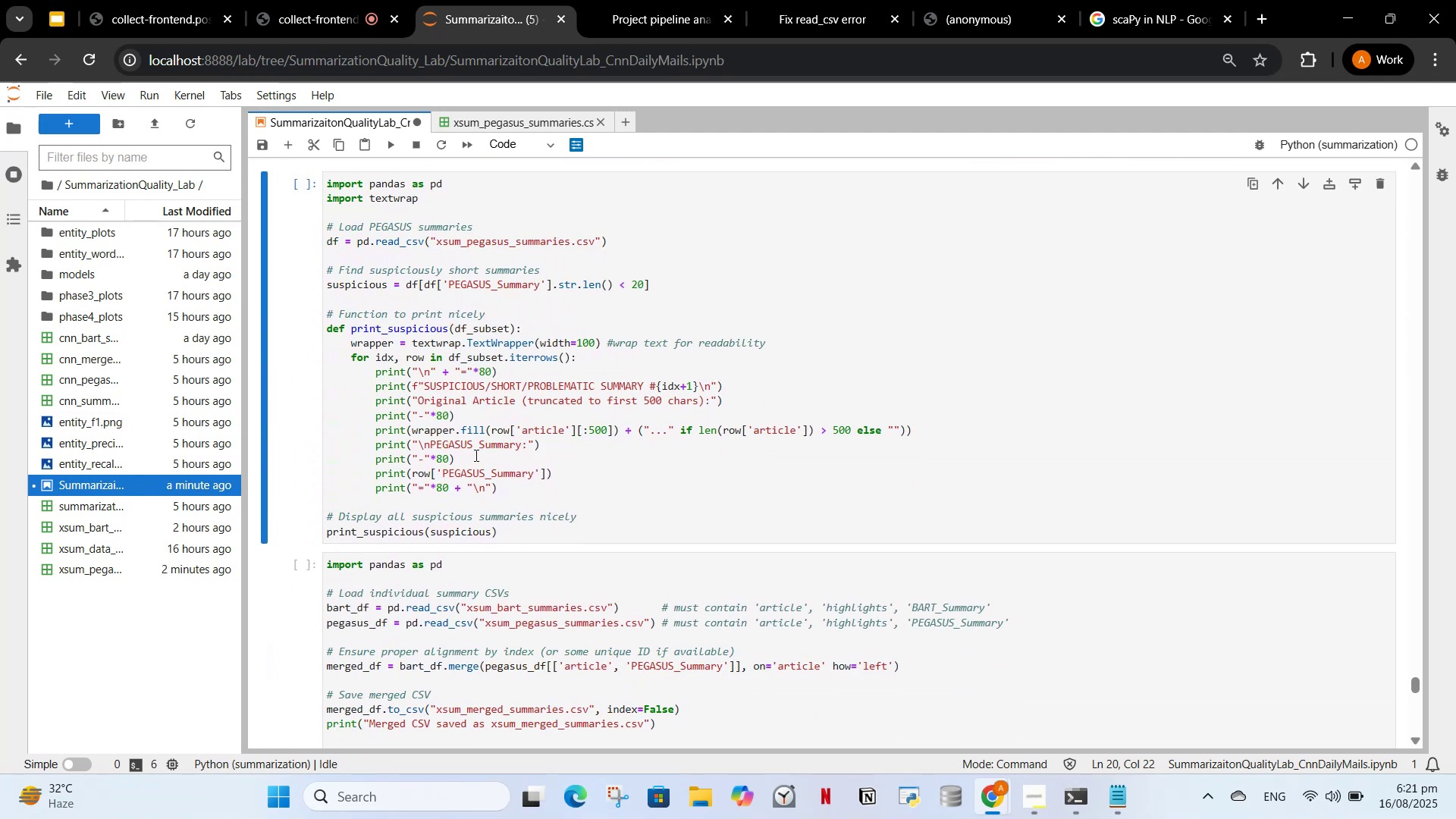 
left_click([475, 457])
 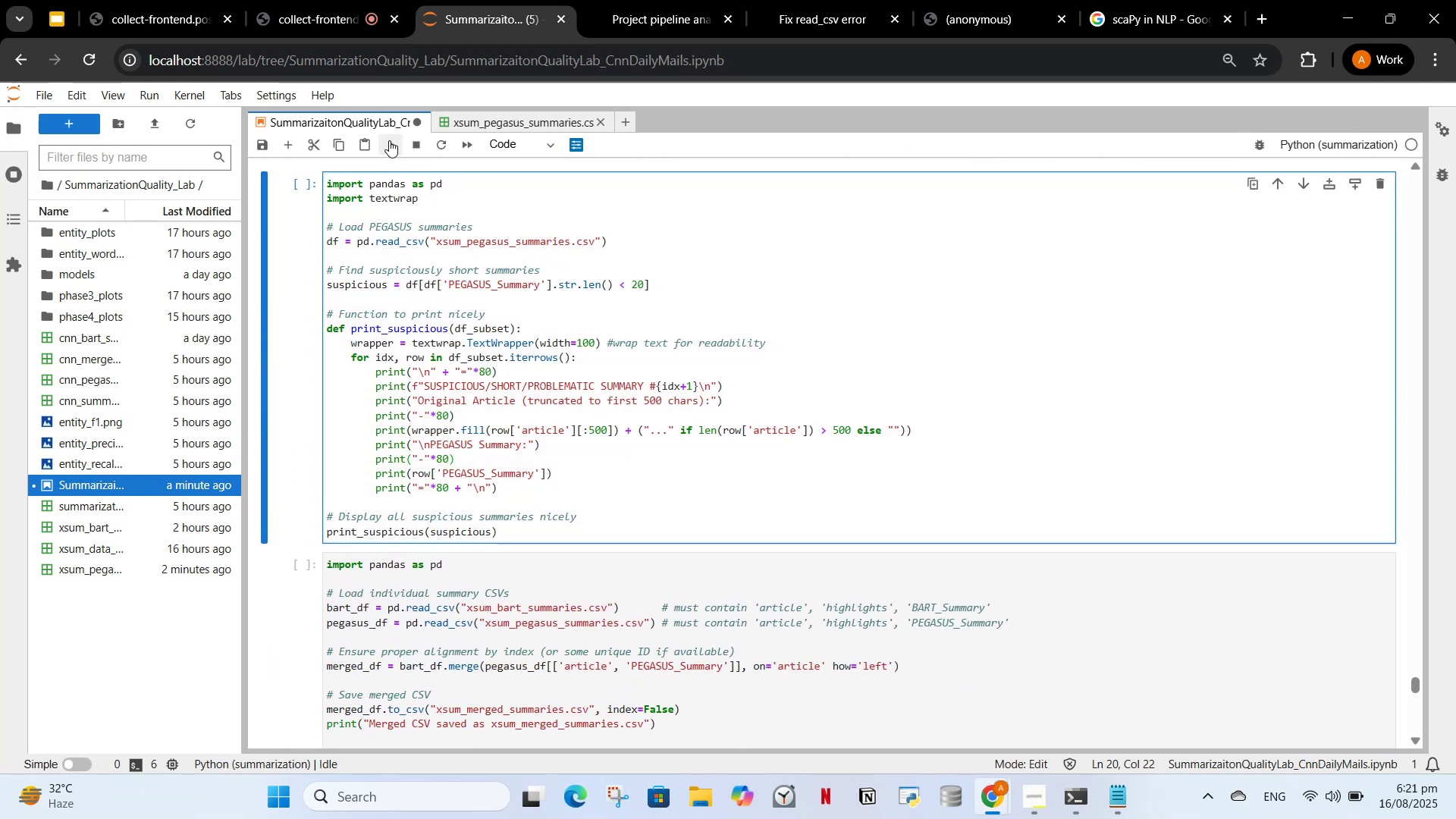 
left_click([389, 140])
 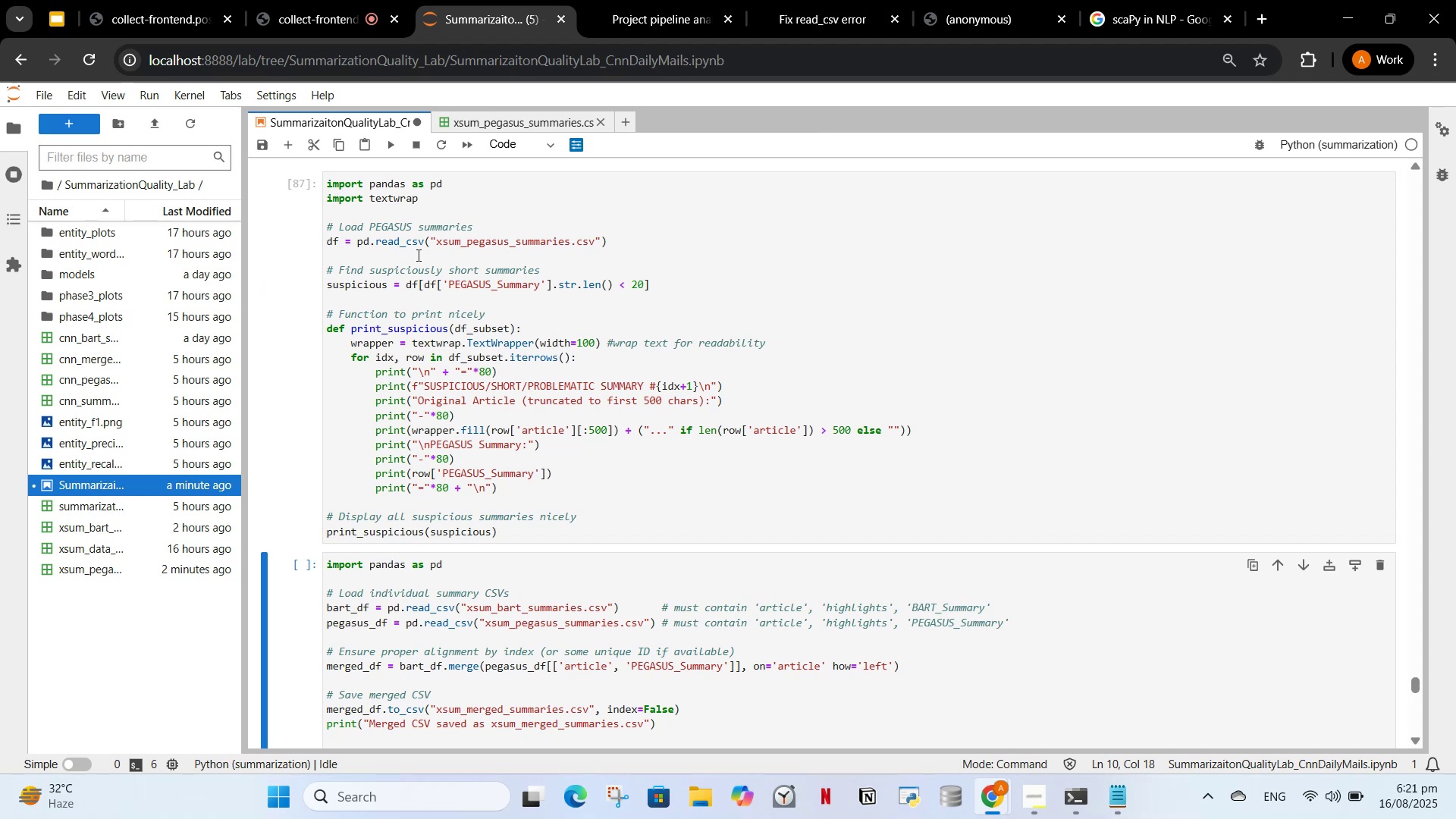 
scroll: coordinate [417, 255], scroll_direction: up, amount: 3.0
 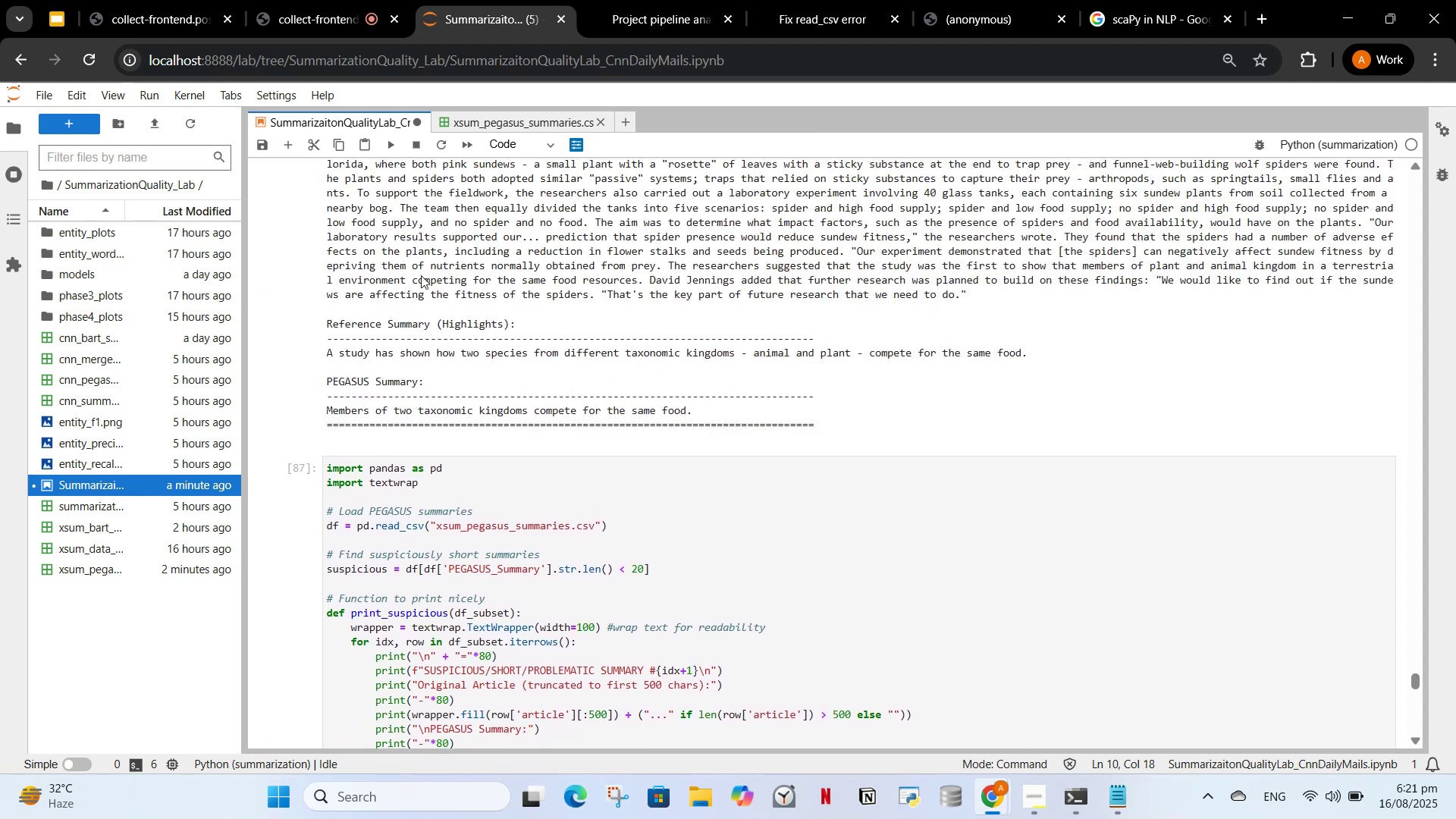 
scroll: coordinate [452, 382], scroll_direction: down, amount: 3.0
 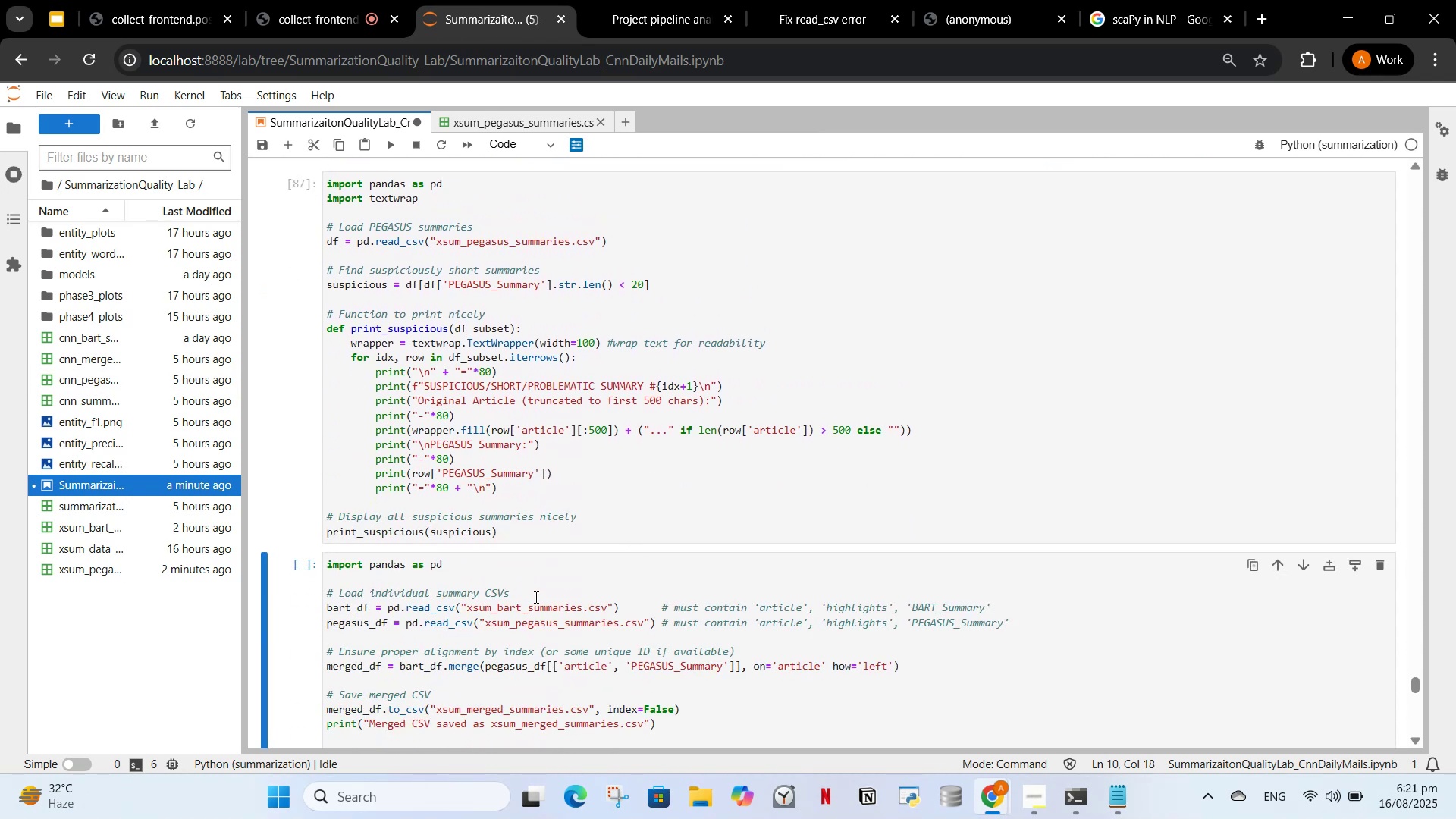 
wait(5.68)
 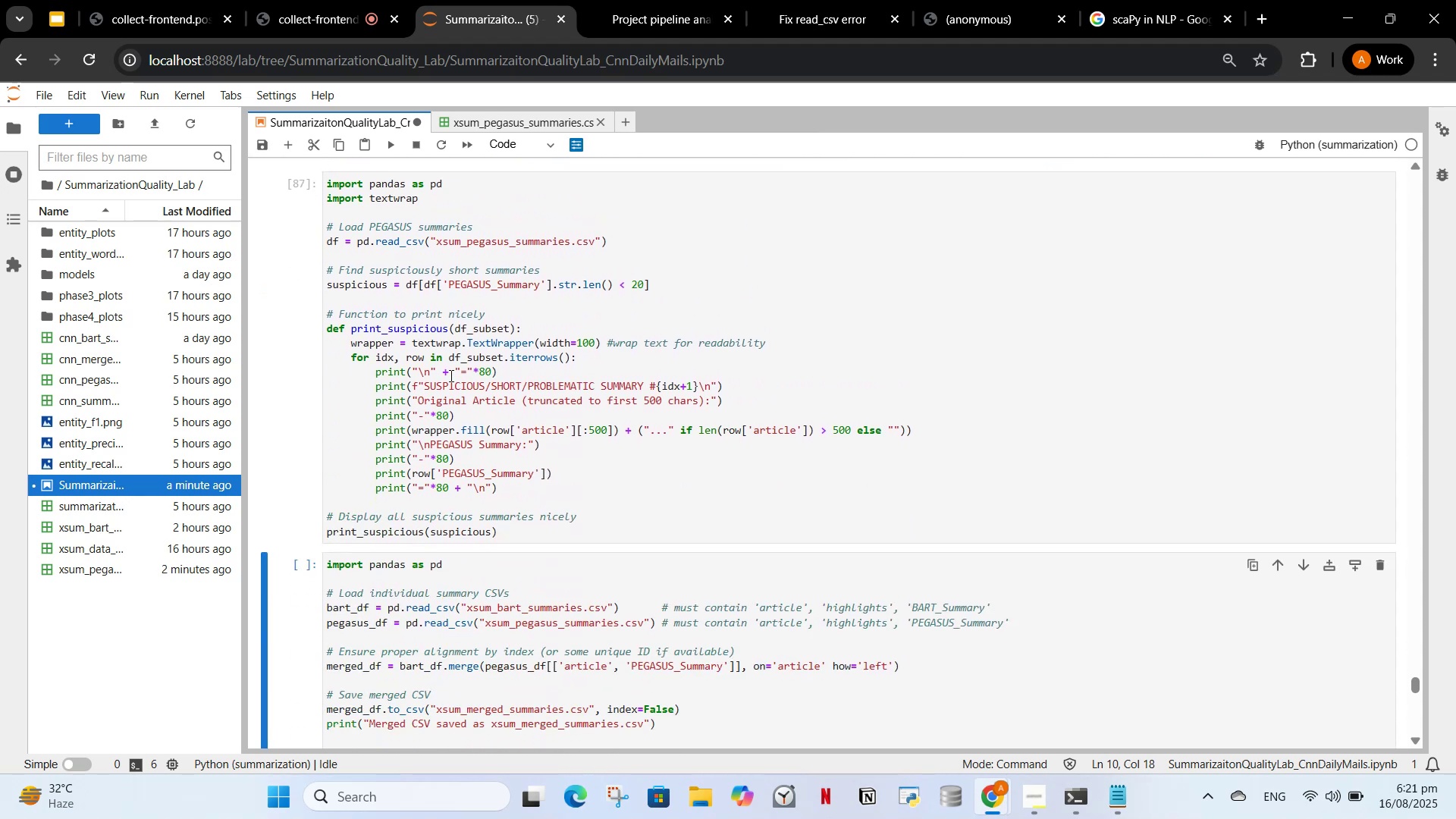 
left_click([529, 428])
 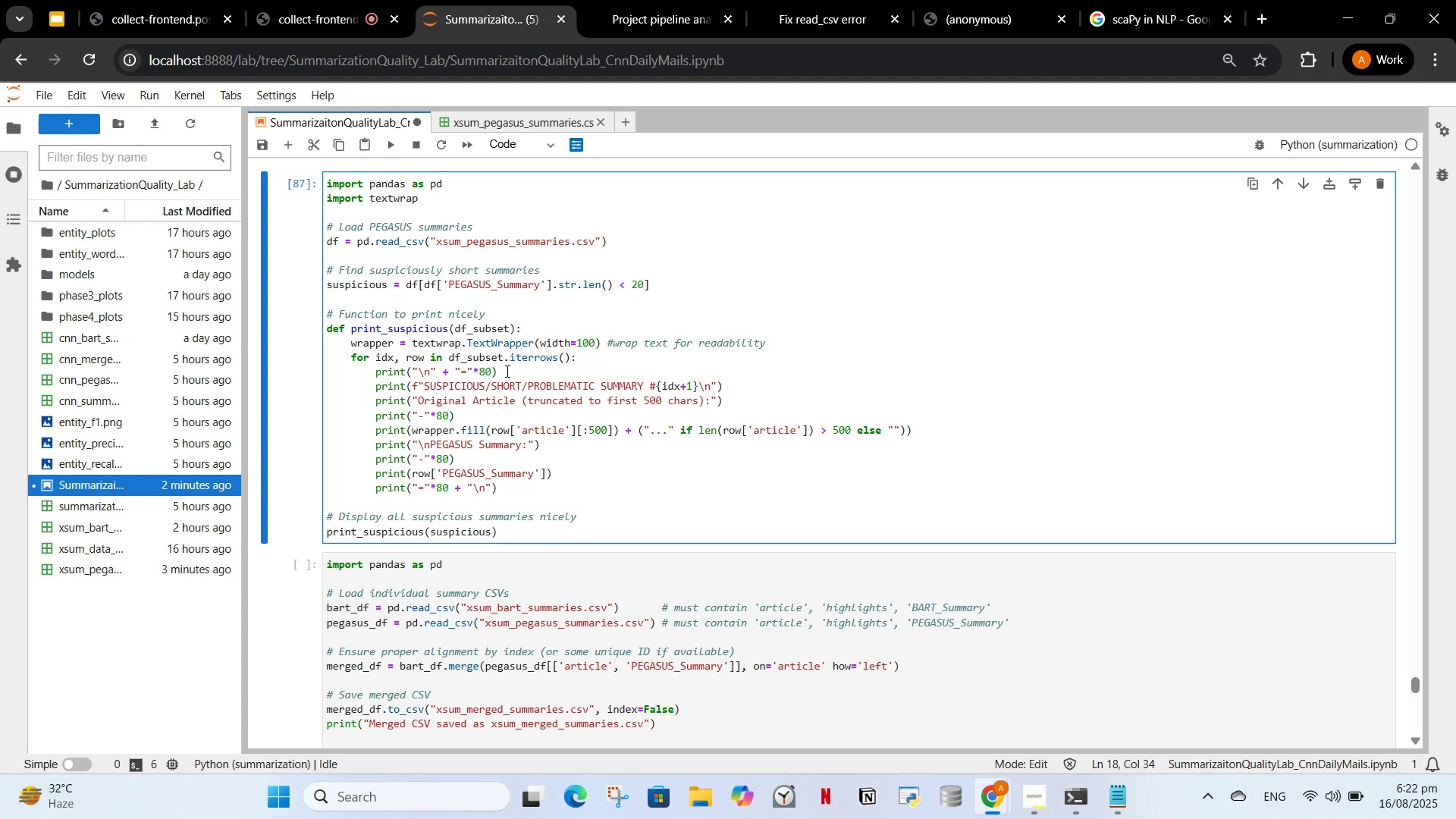 
scroll: coordinate [469, 334], scroll_direction: up, amount: 10.0
 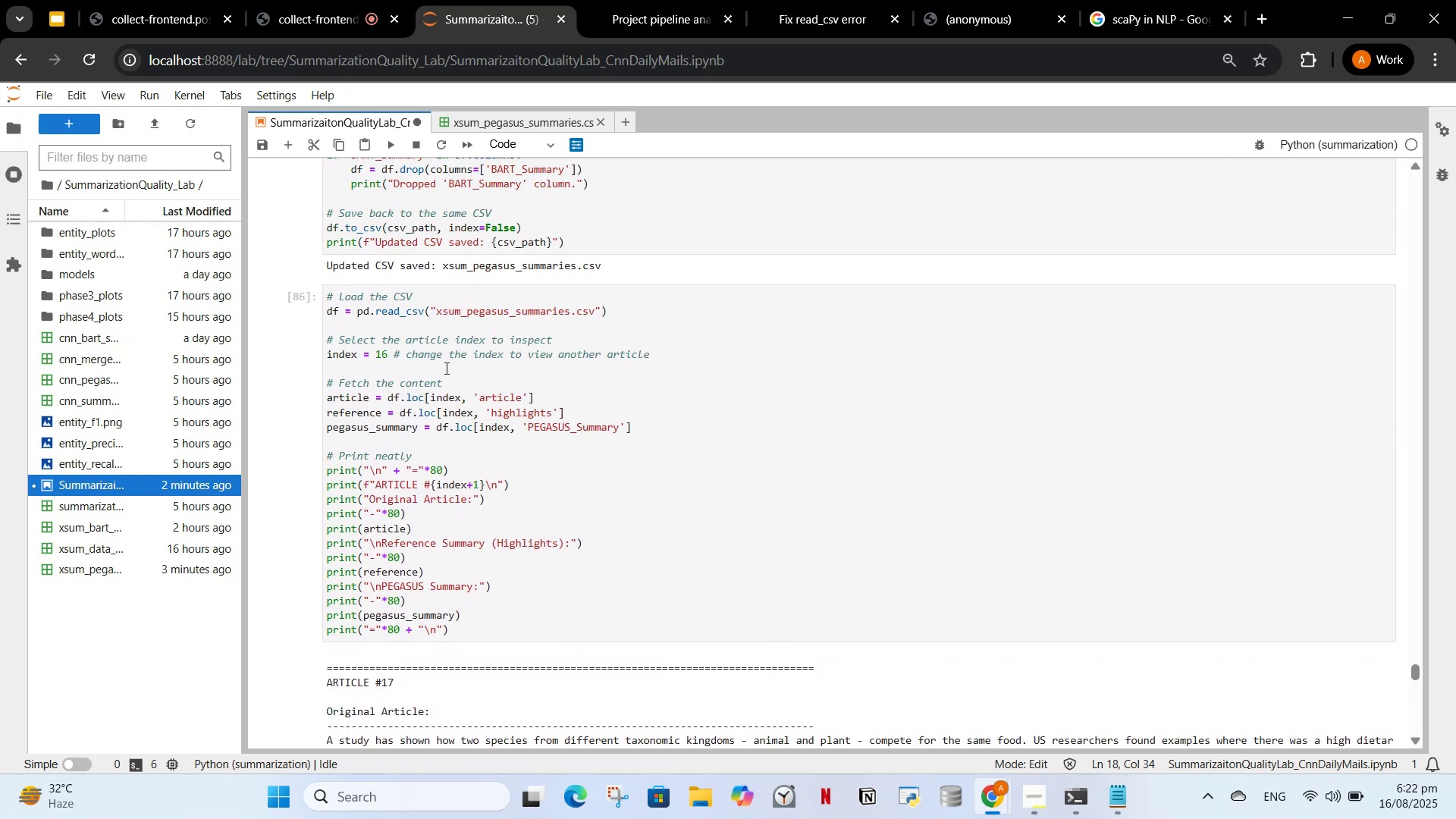 
left_click([445, 368])
 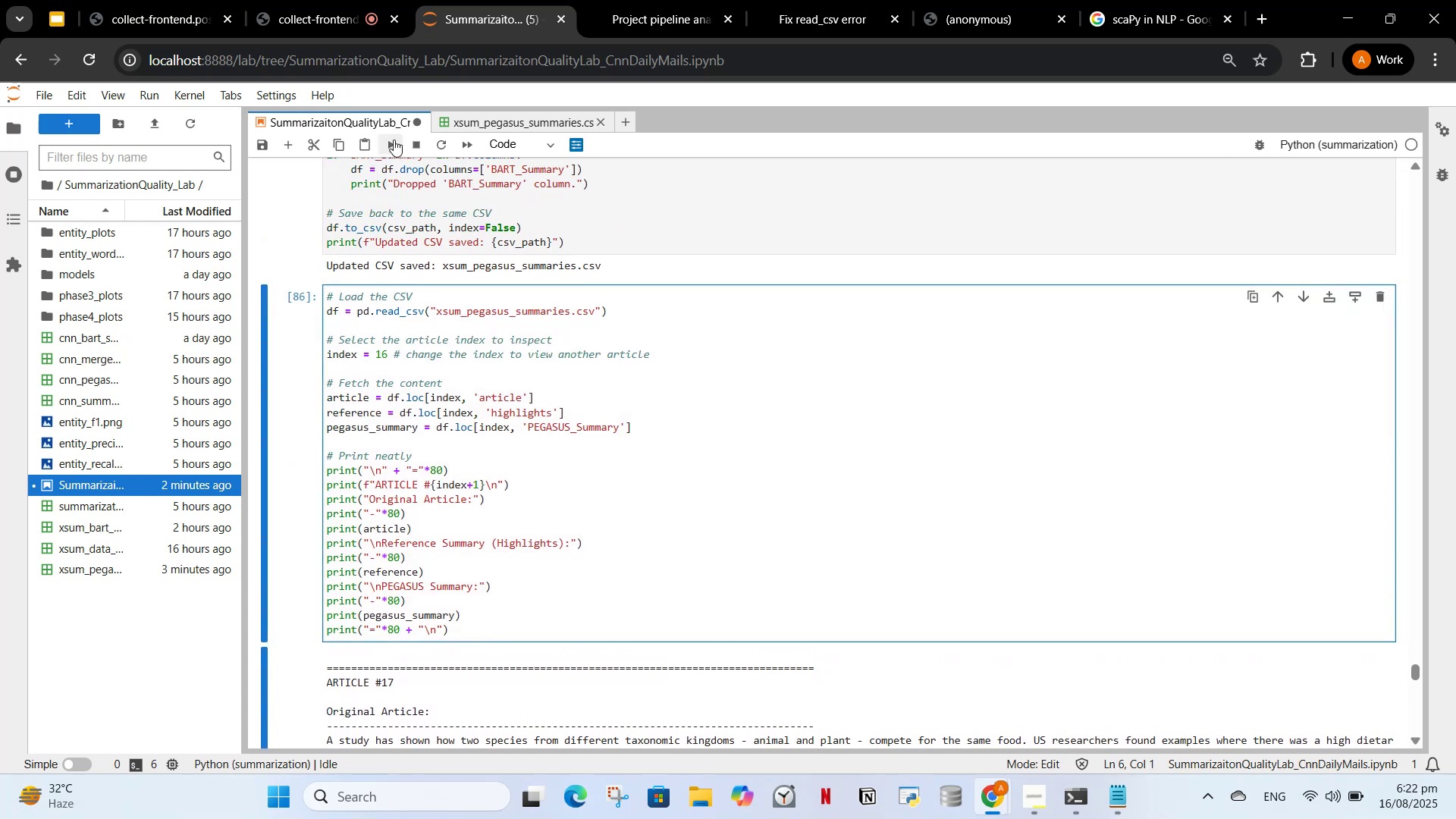 
left_click([392, 141])
 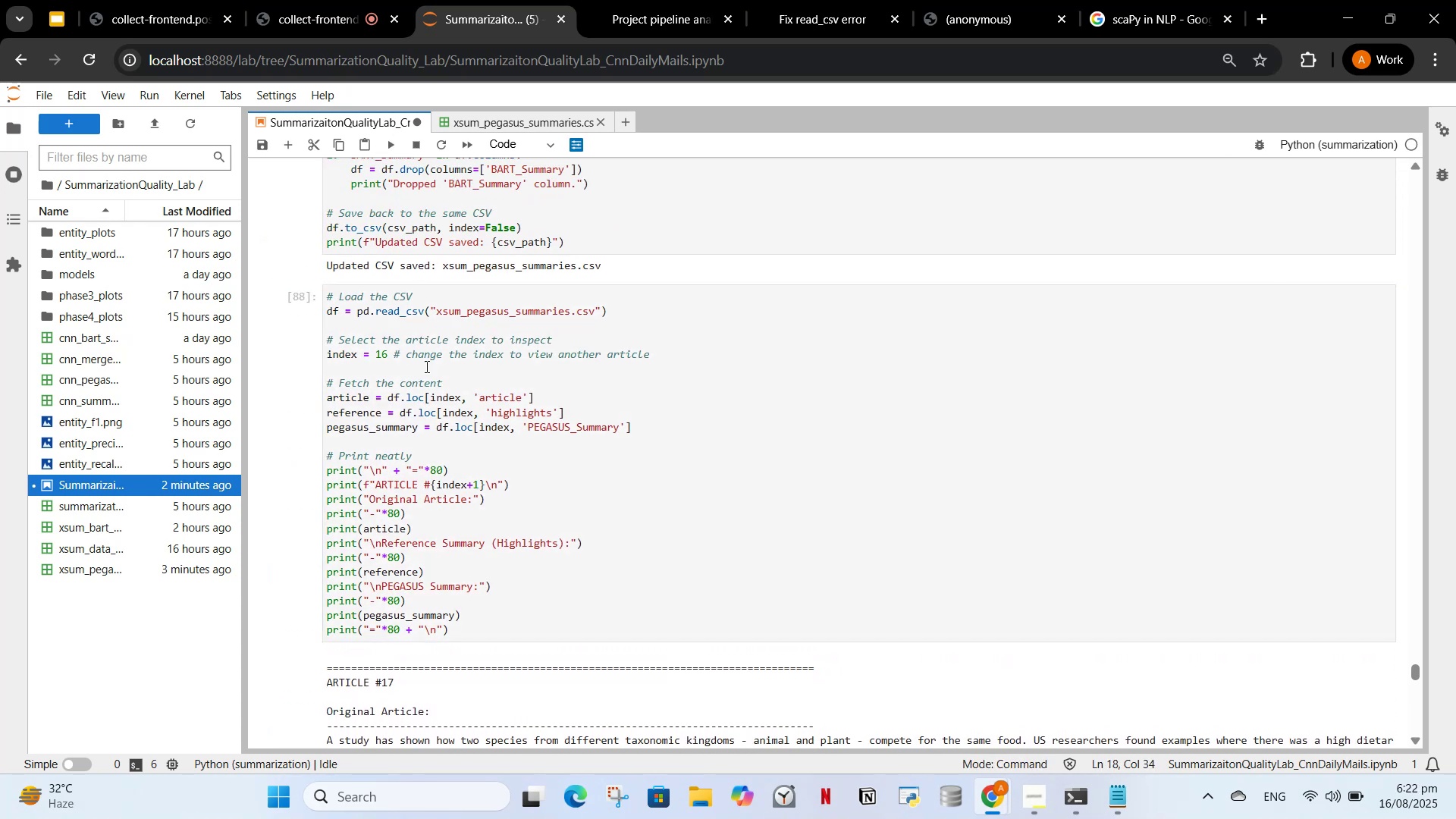 
scroll: coordinate [434, 394], scroll_direction: down, amount: 8.0
 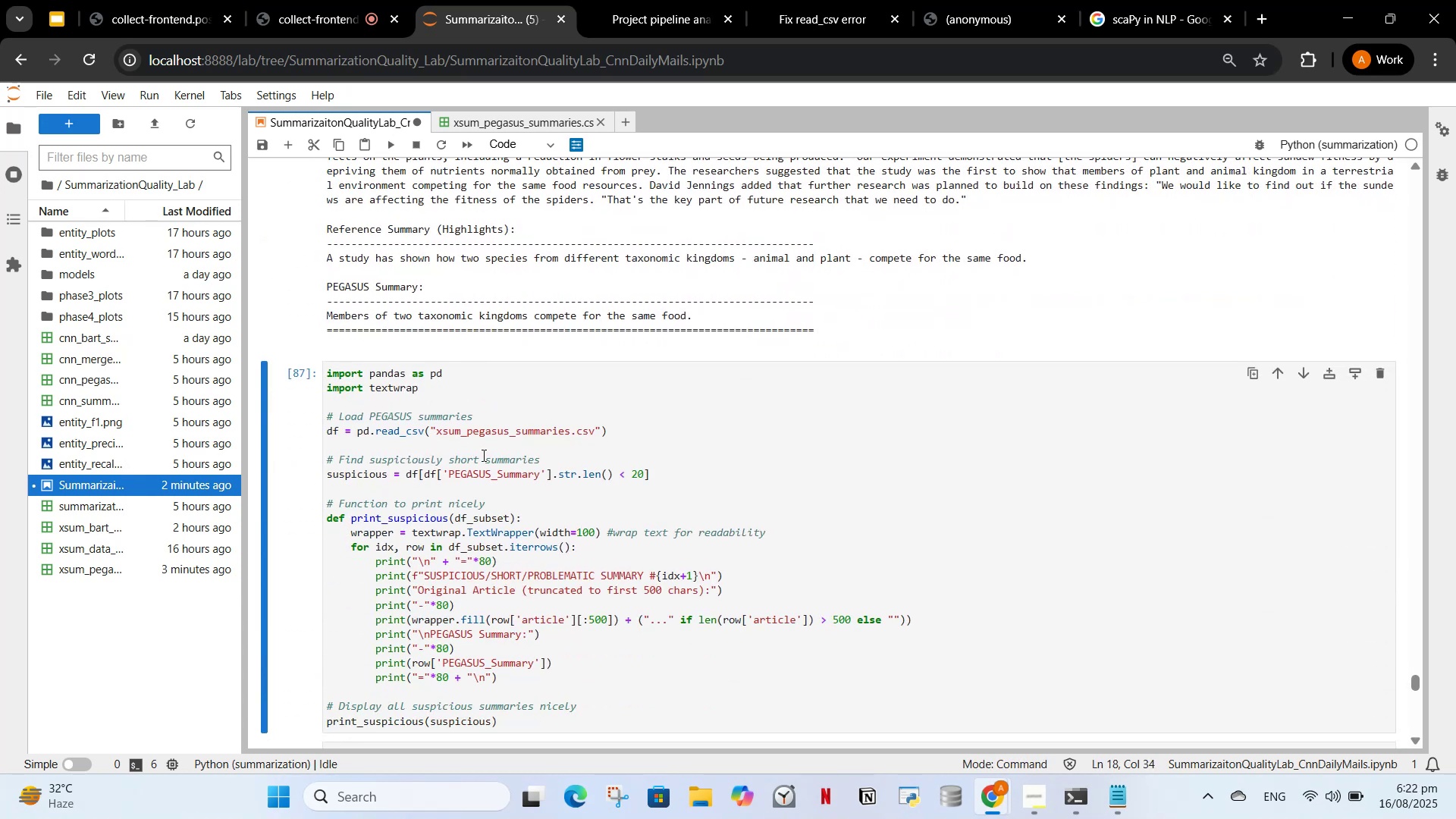 
left_click([482, 455])
 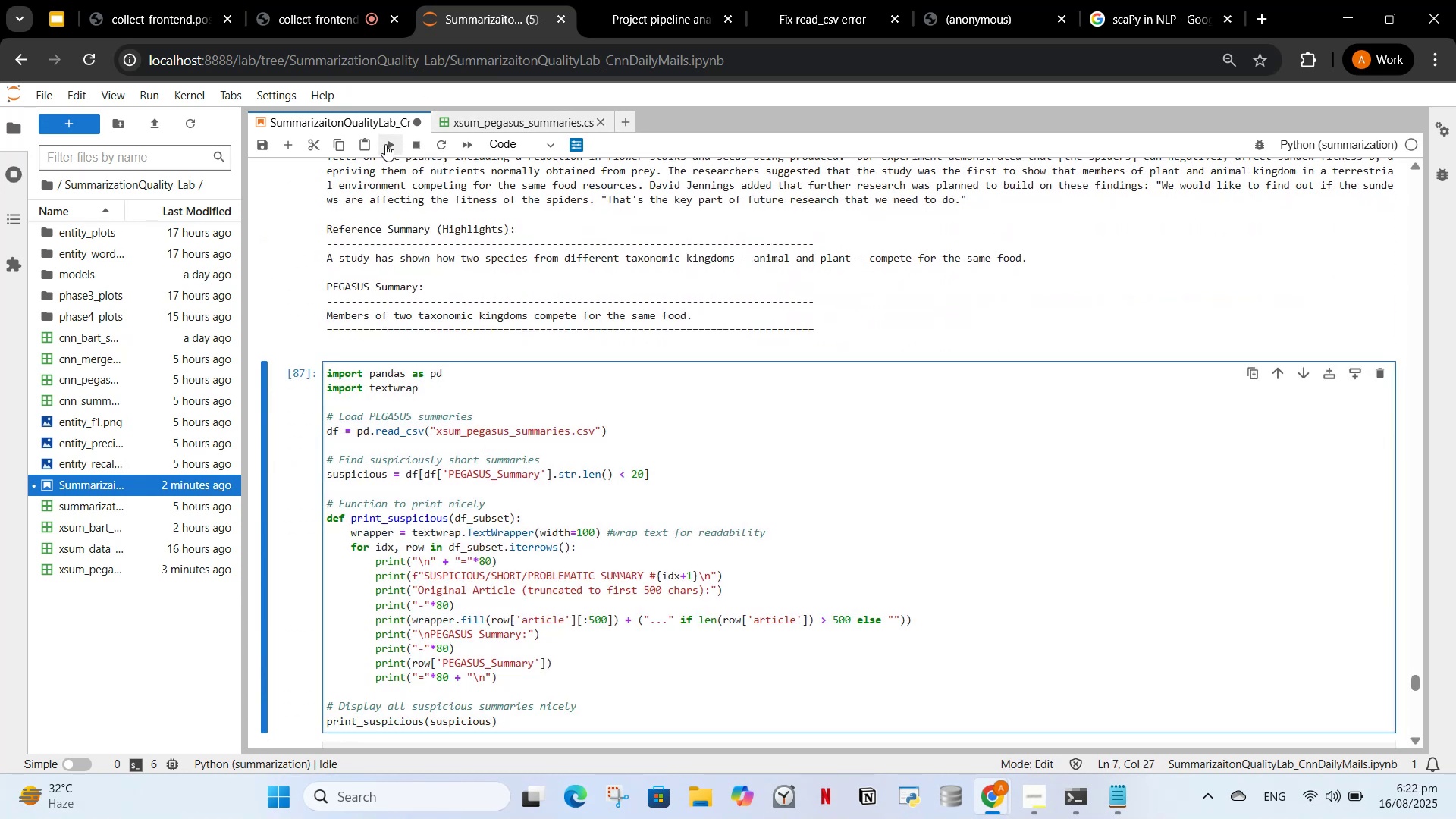 
left_click([385, 144])
 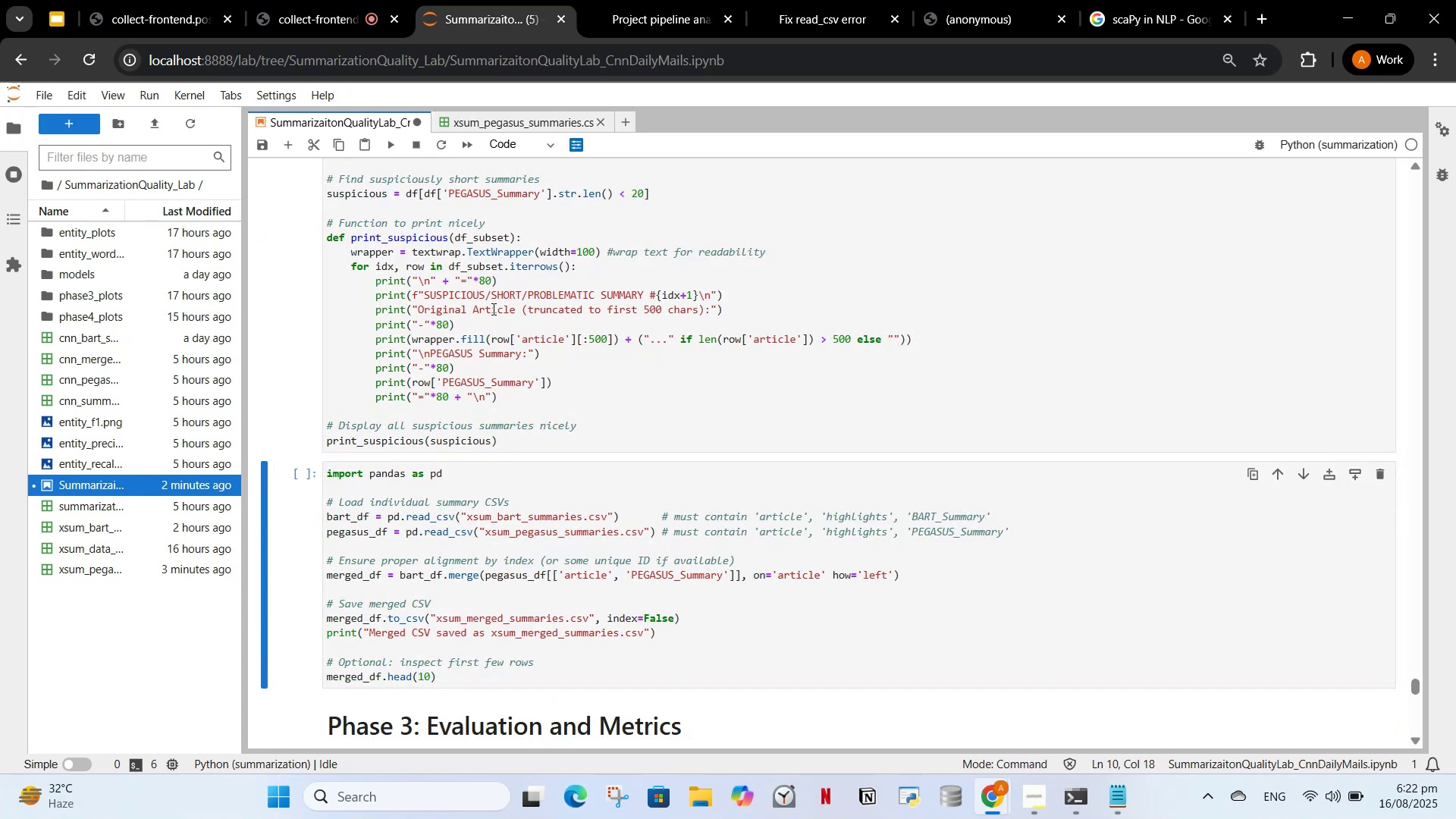 
scroll: coordinate [493, 308], scroll_direction: up, amount: 1.0
 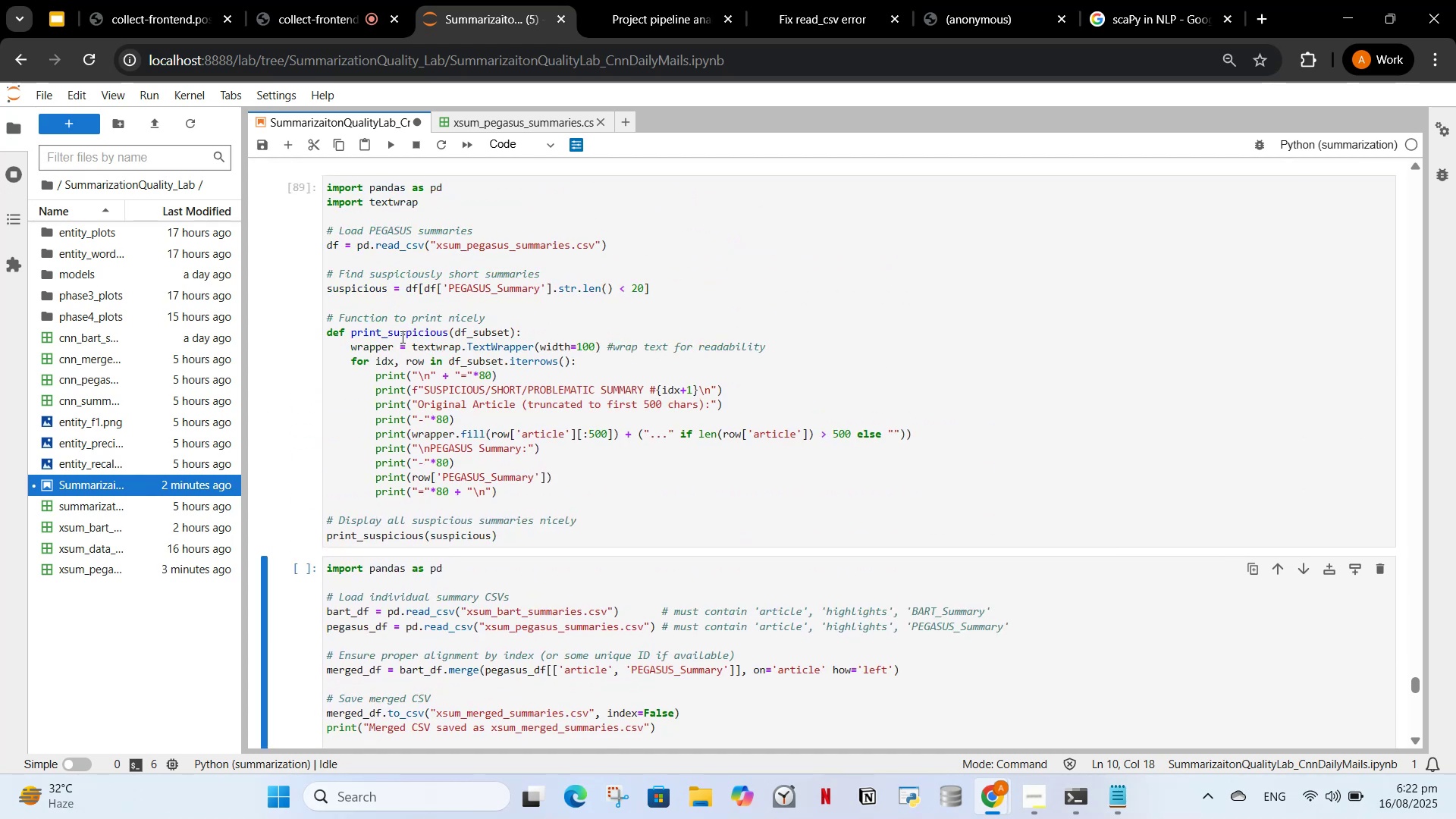 
left_click_drag(start_coordinate=[350, 331], to_coordinate=[452, 332])
 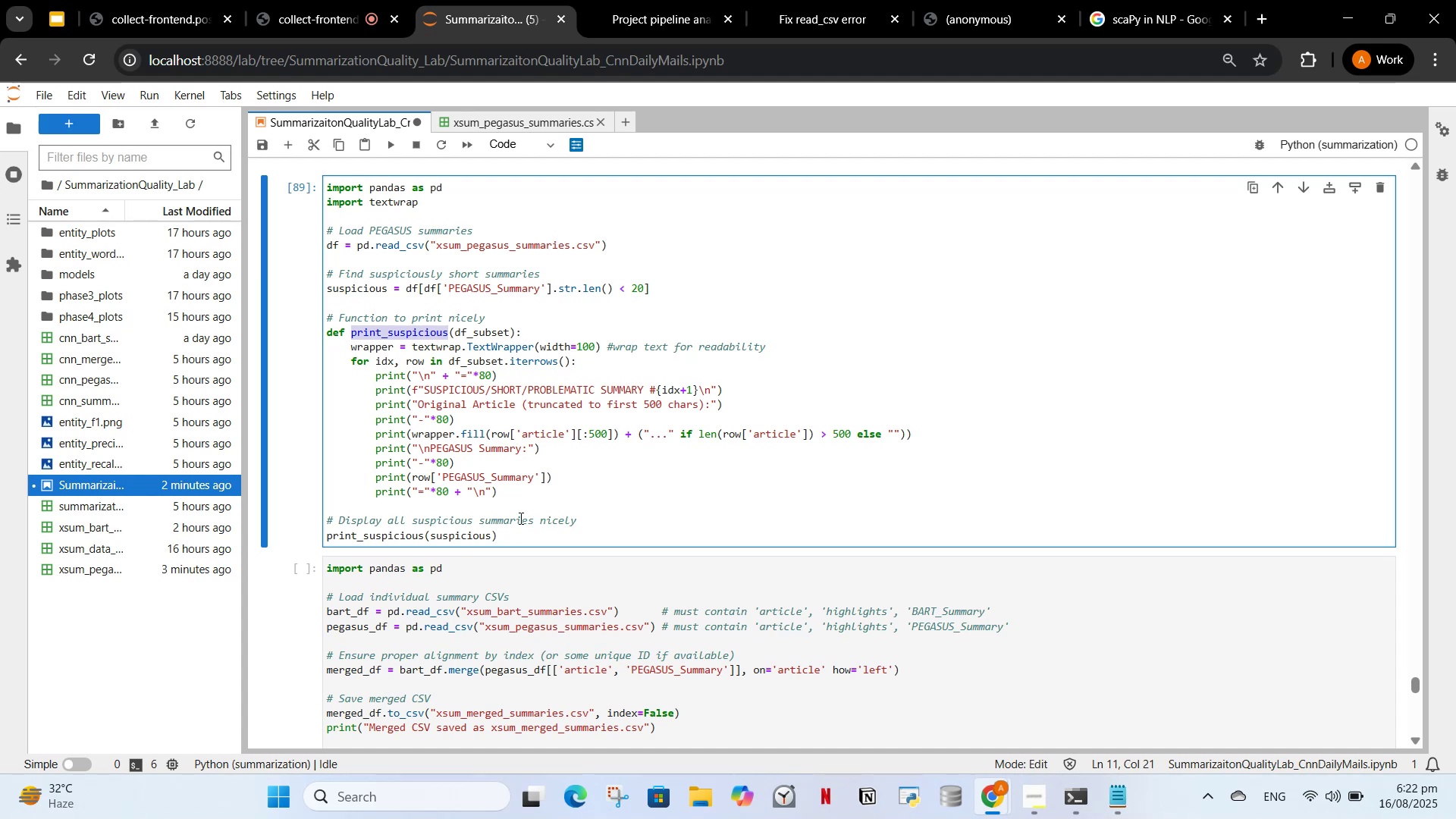 
left_click([522, 526])
 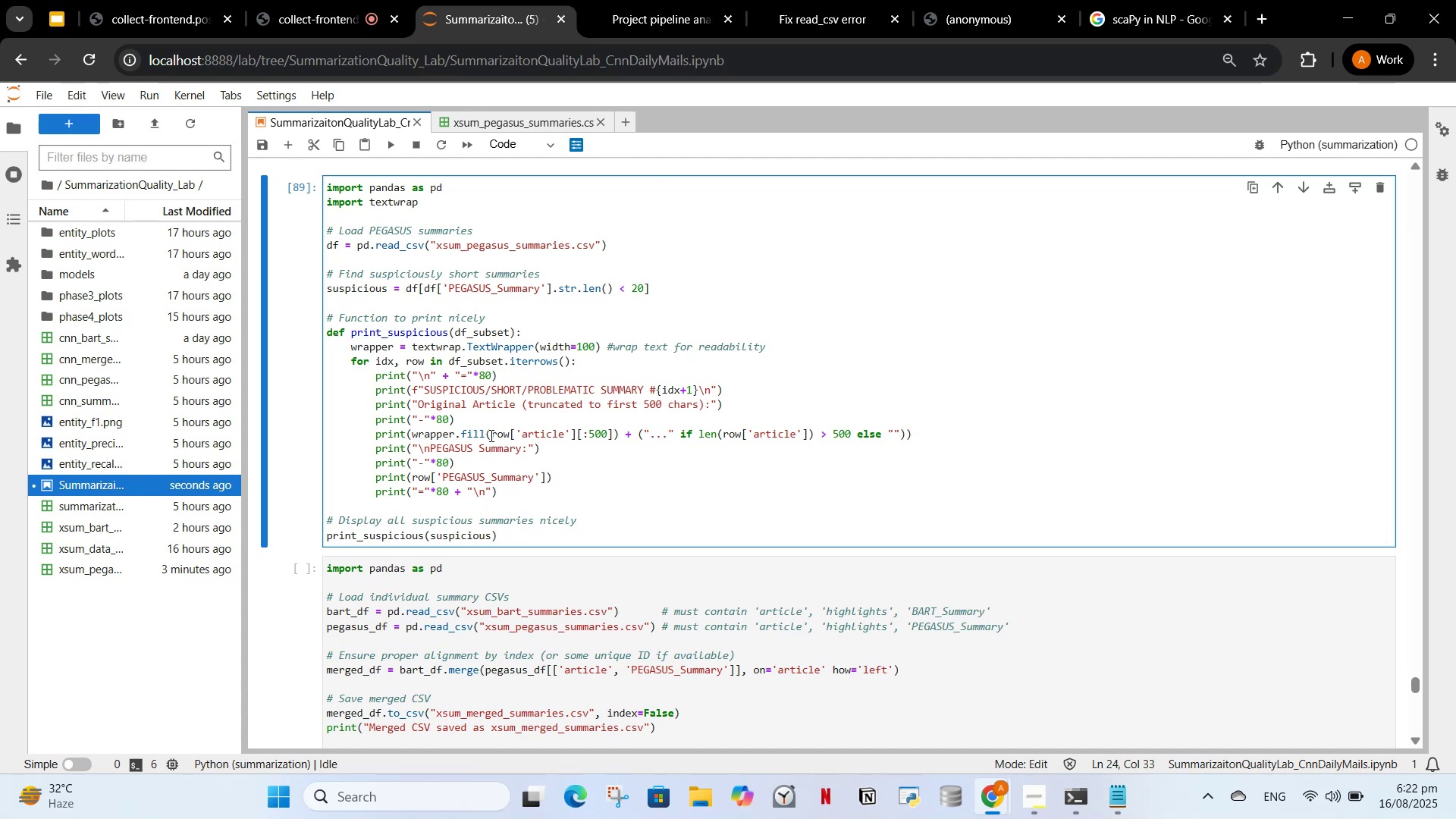 
wait(9.02)
 